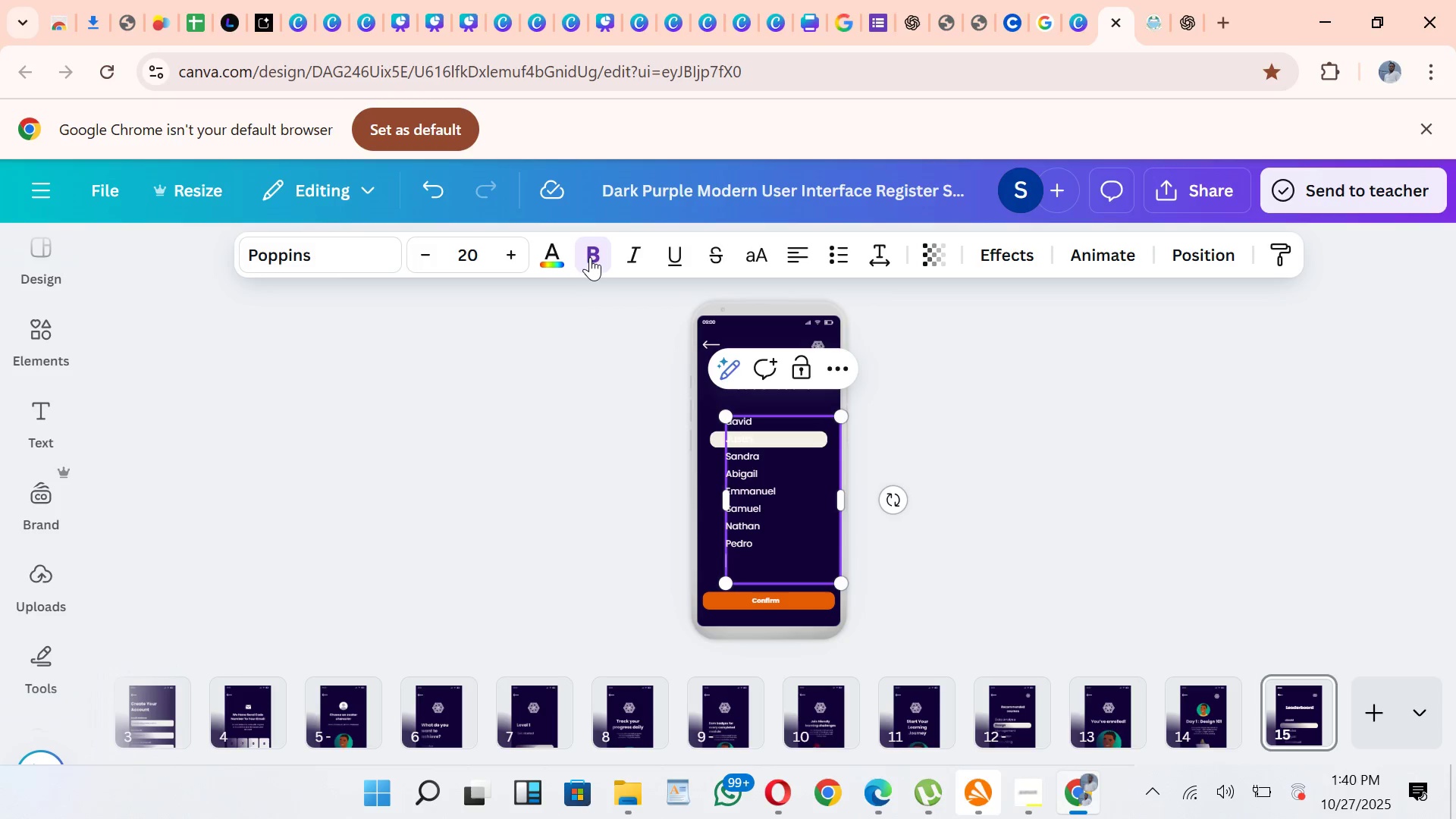 
key(Y)
 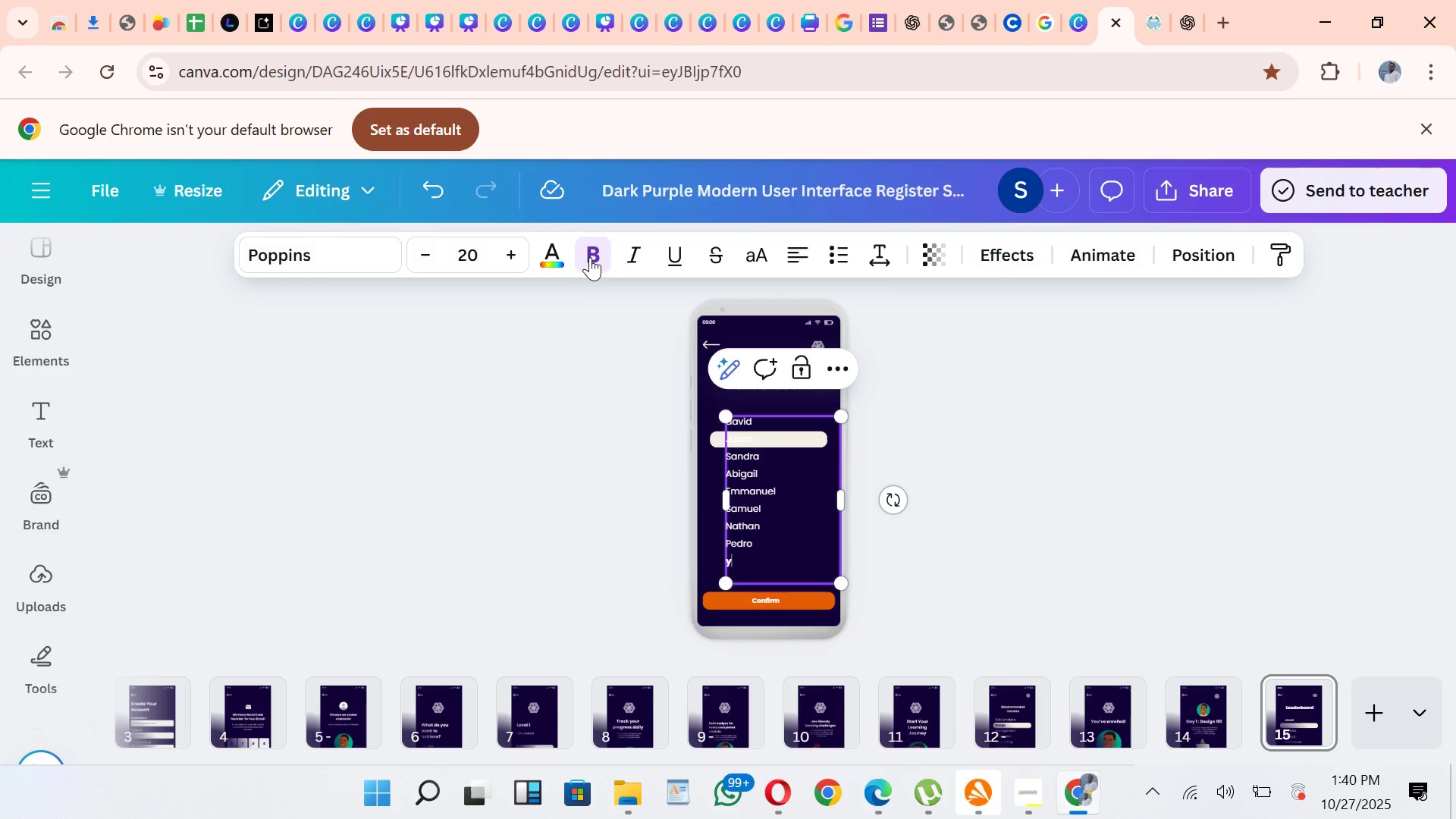 
key(Backspace)
 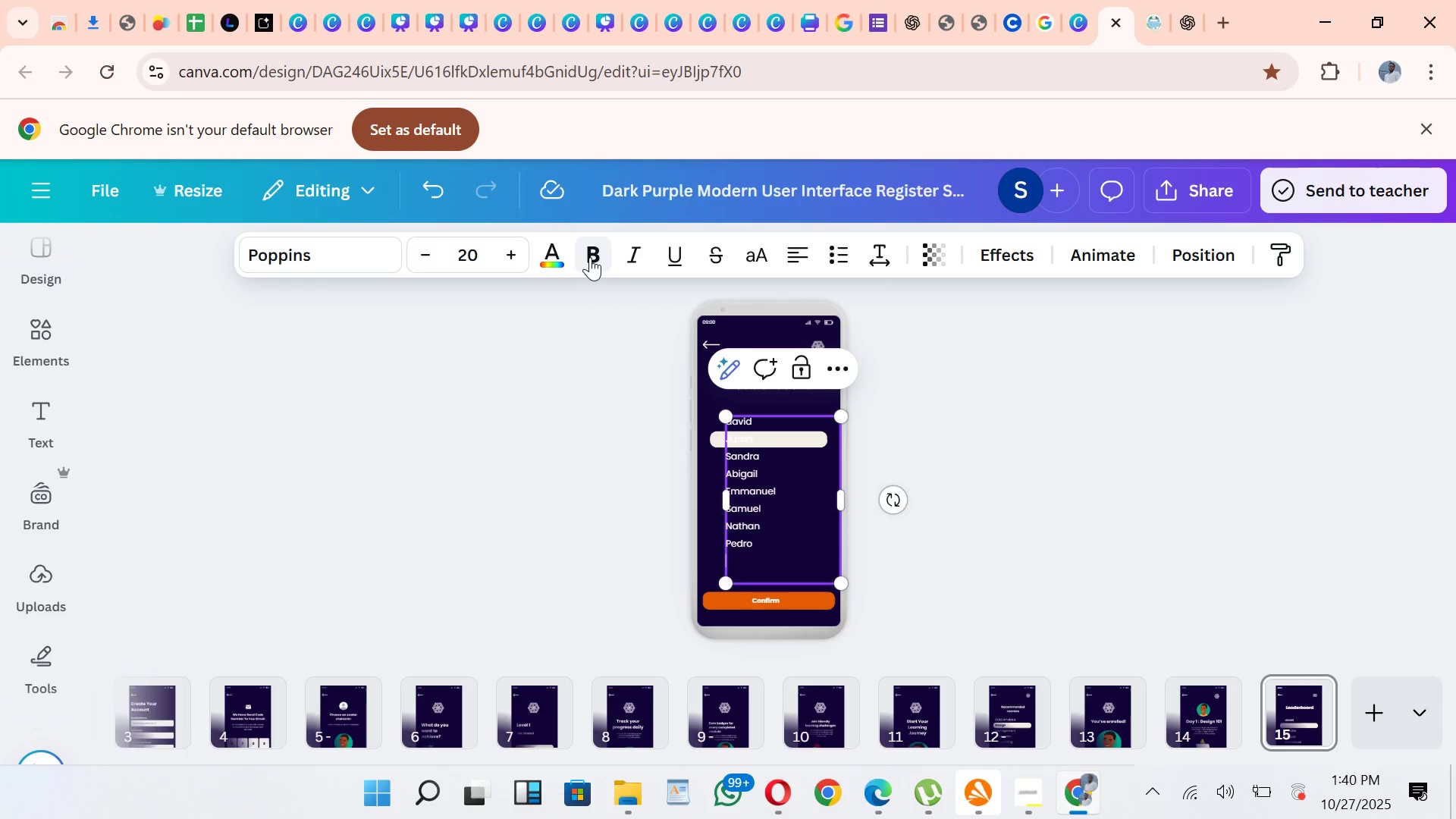 
key(CapsLock)
 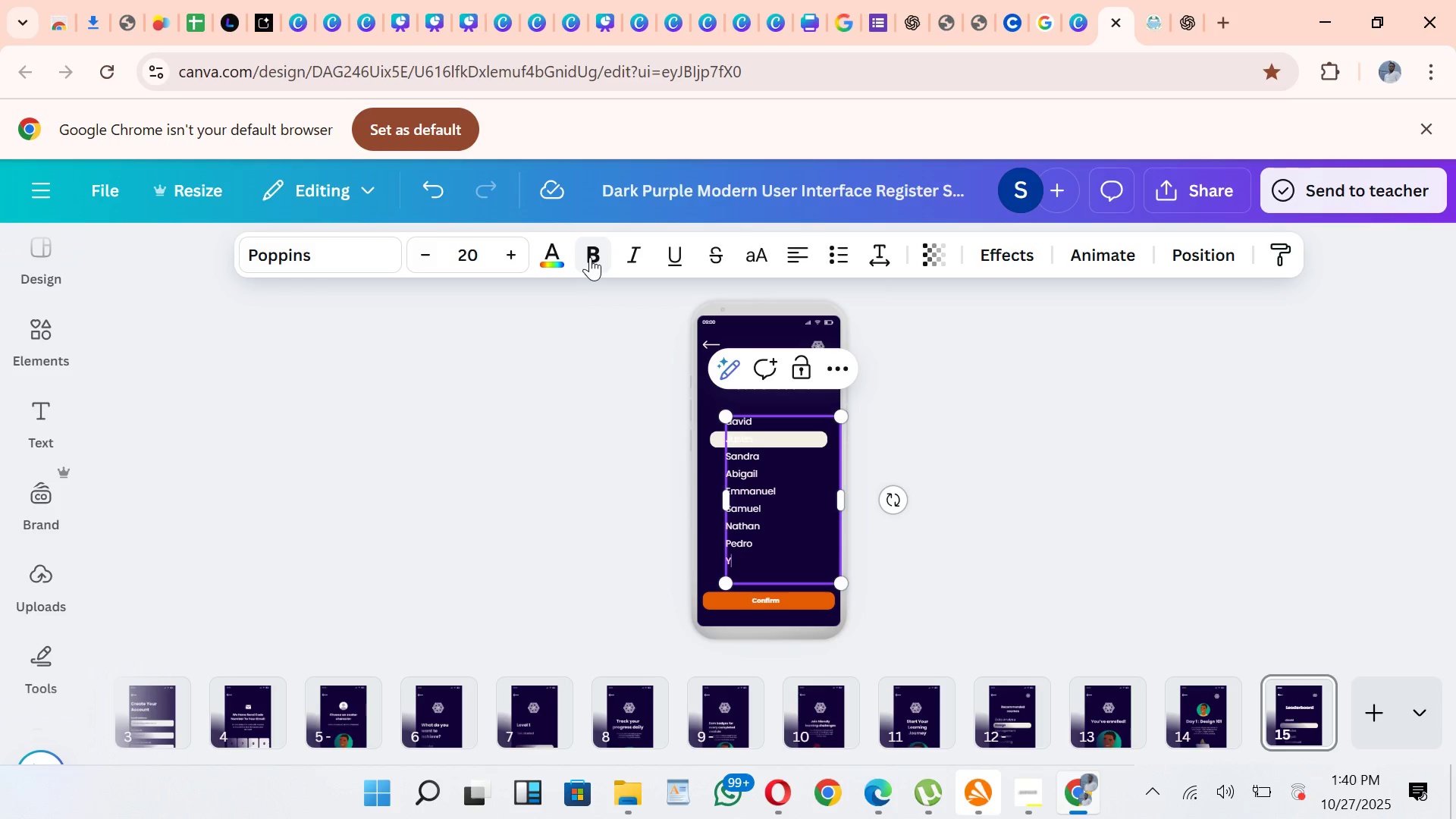 
key(Y)
 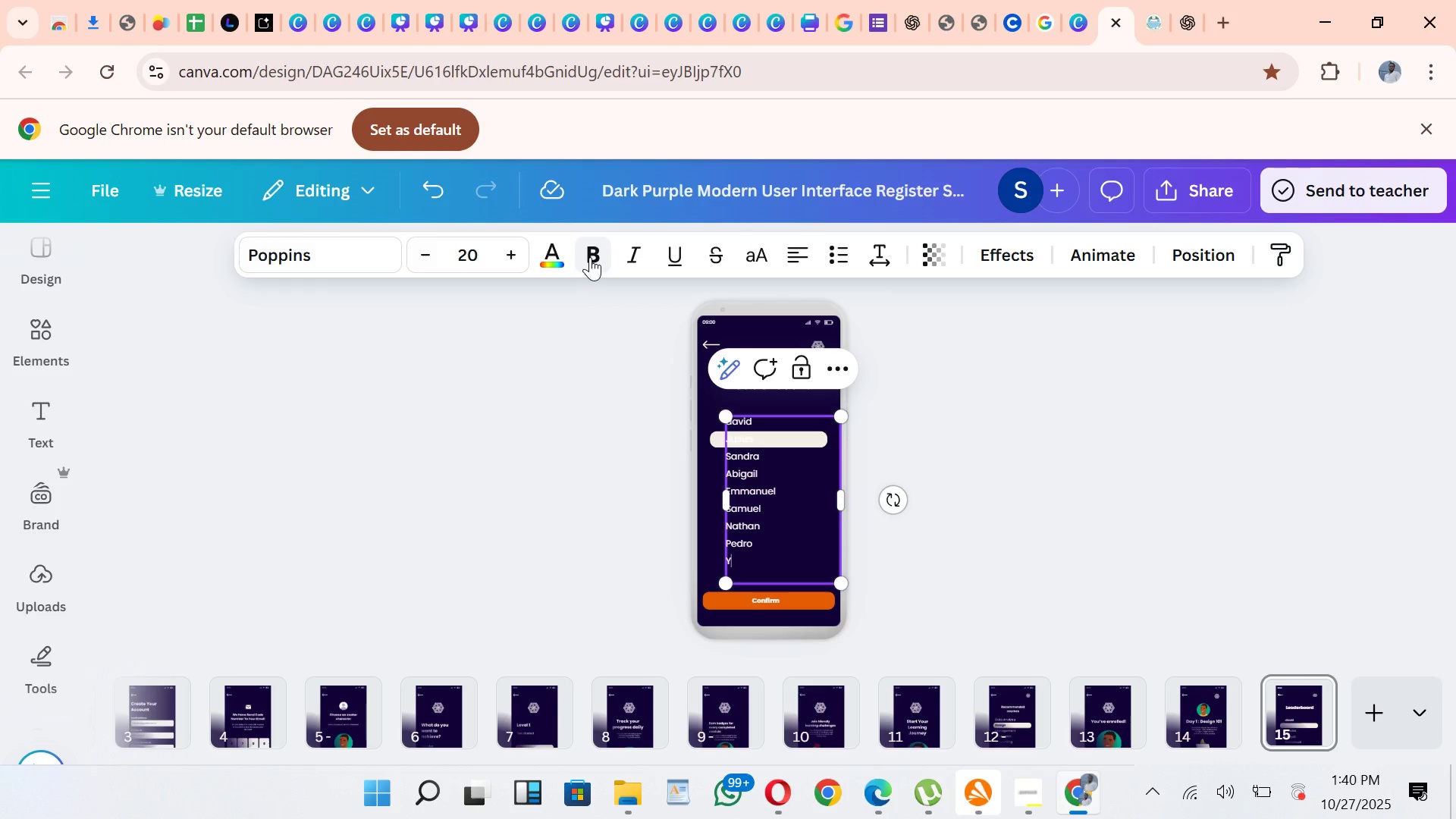 
key(CapsLock)
 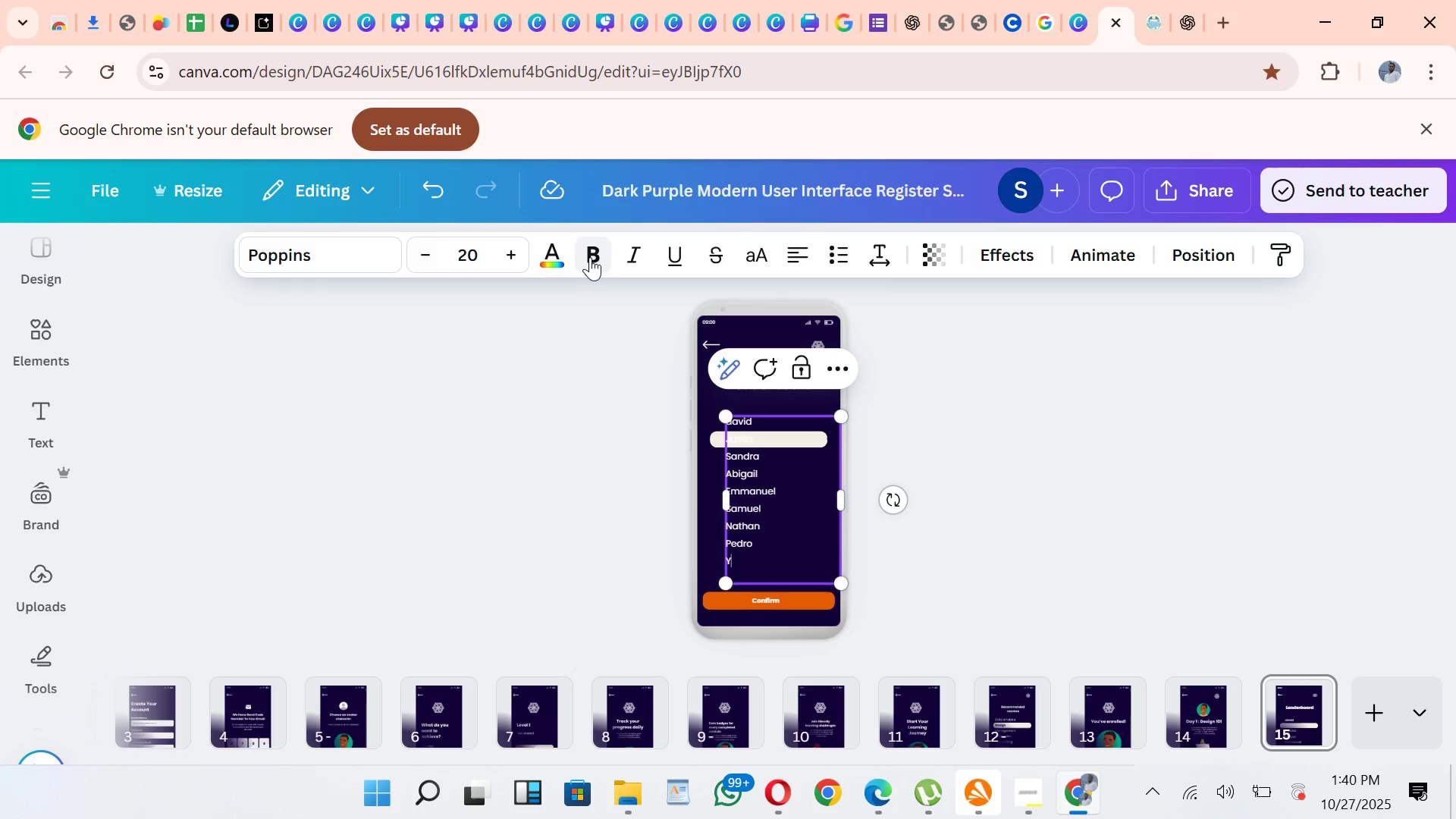 
key(Backspace)
 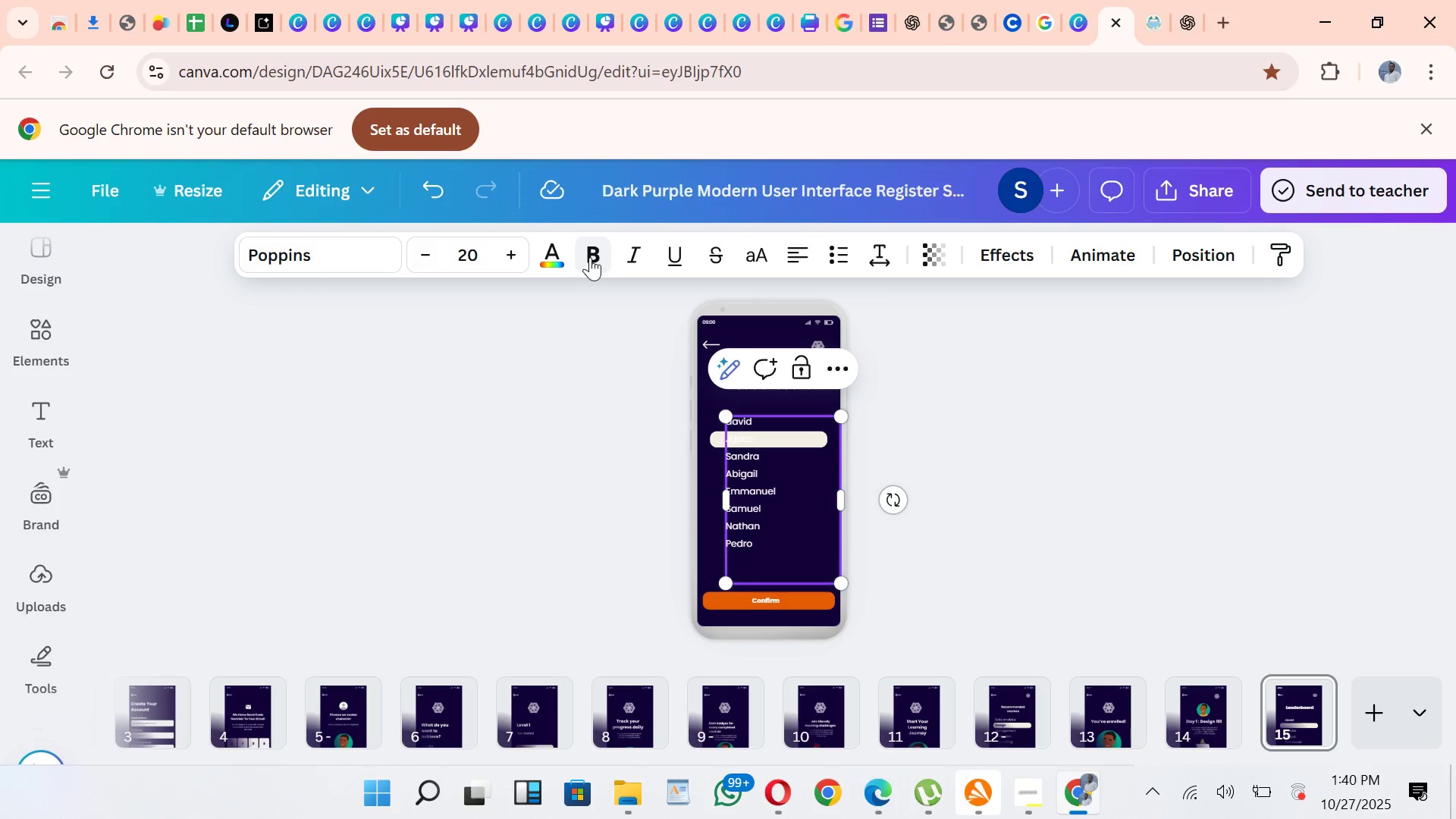 
key(CapsLock)
 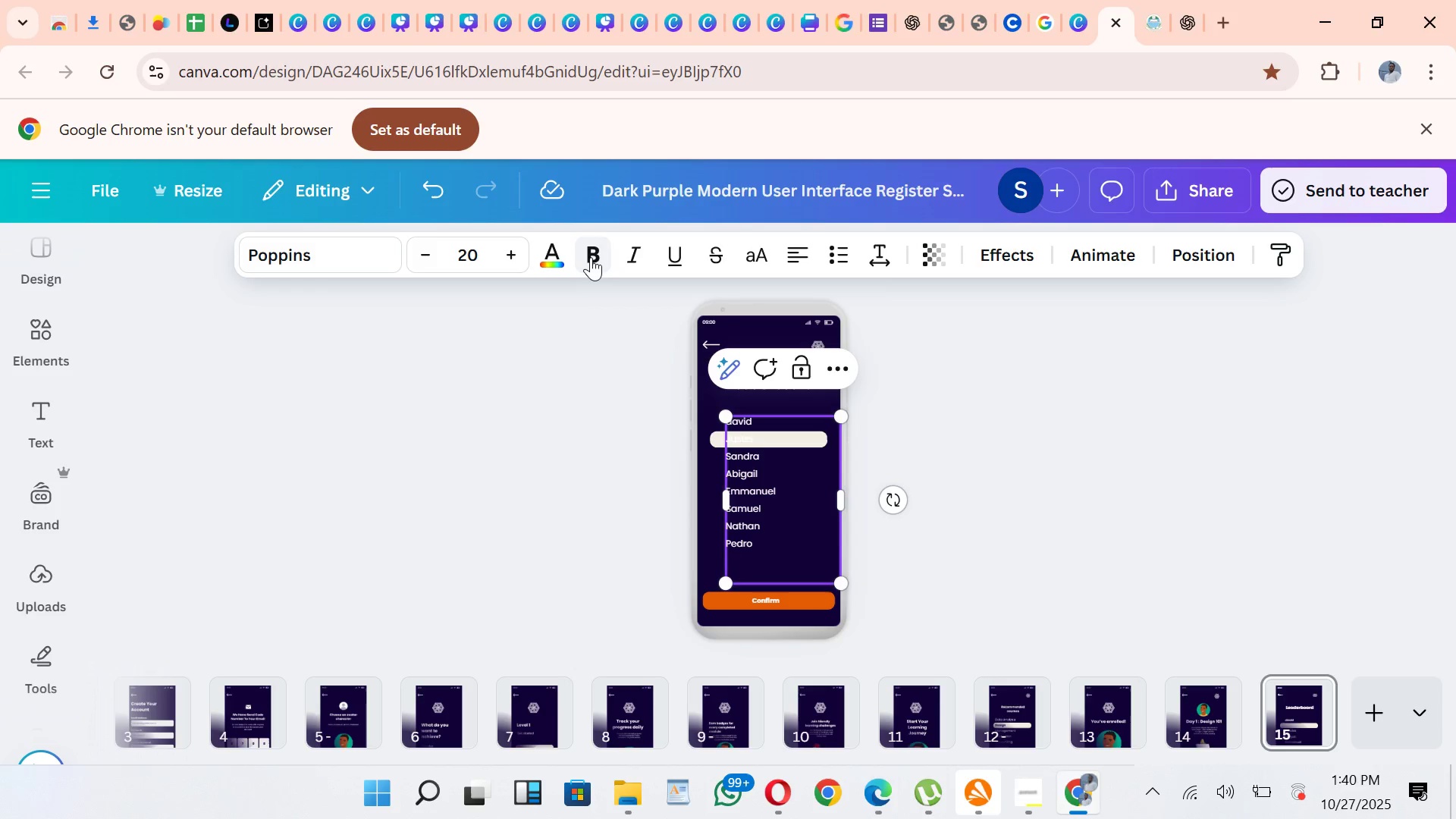 
left_click([591, 257])
 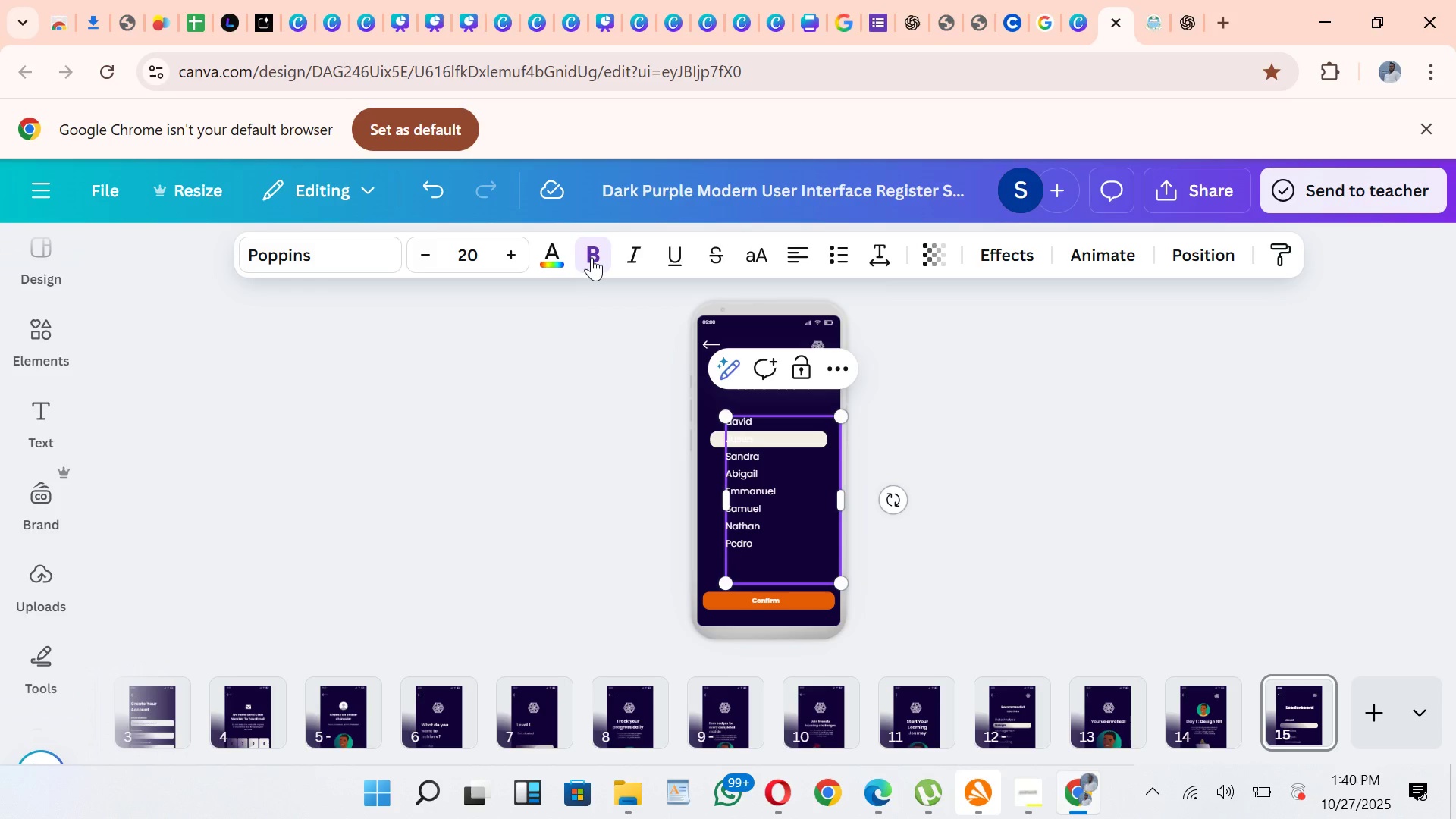 
type(You)
 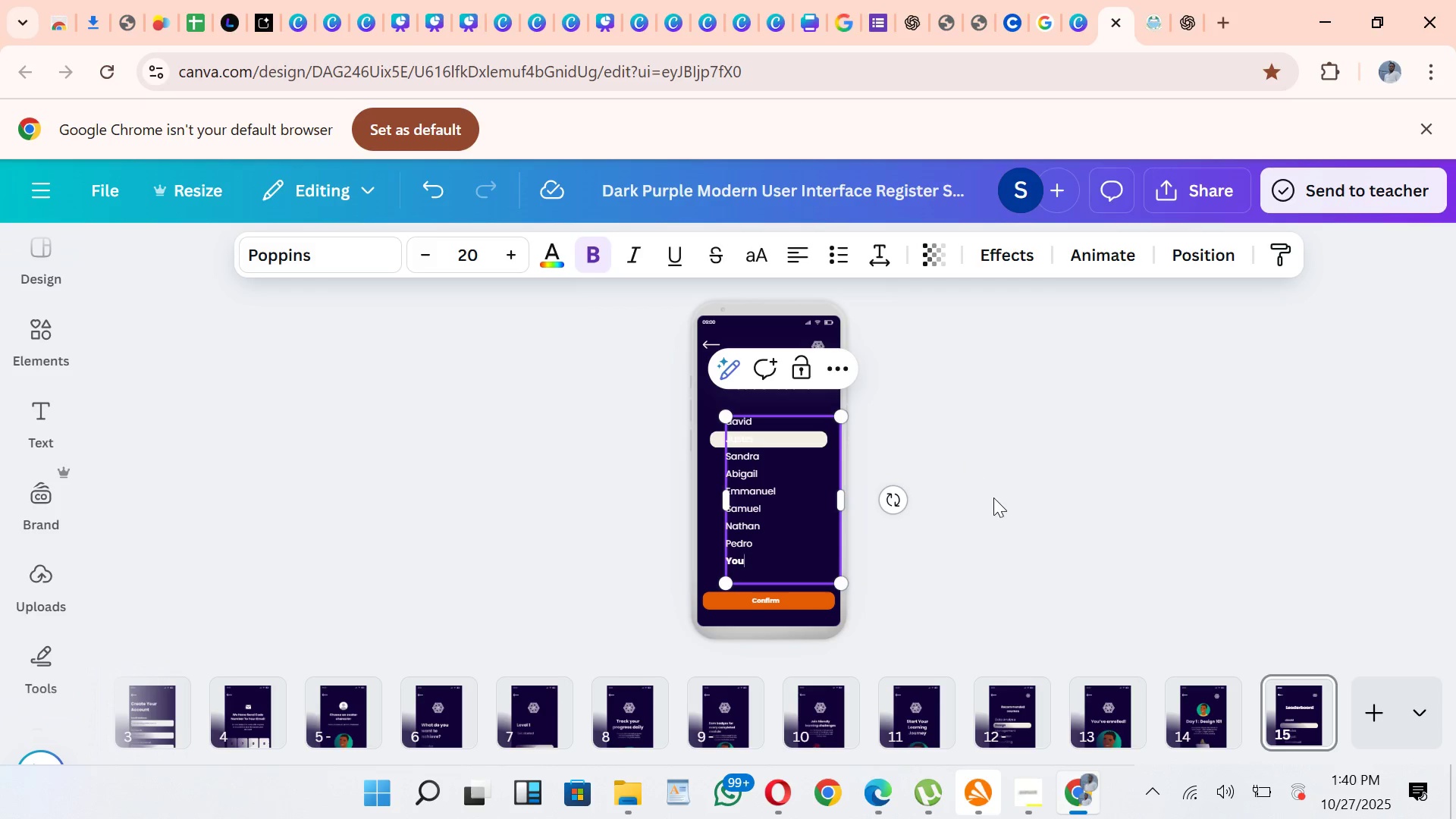 
left_click([984, 484])
 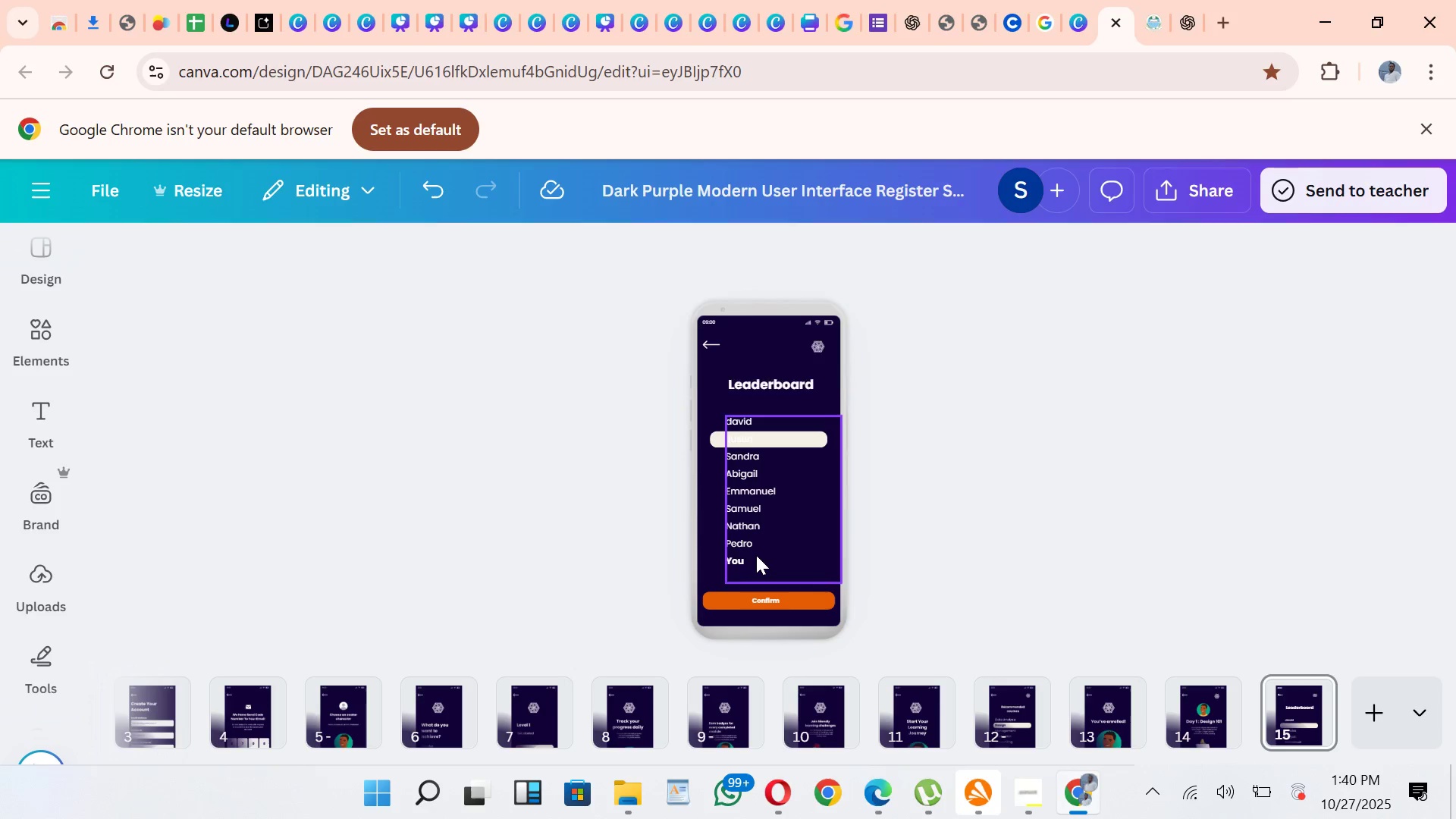 
double_click([756, 555])
 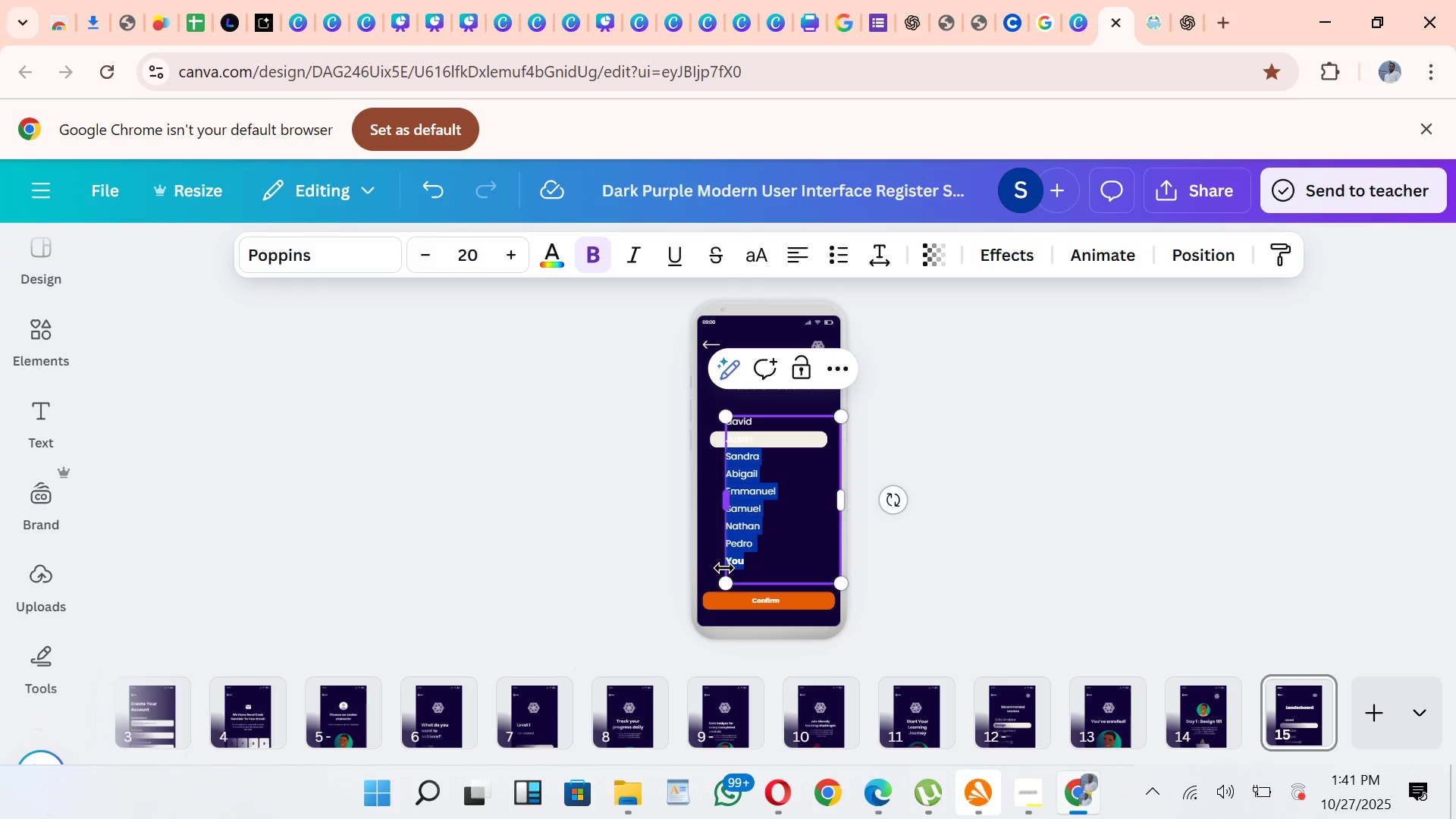 
wait(15.78)
 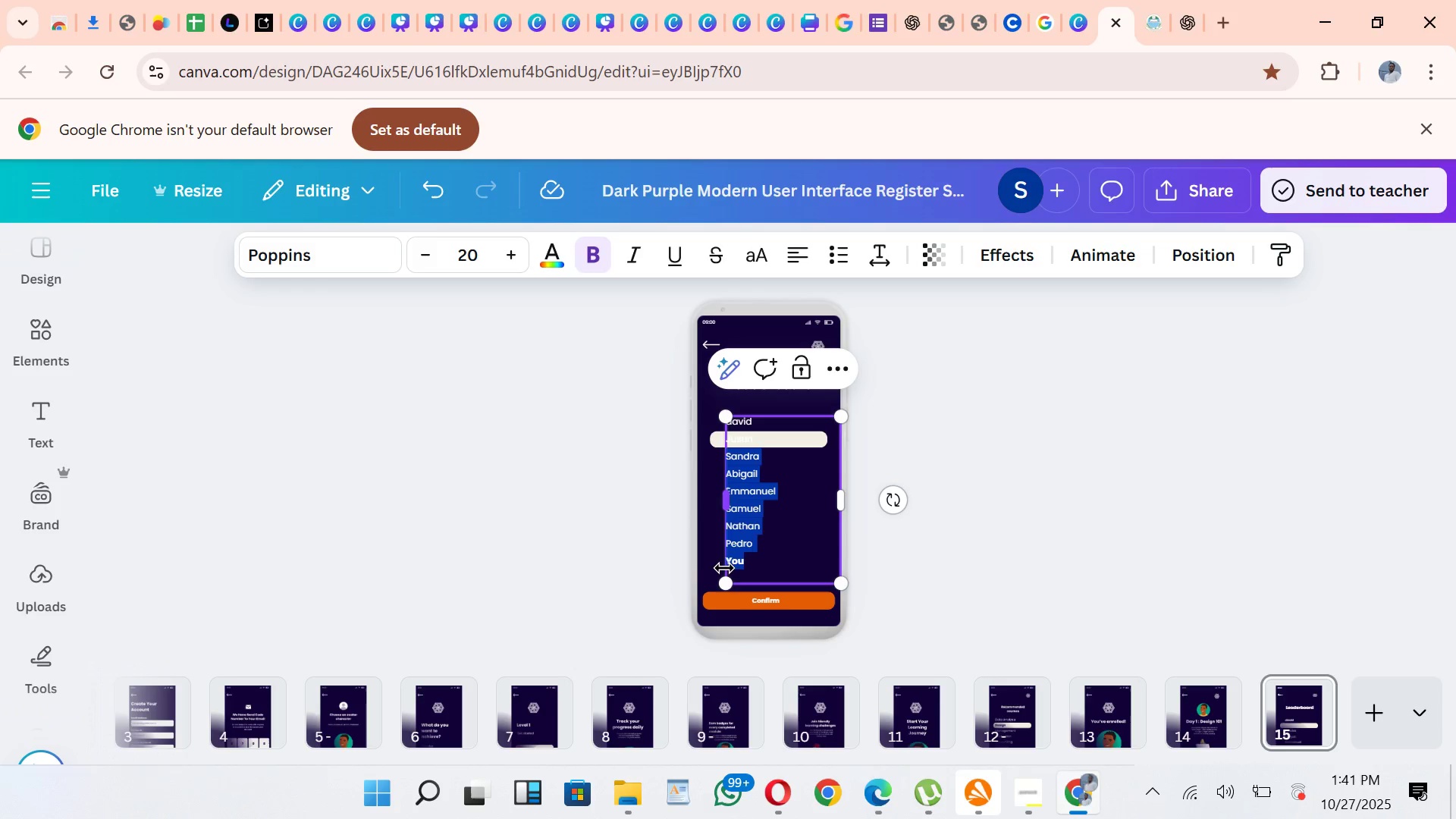 
left_click([556, 262])
 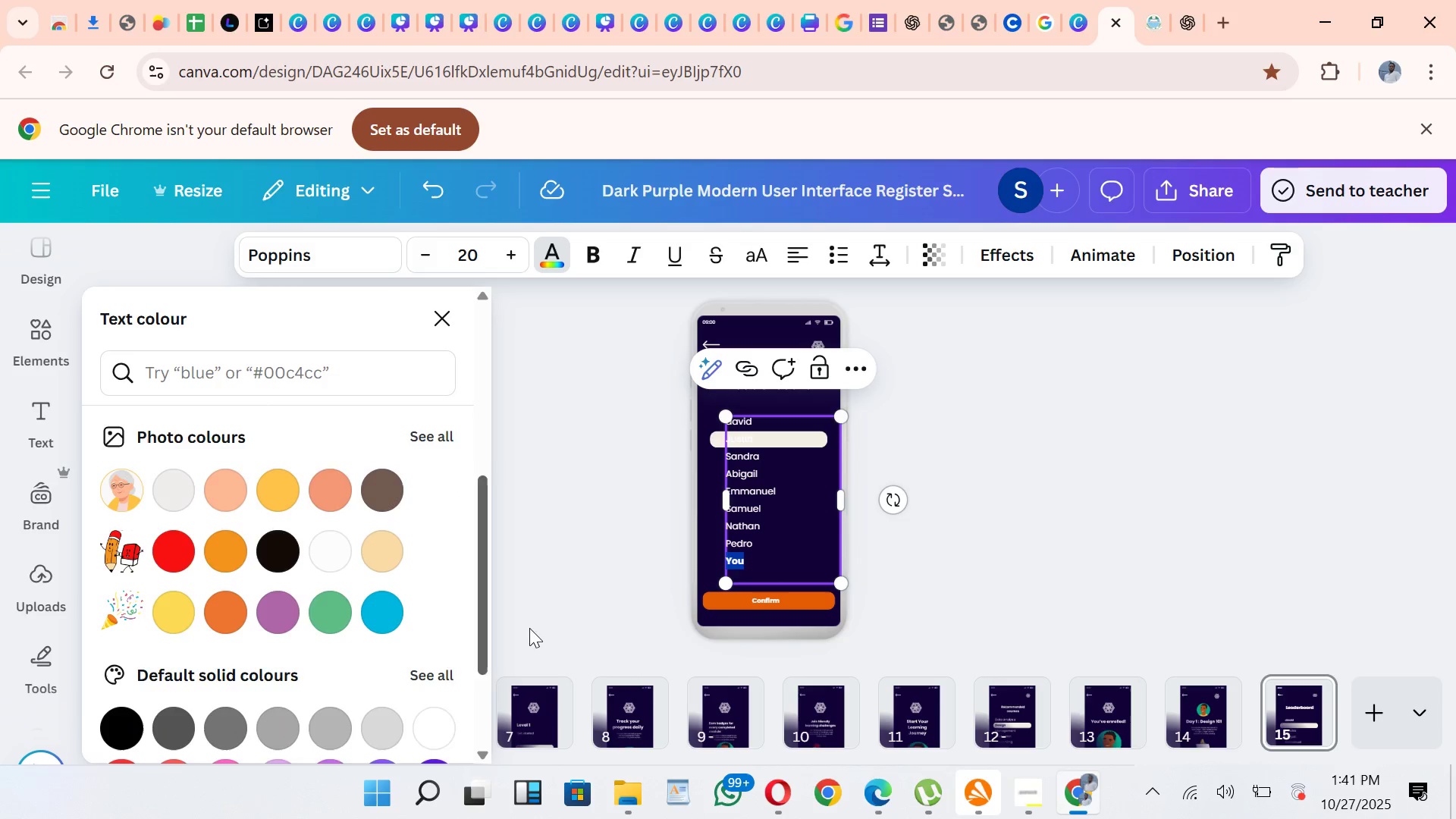 
wait(9.58)
 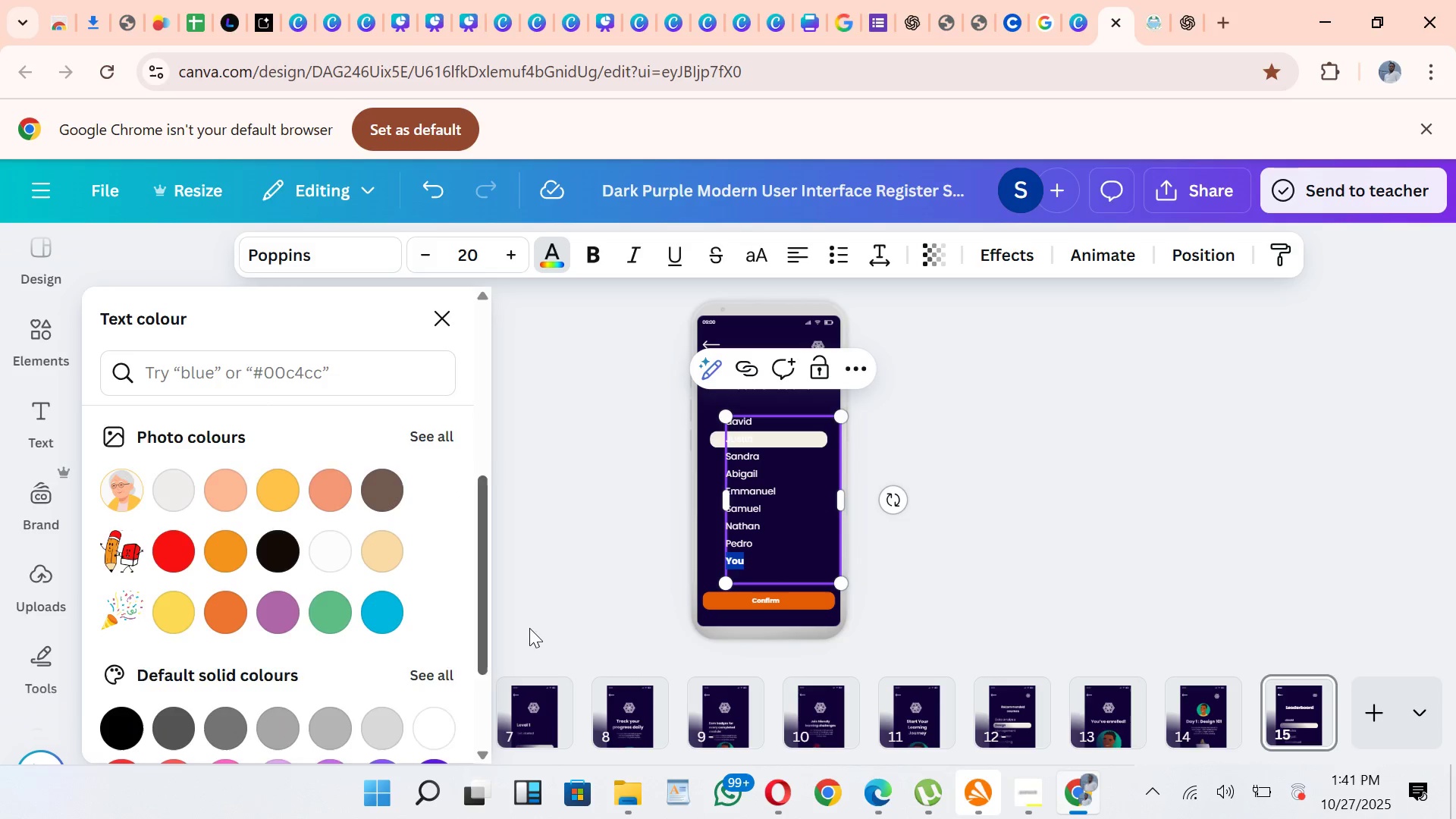 
left_click([1446, 461])
 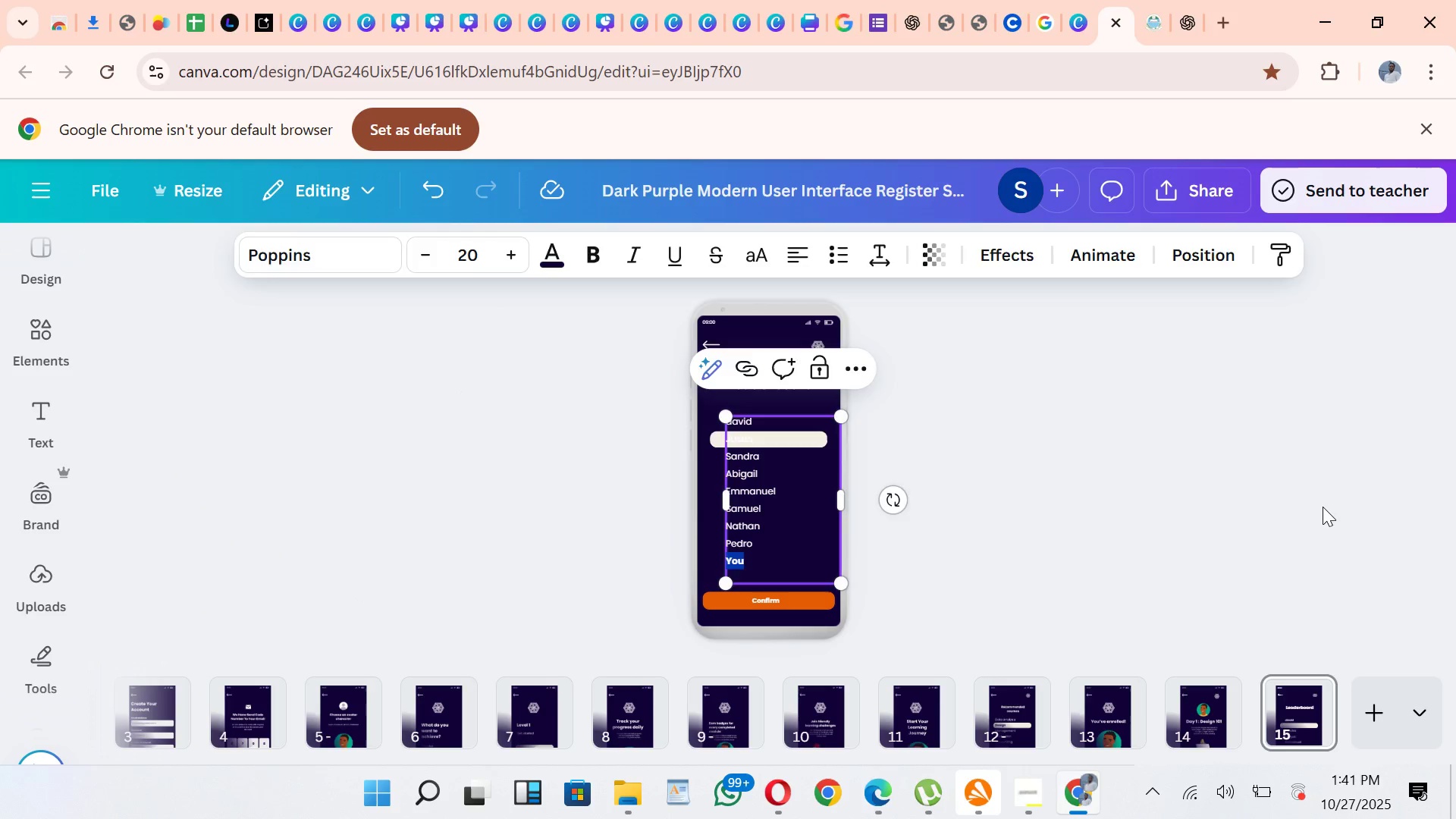 
left_click([1323, 507])
 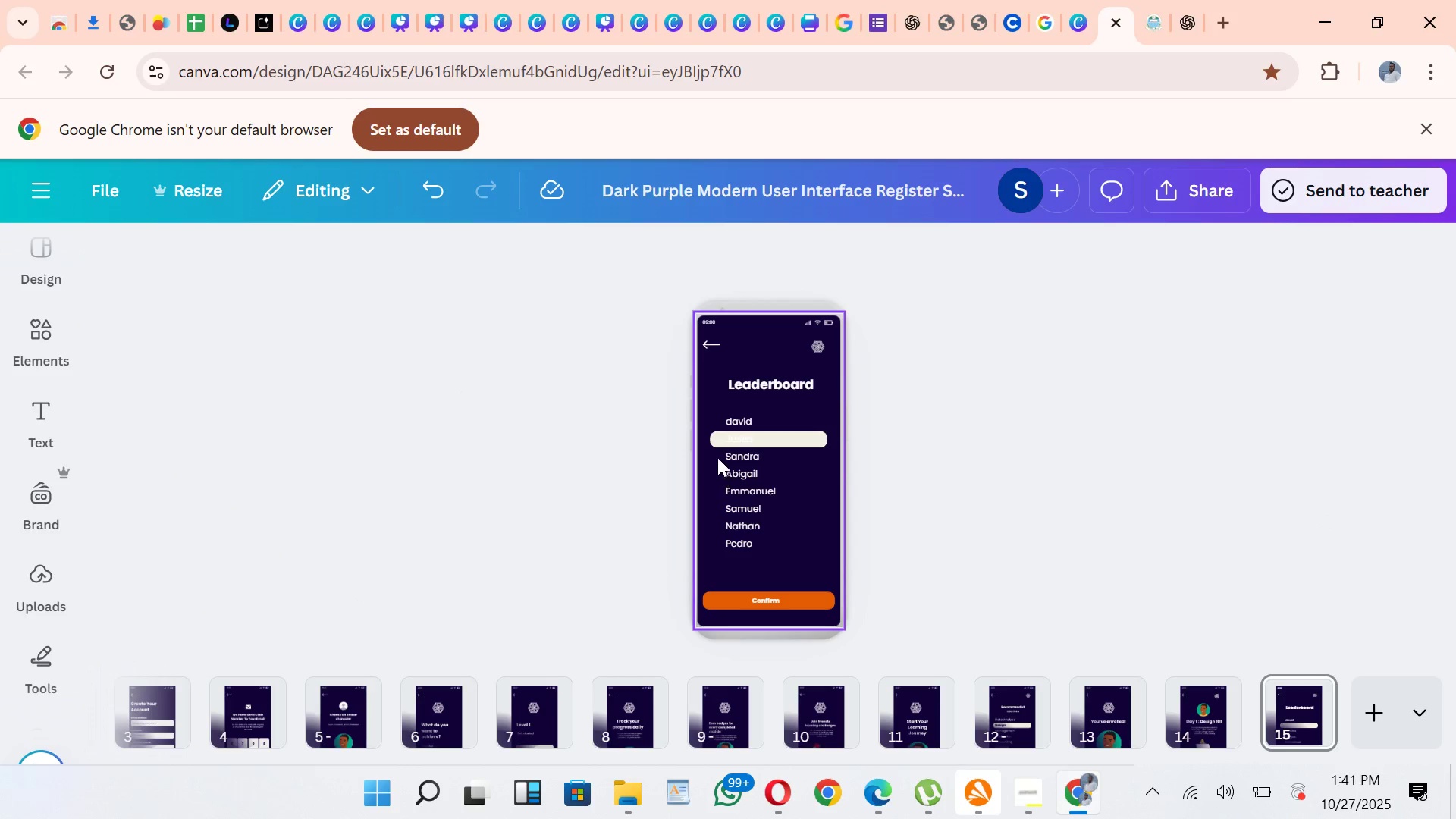 
left_click([717, 438])
 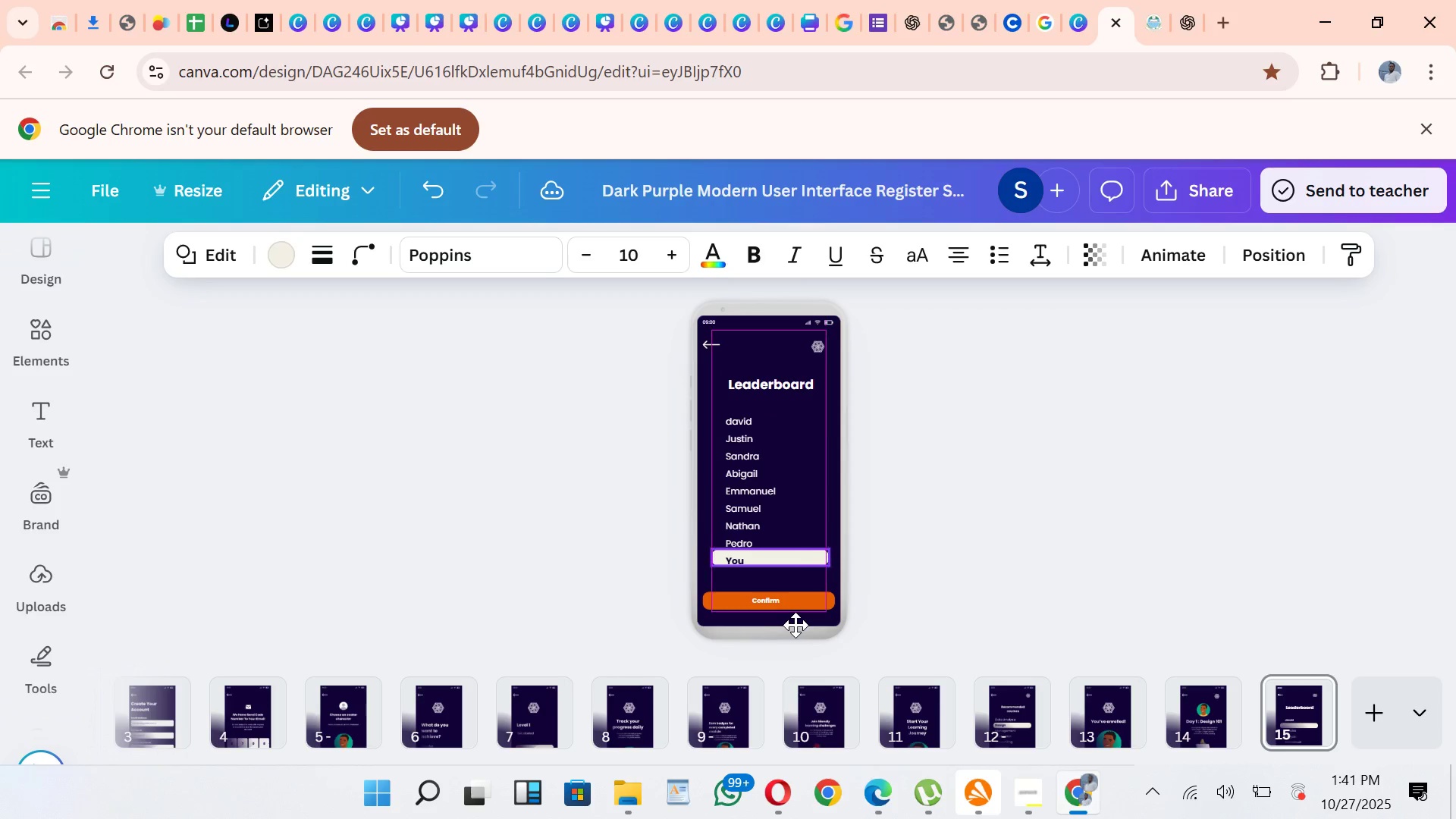 
wait(9.02)
 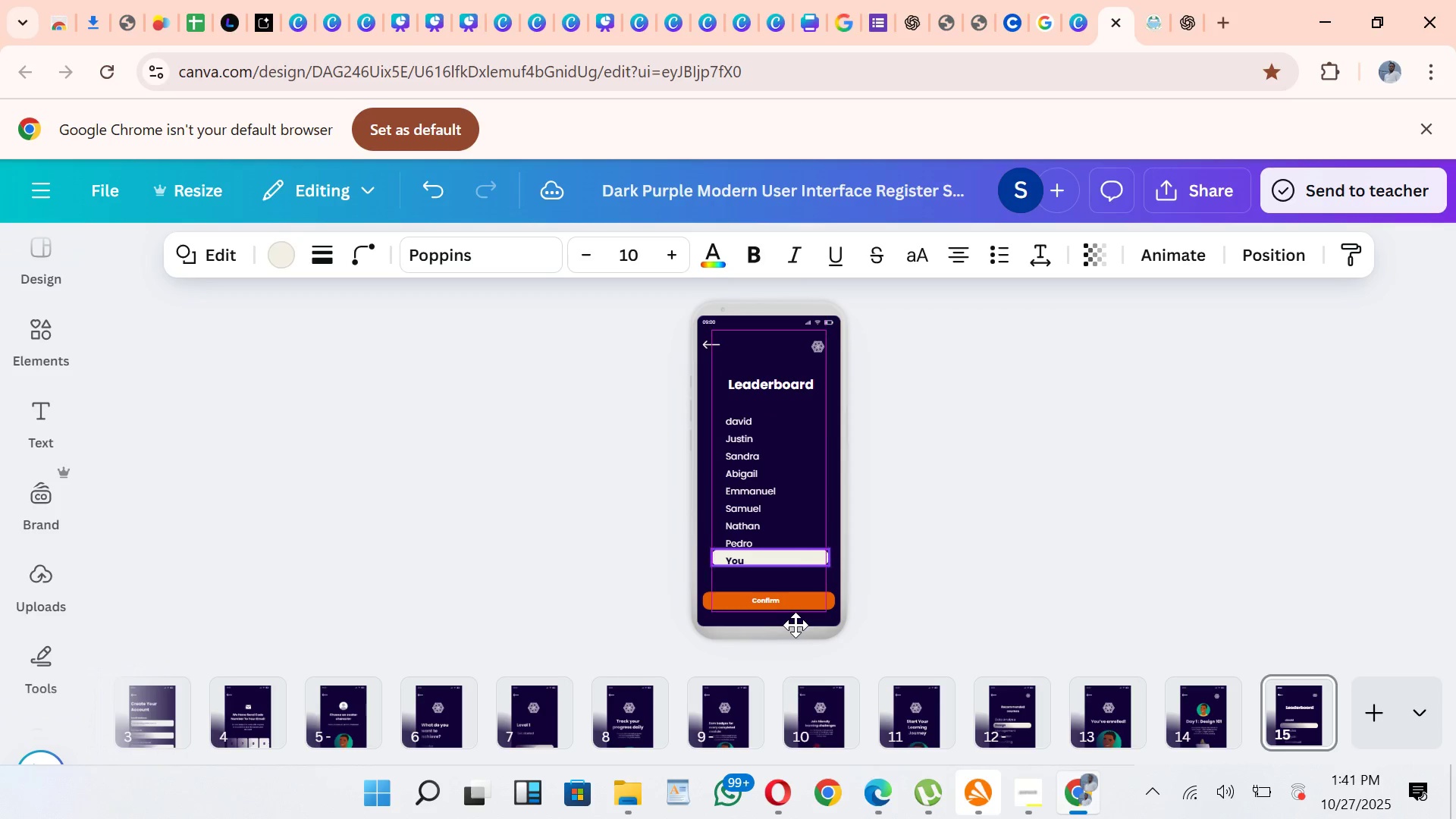 
left_click([940, 469])
 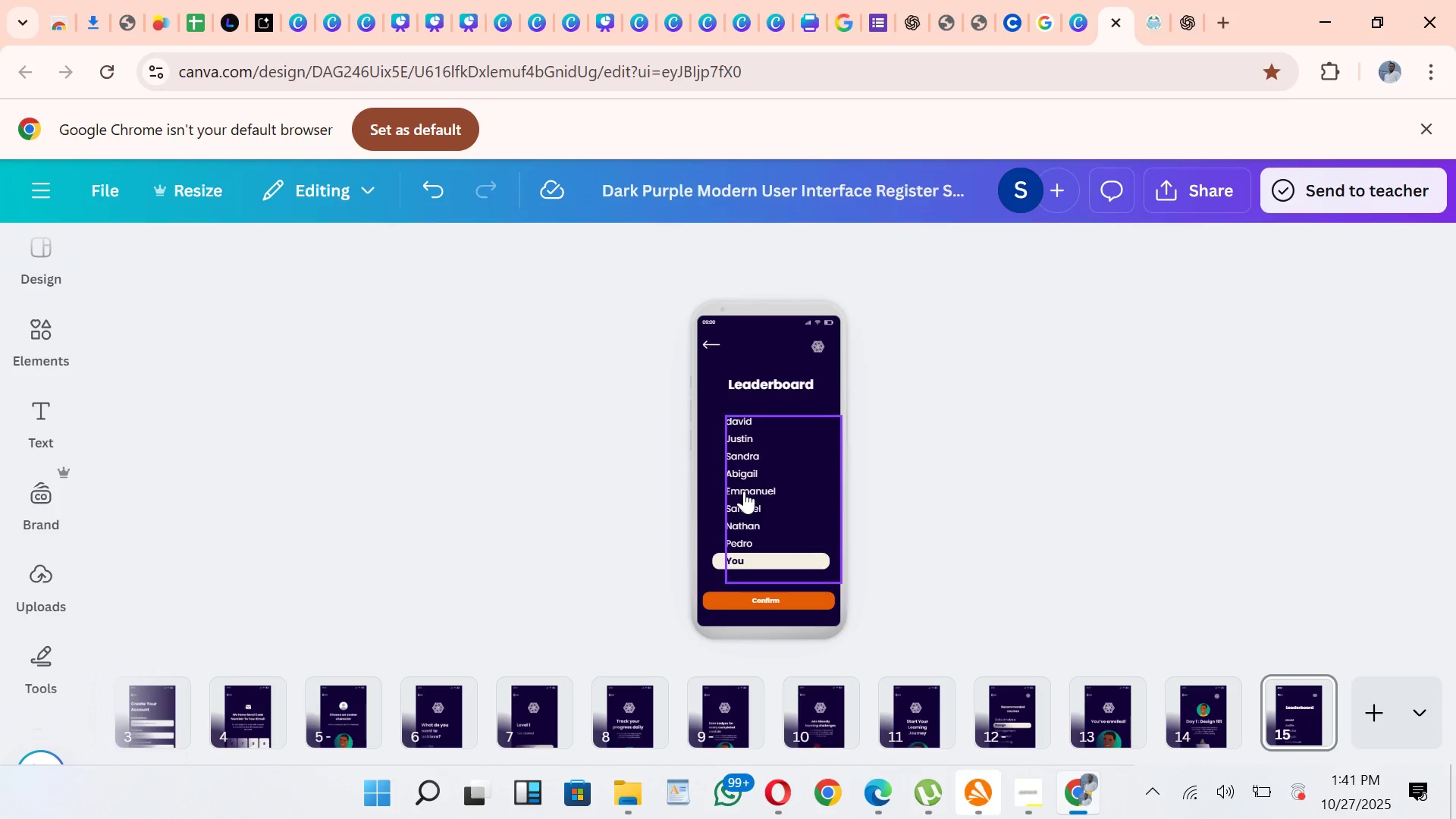 
left_click([744, 491])
 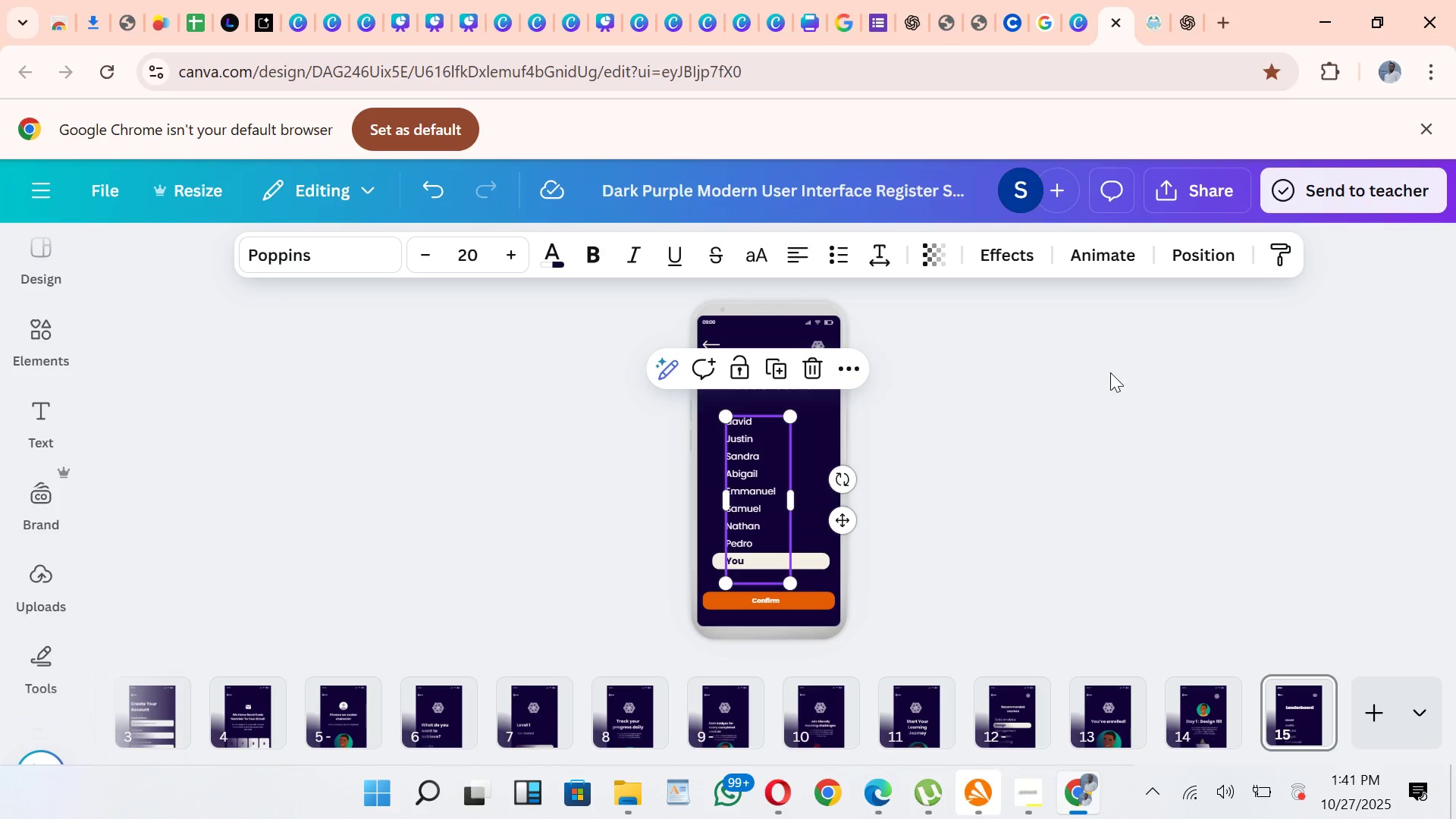 
hold_key(key=ArrowRight, duration=1.15)
 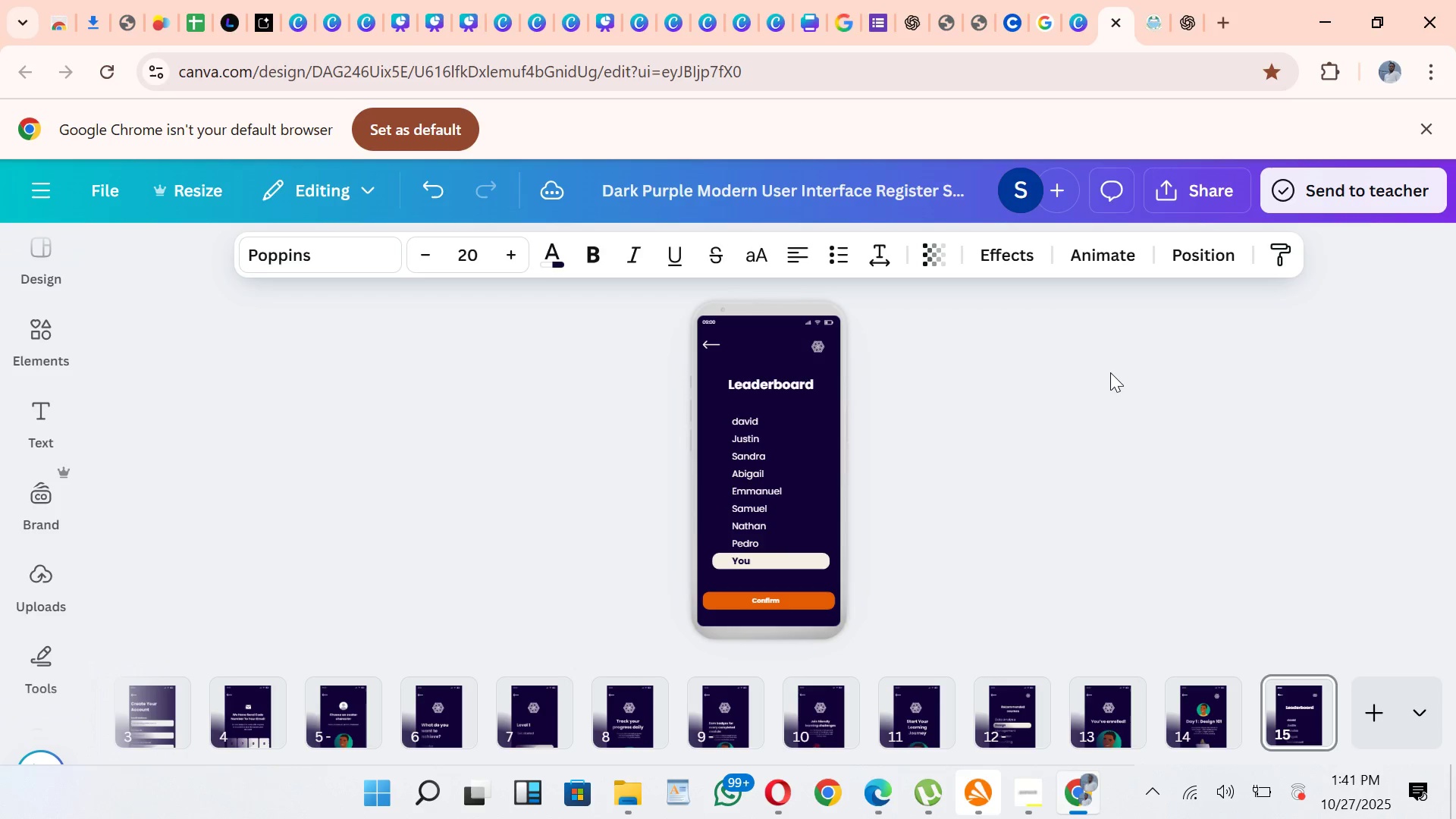 
key(ArrowRight)
 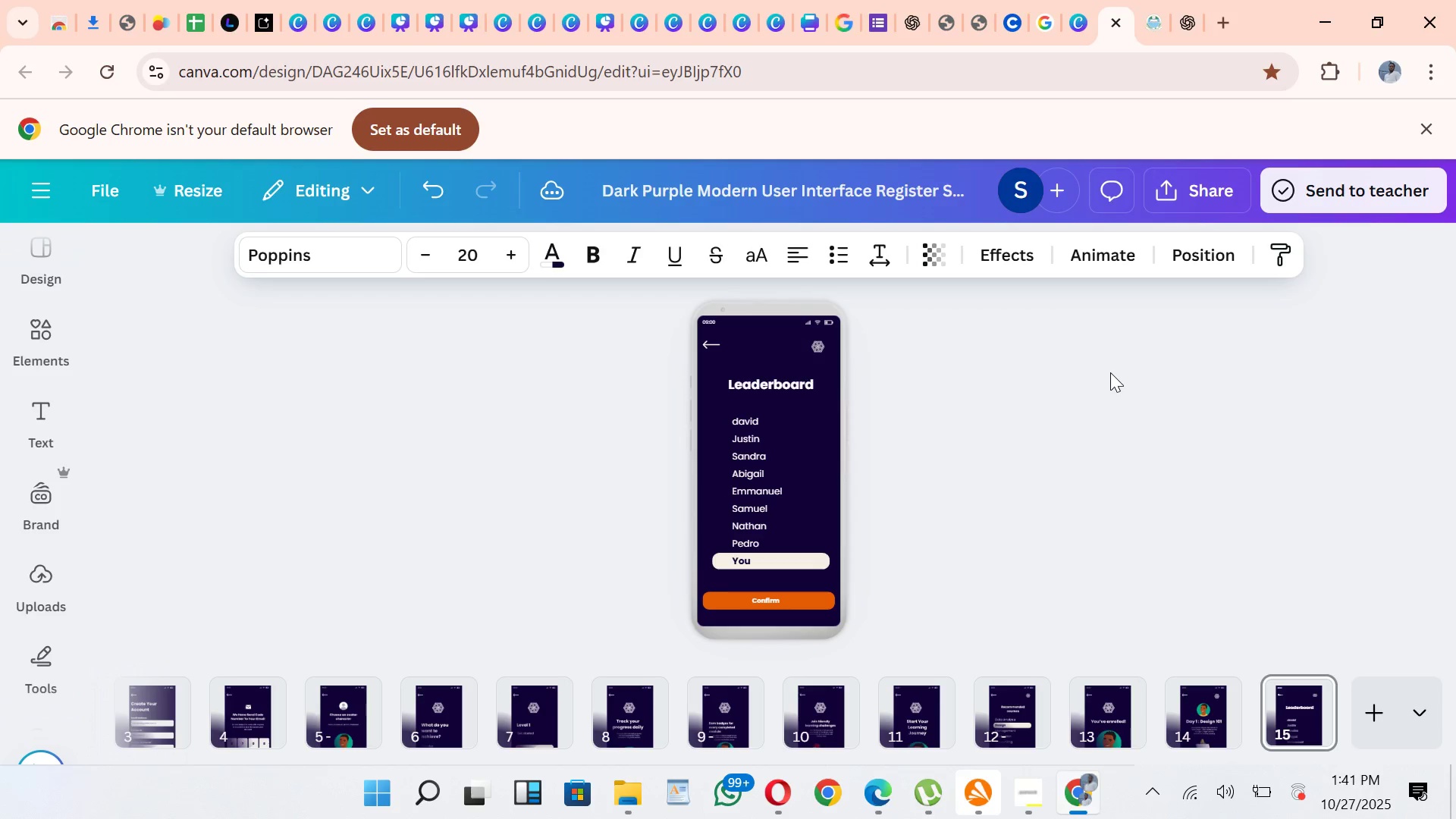 
key(ArrowRight)
 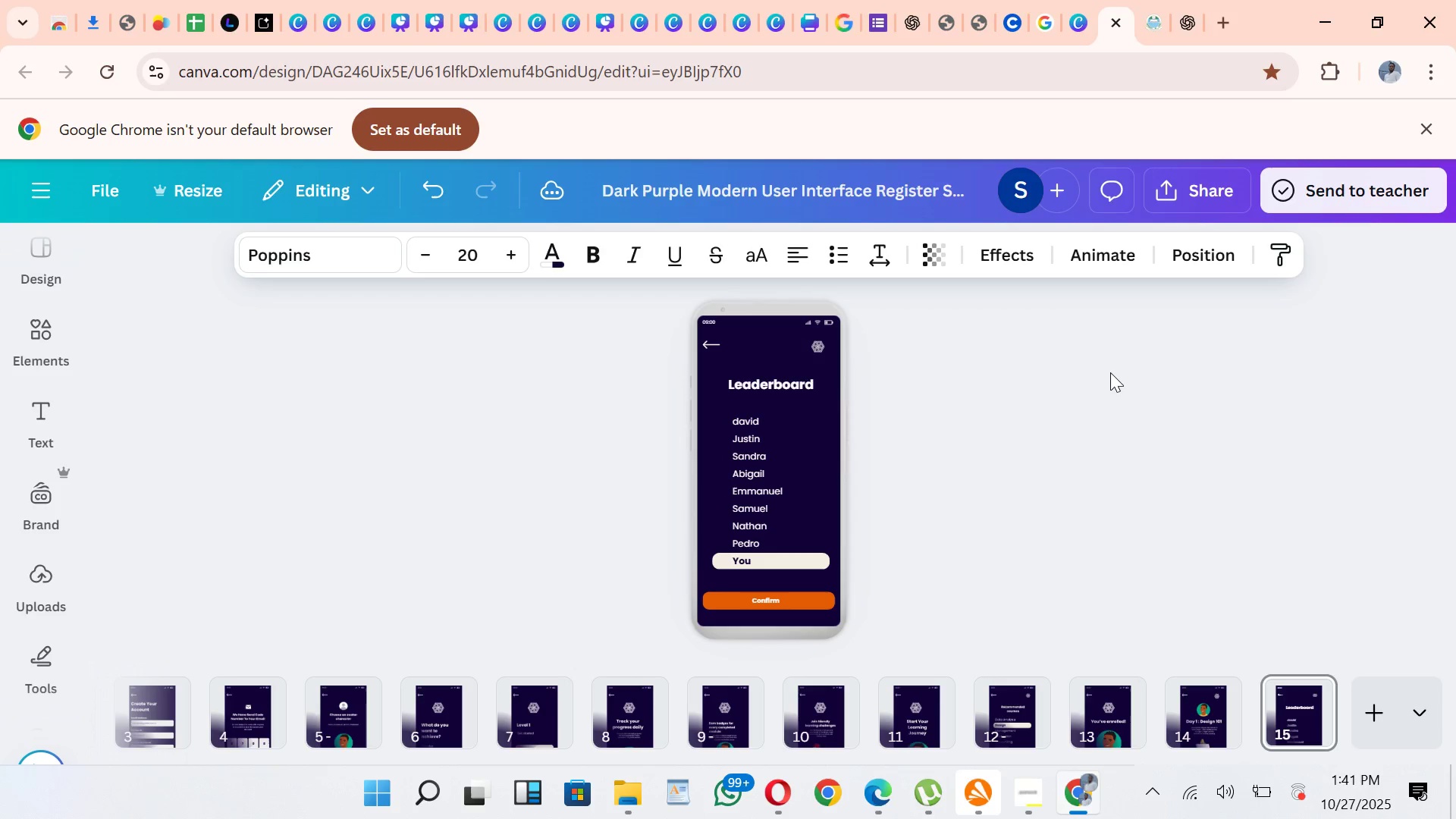 
key(ArrowRight)
 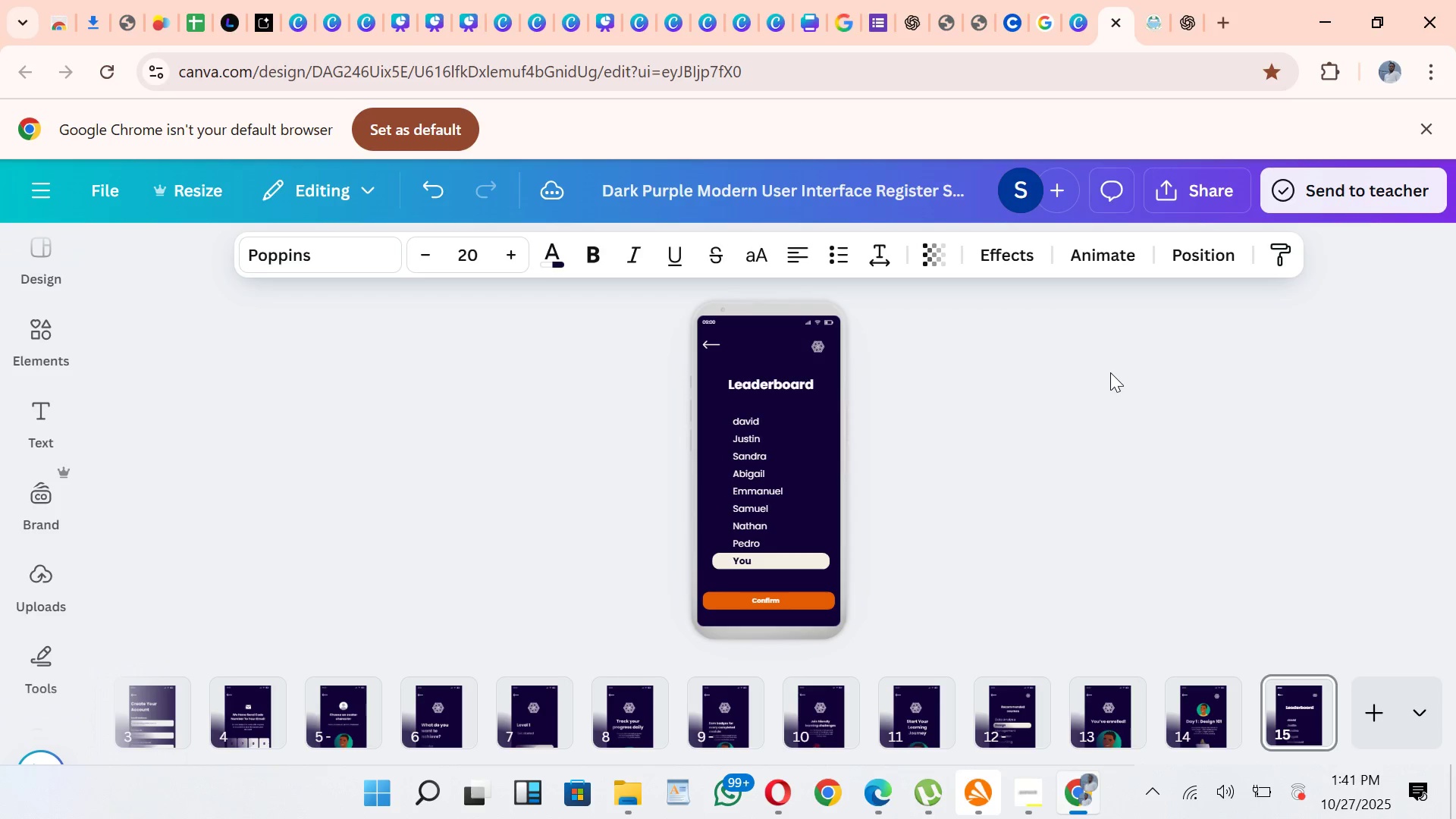 
key(ArrowRight)
 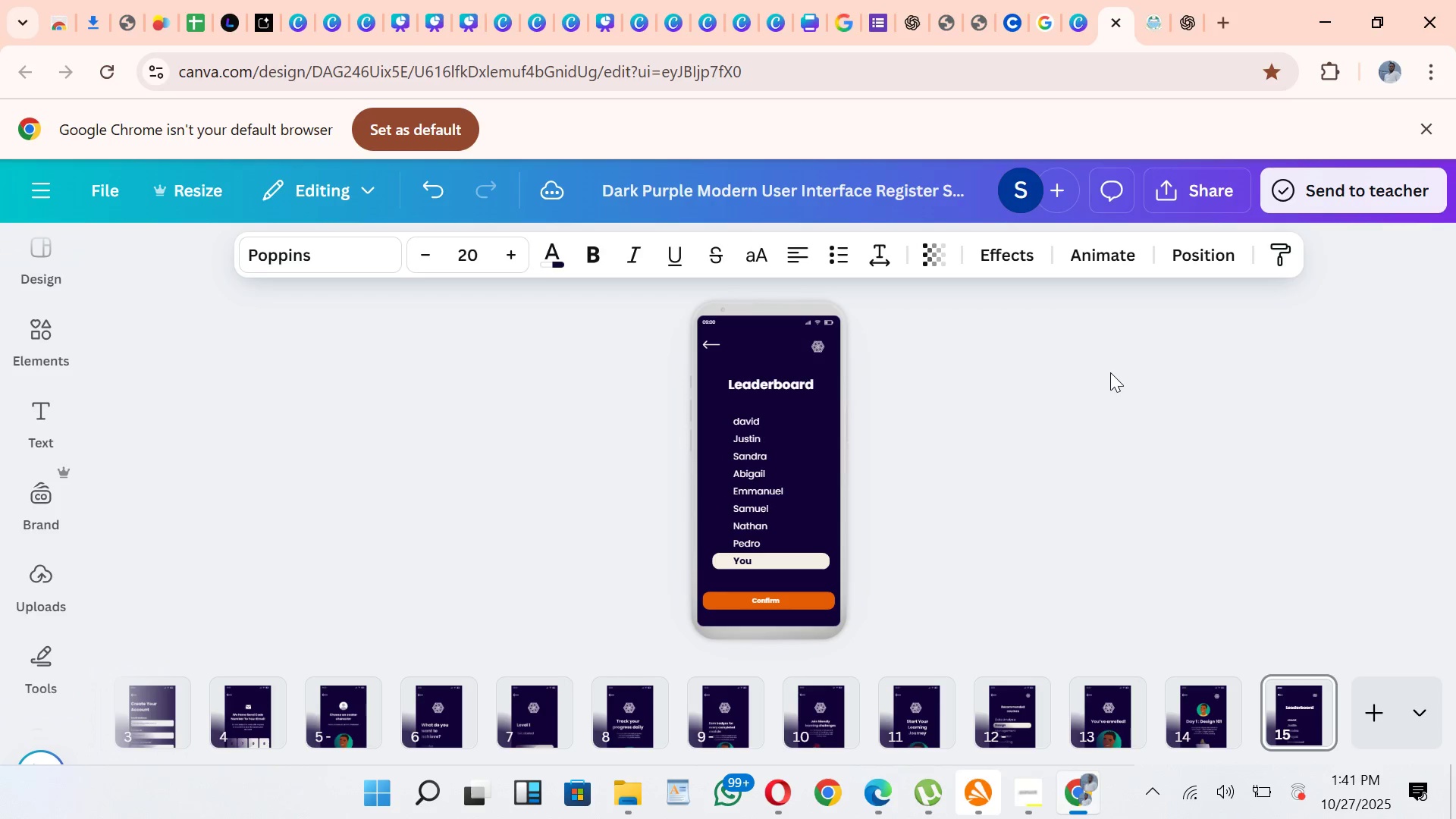 
key(ArrowRight)
 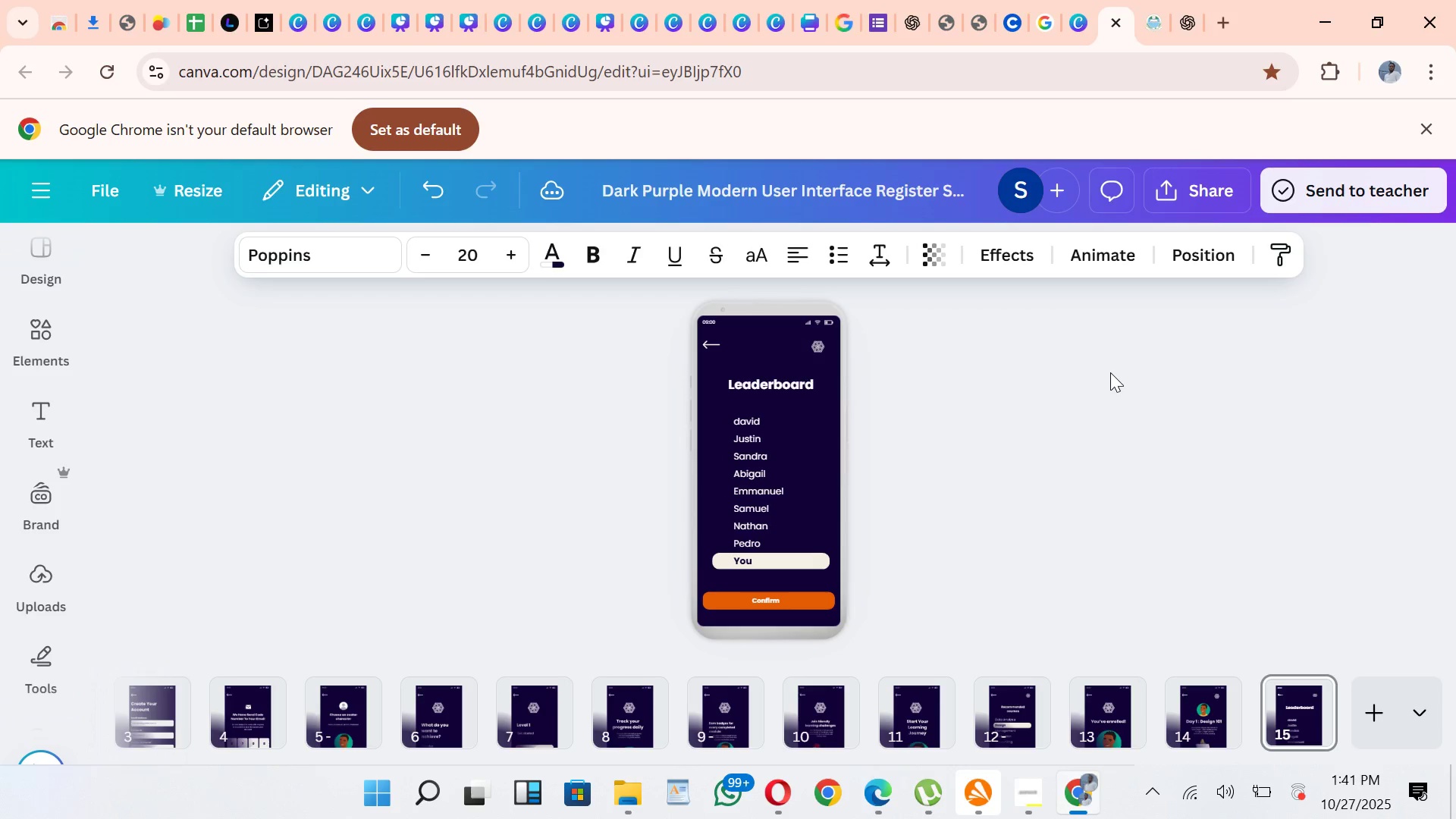 
key(ArrowRight)
 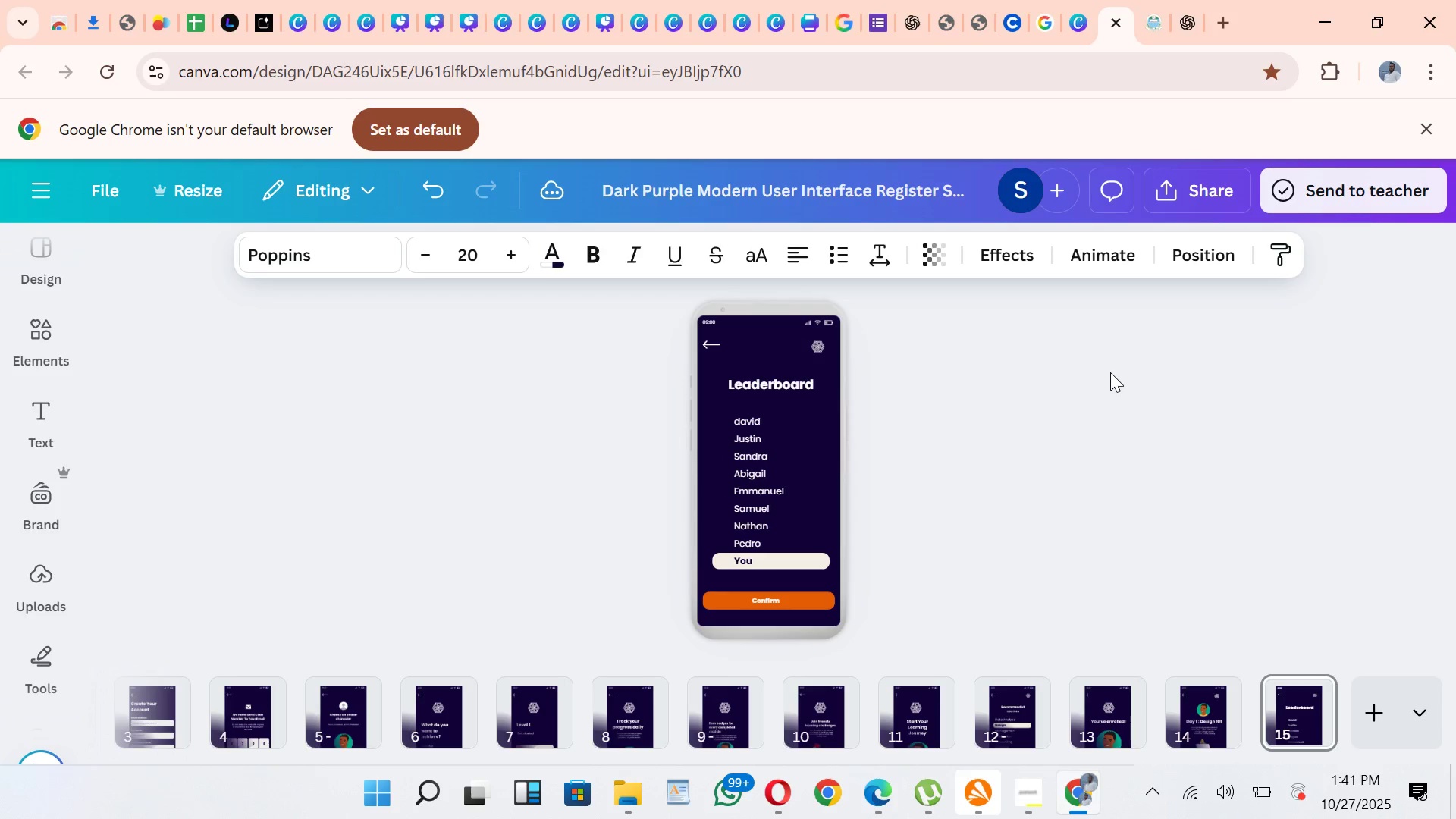 
key(ArrowRight)
 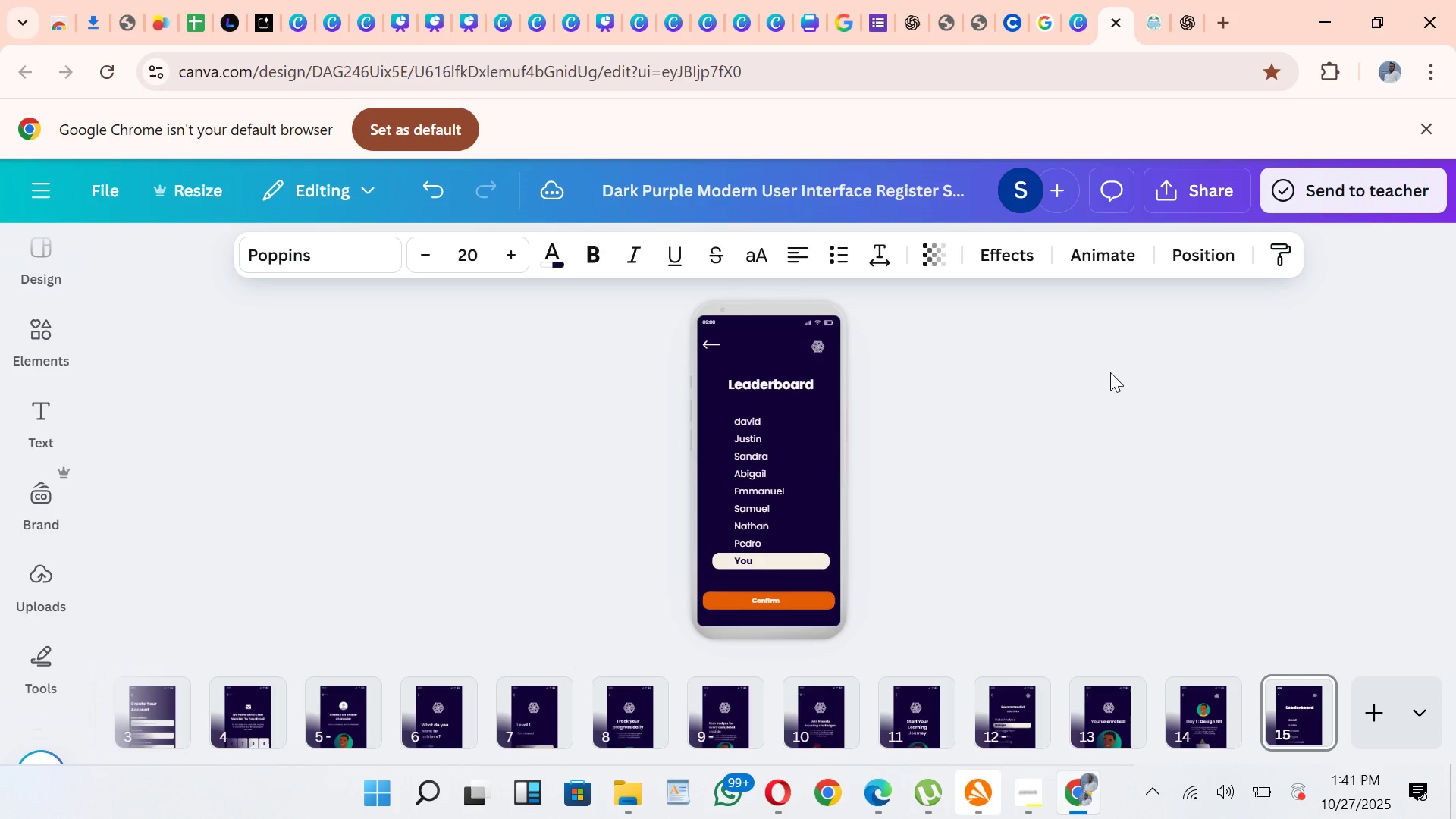 
key(ArrowRight)
 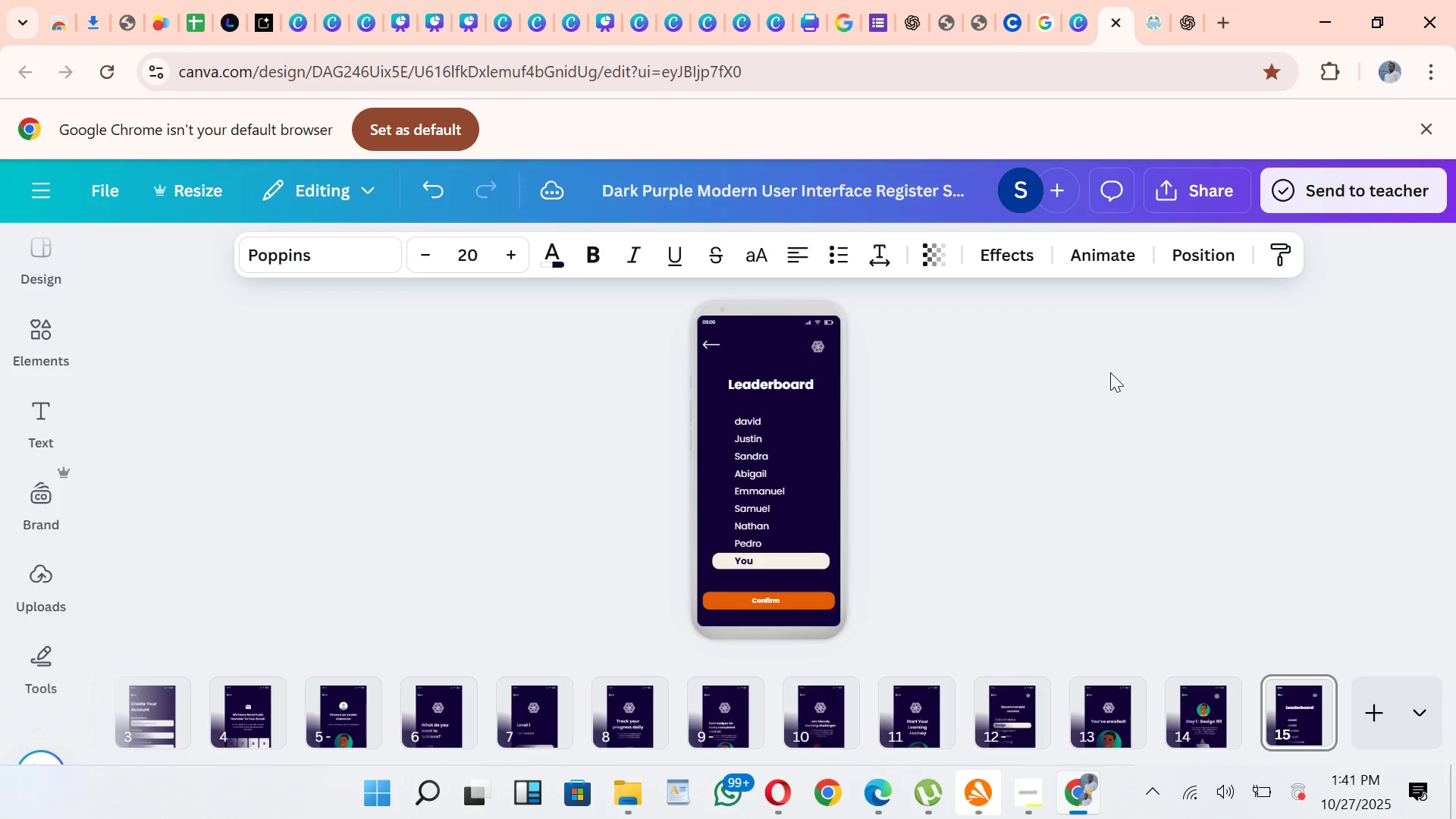 
key(ArrowRight)
 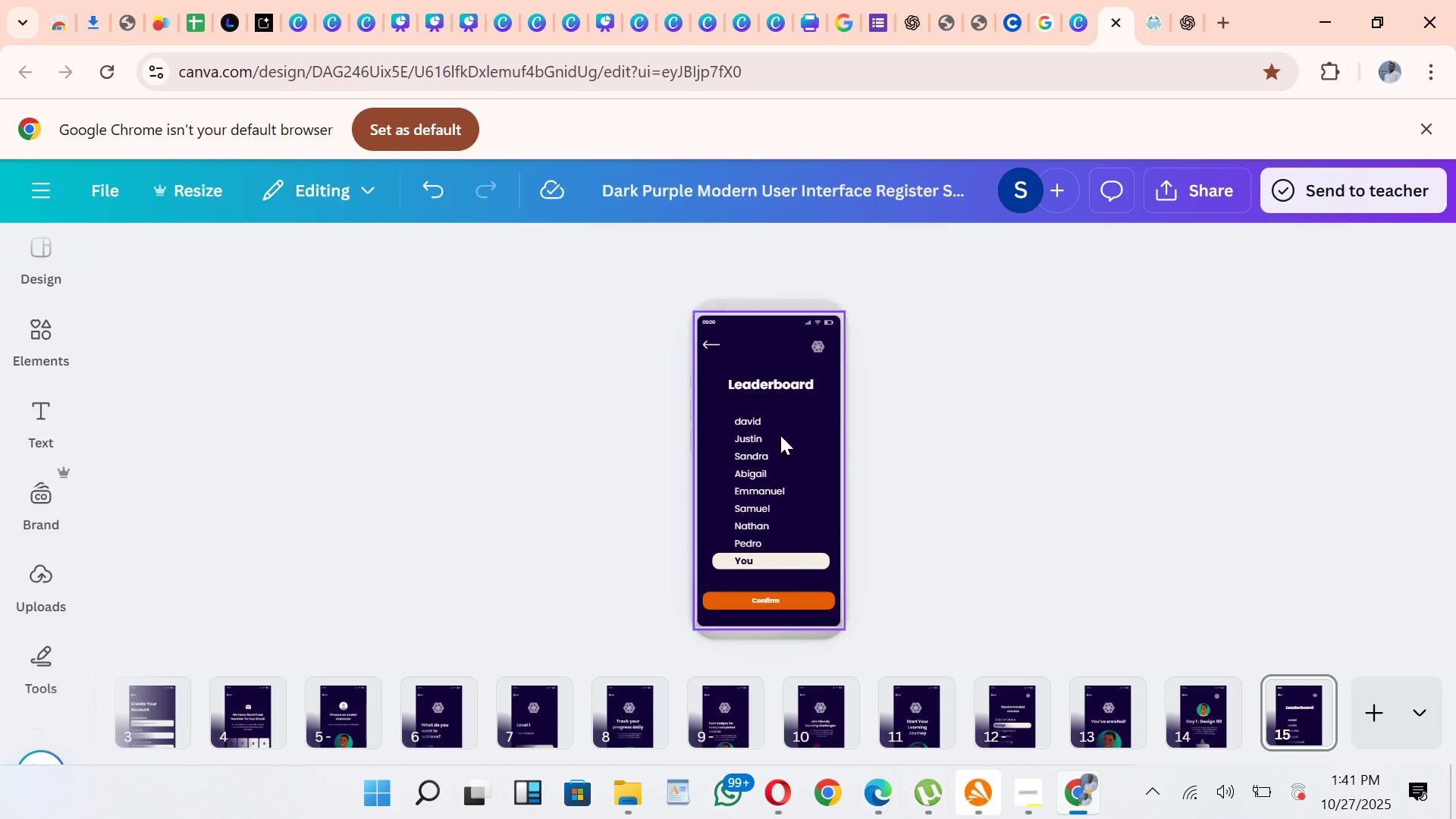 
left_click([753, 422])
 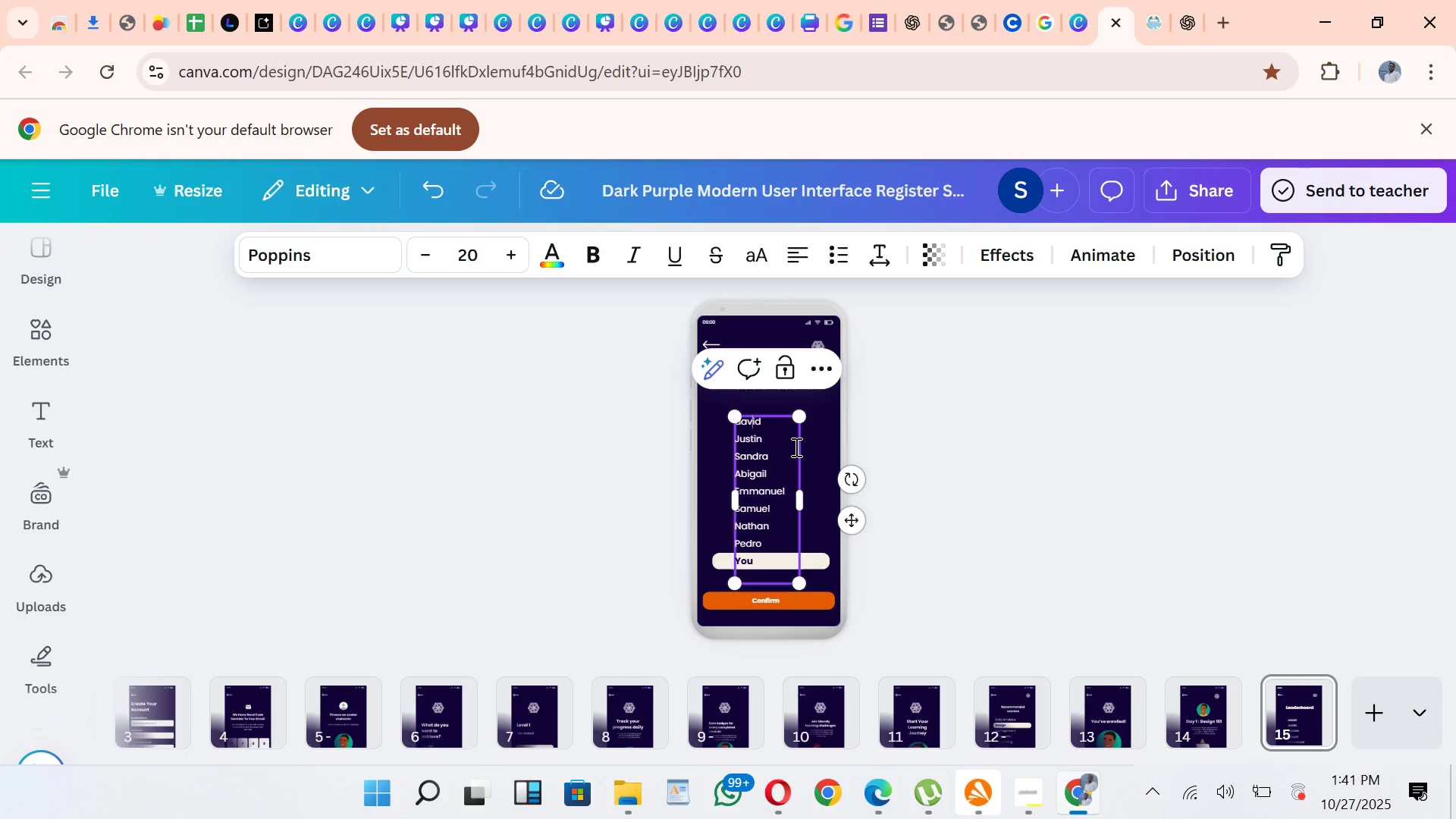 
key(ArrowLeft)
 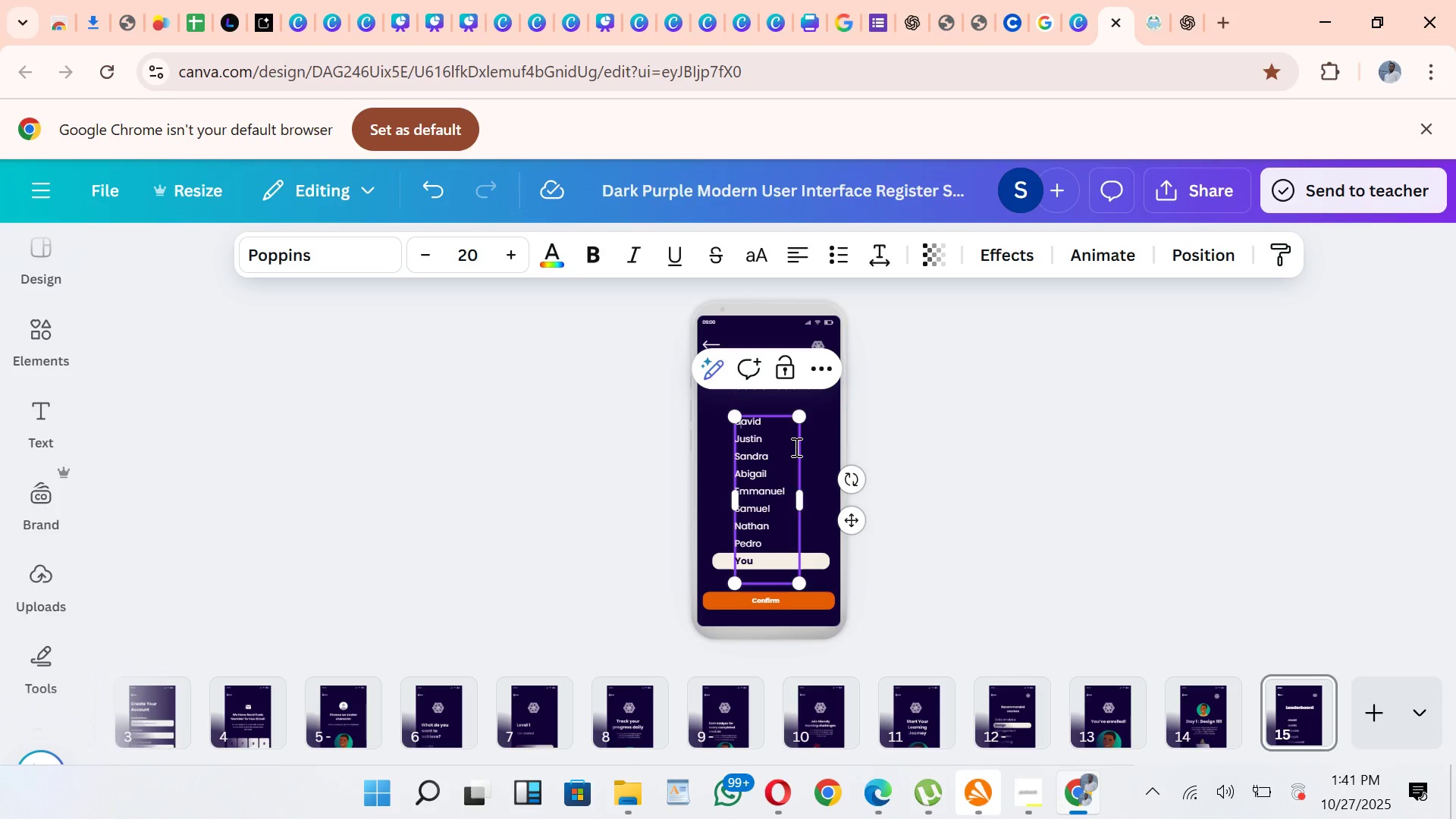 
key(ArrowLeft)
 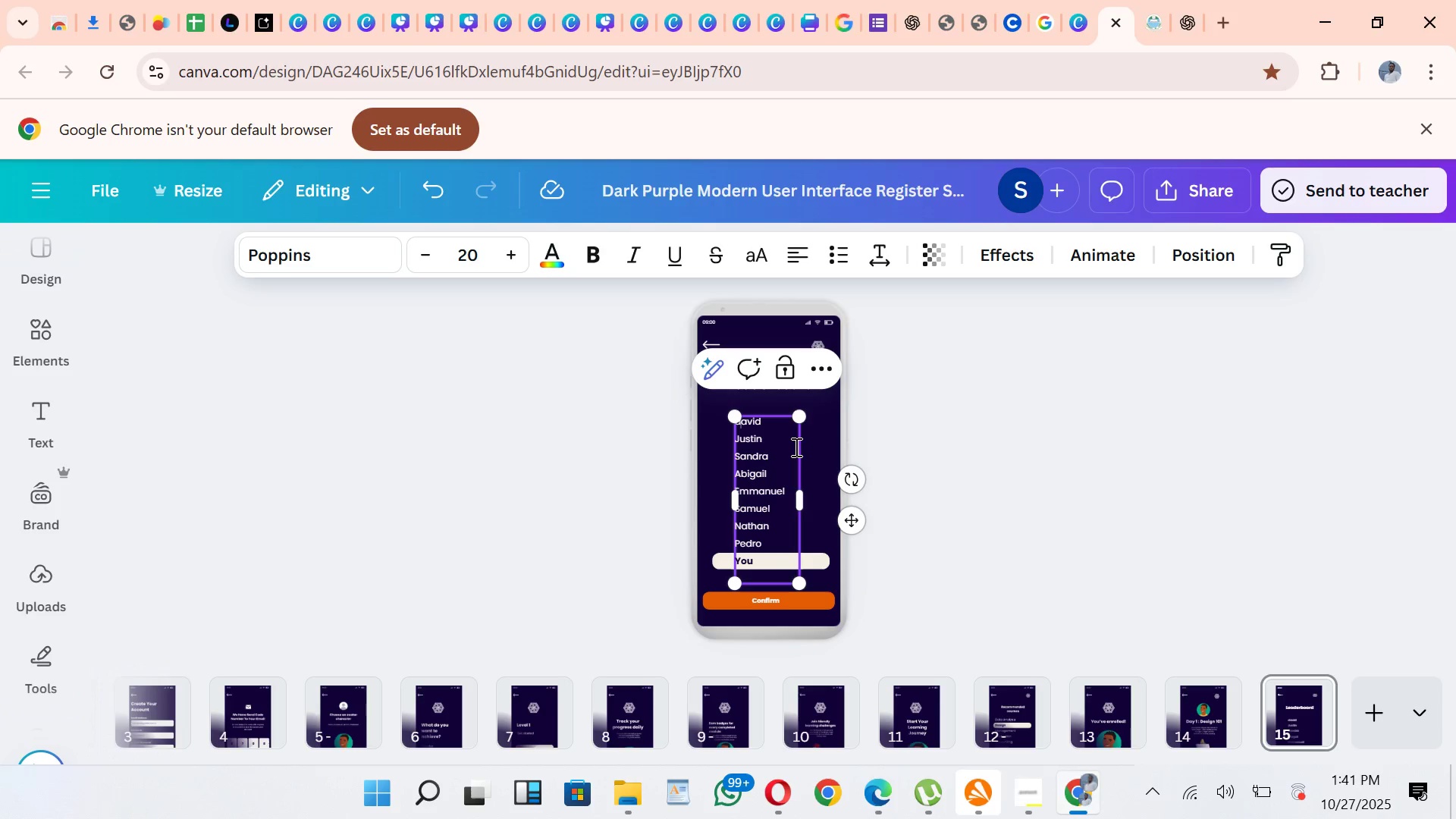 
key(Backspace)
 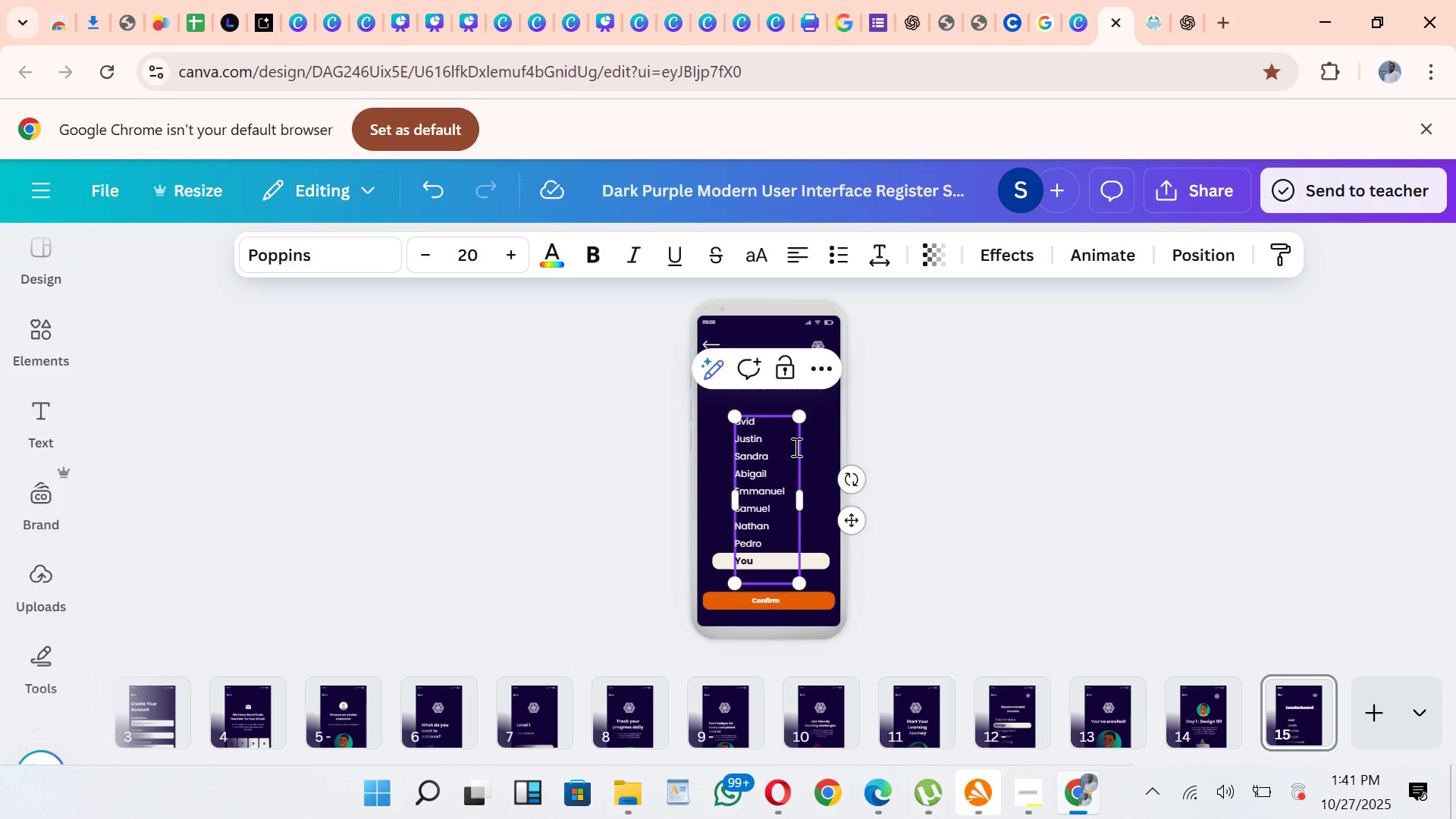 
key(CapsLock)
 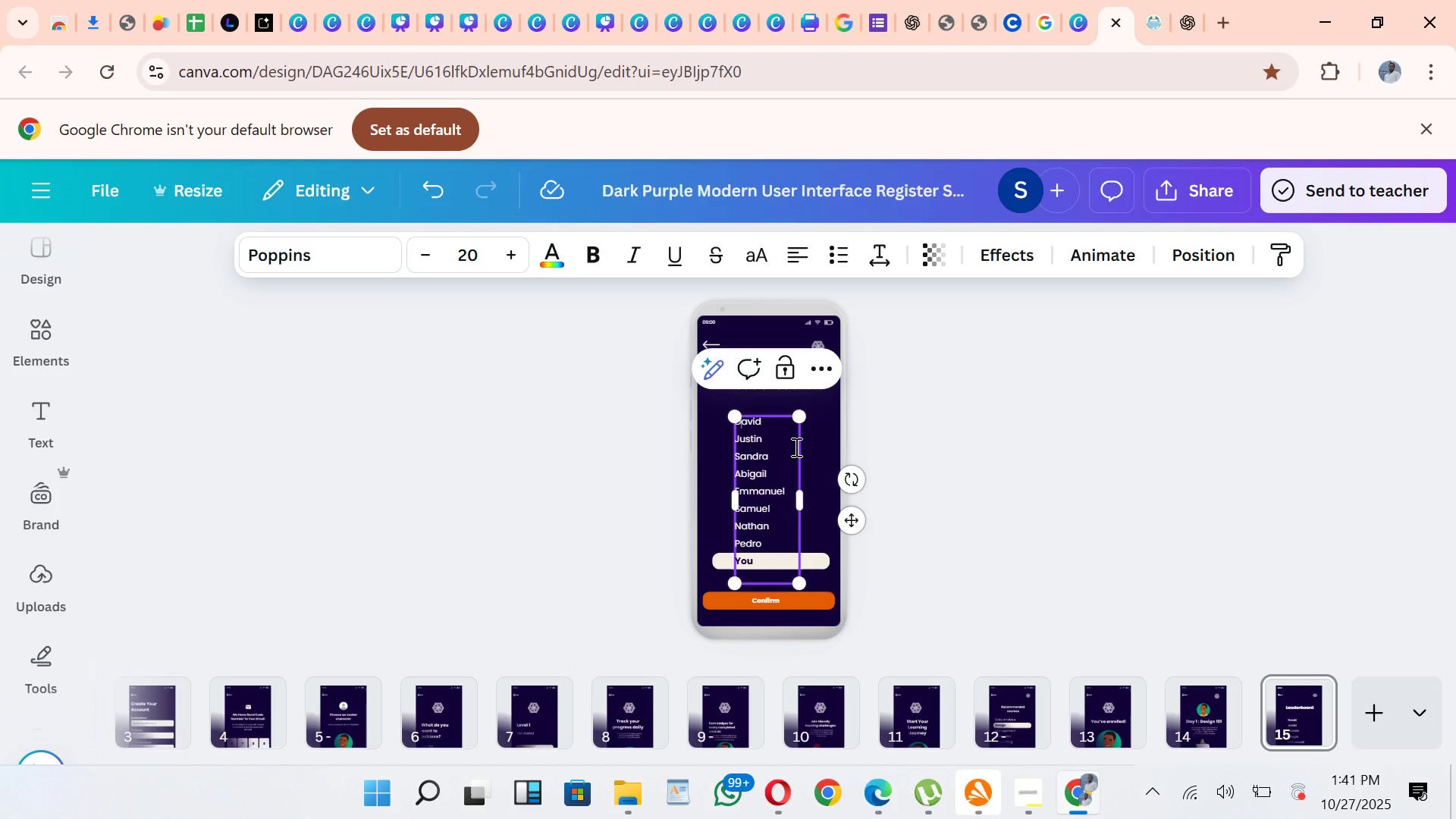 
key(D)
 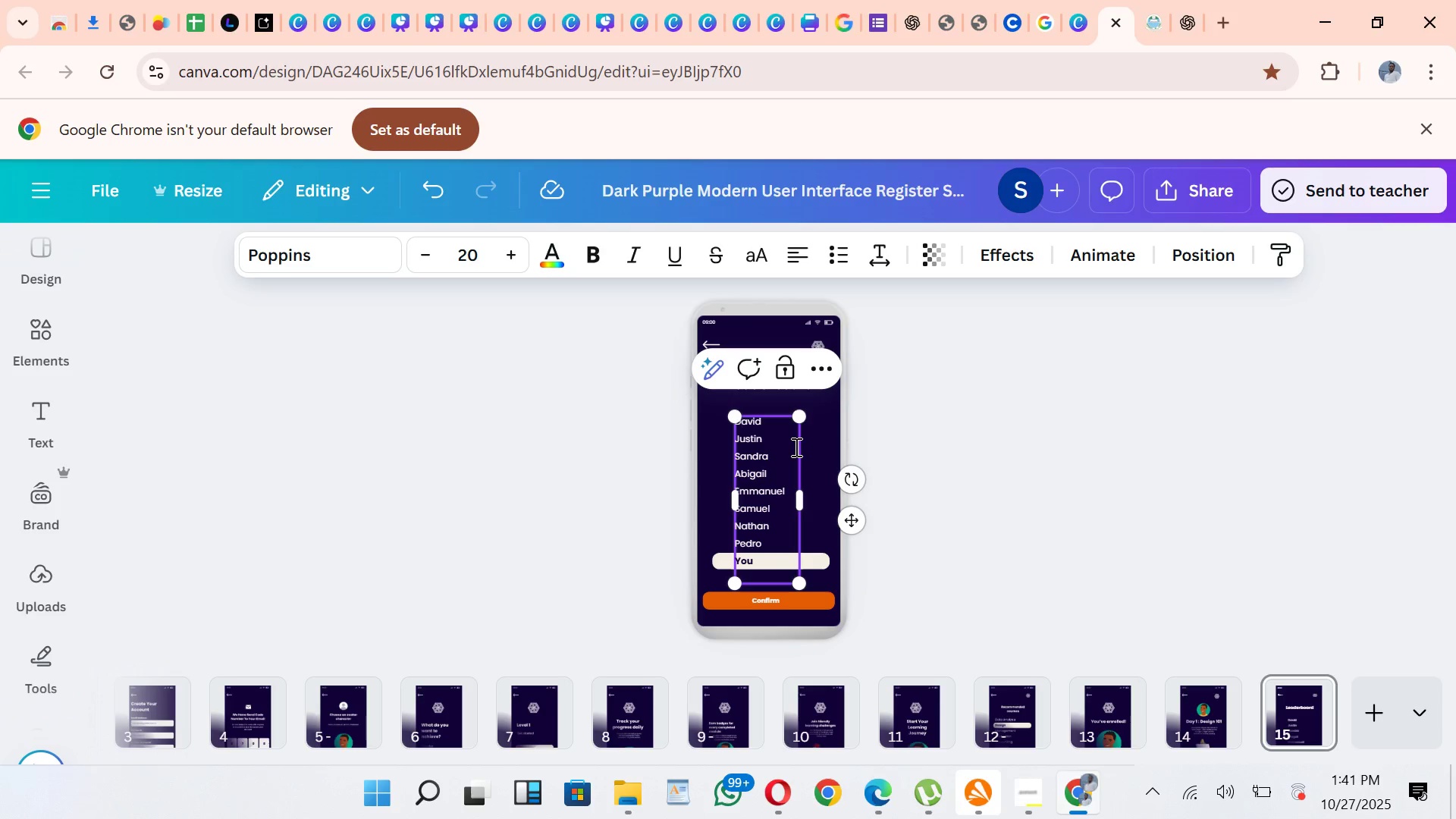 
key(CapsLock)
 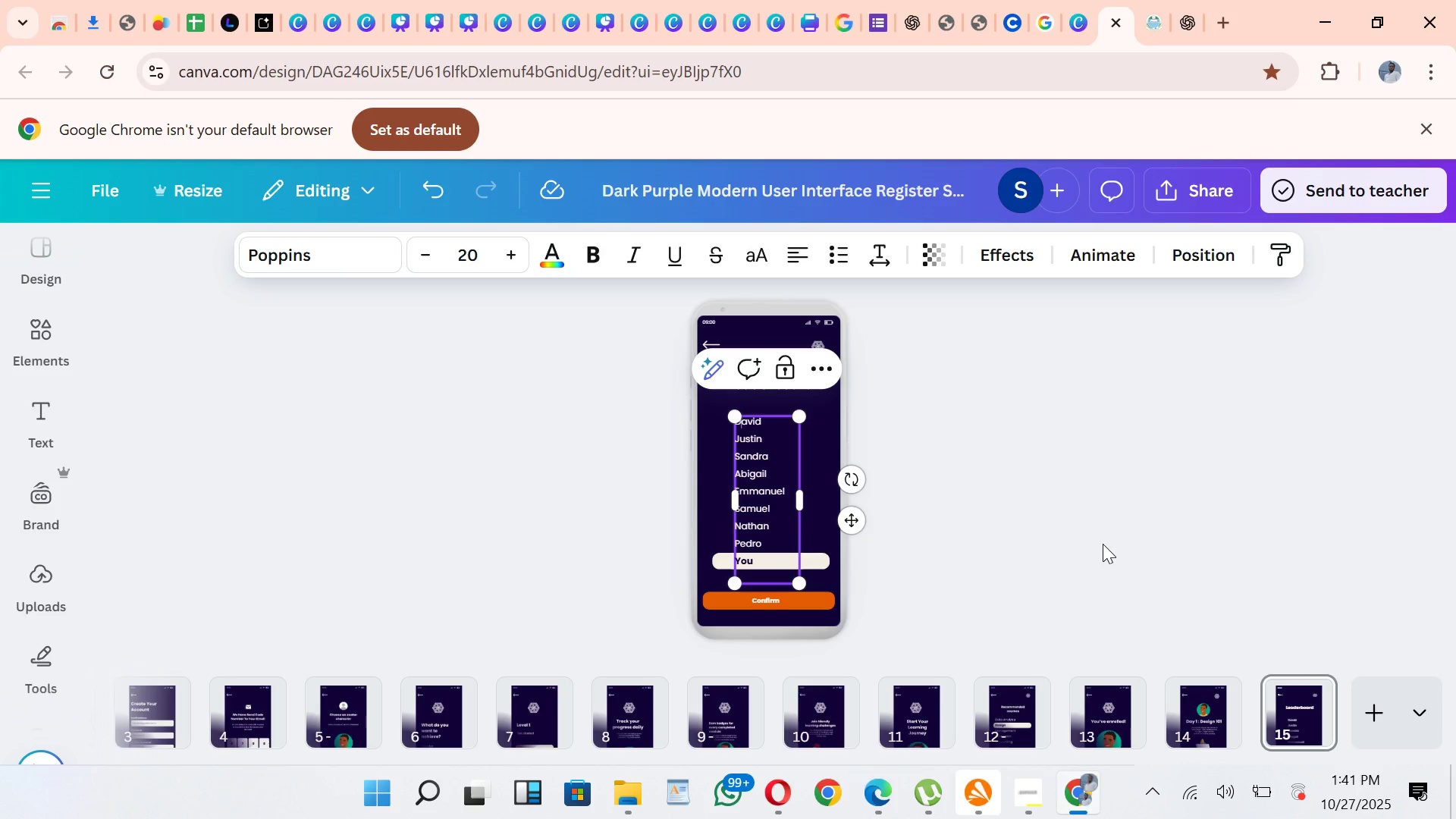 
left_click([1103, 544])
 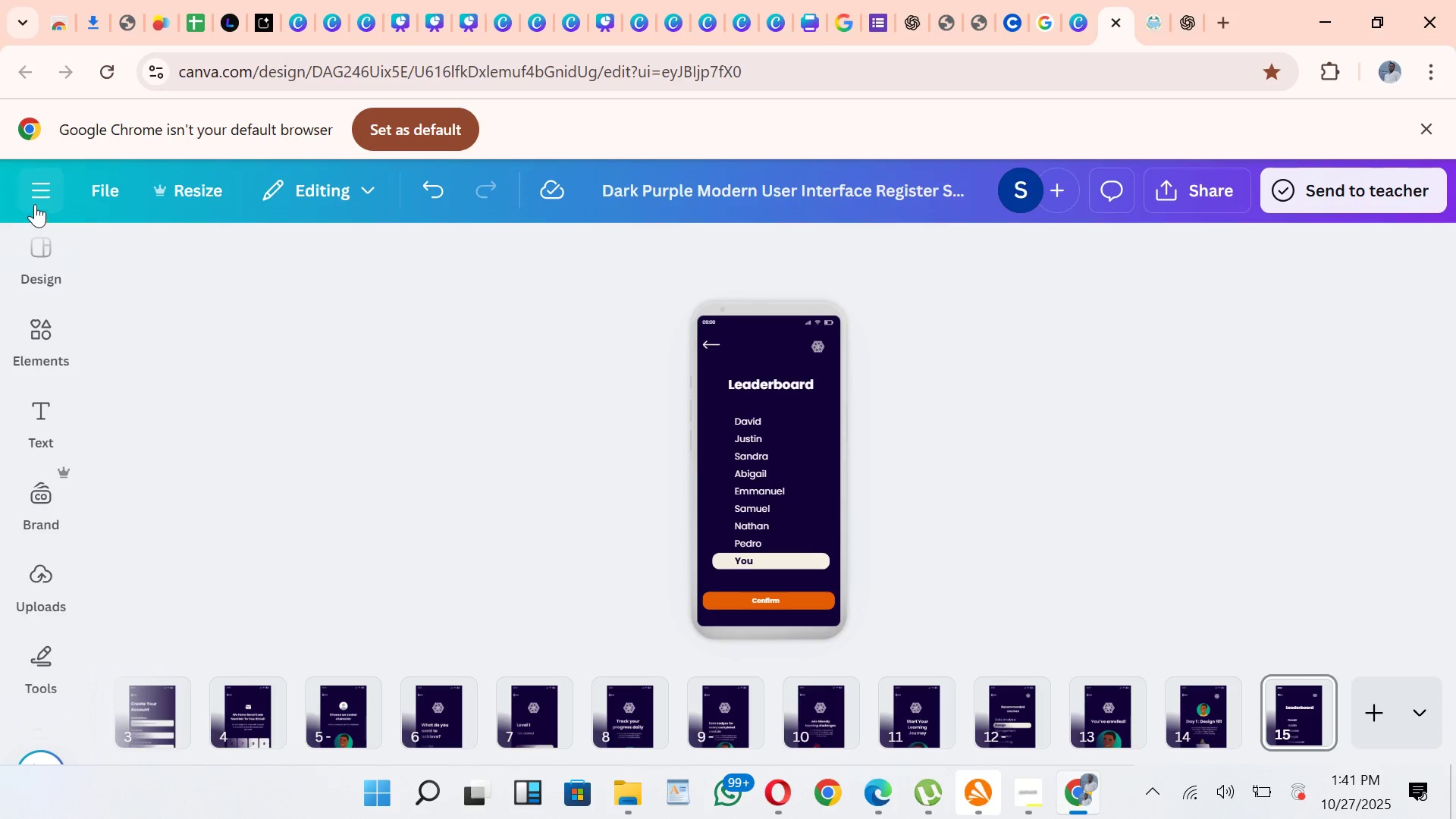 
left_click([45, 351])
 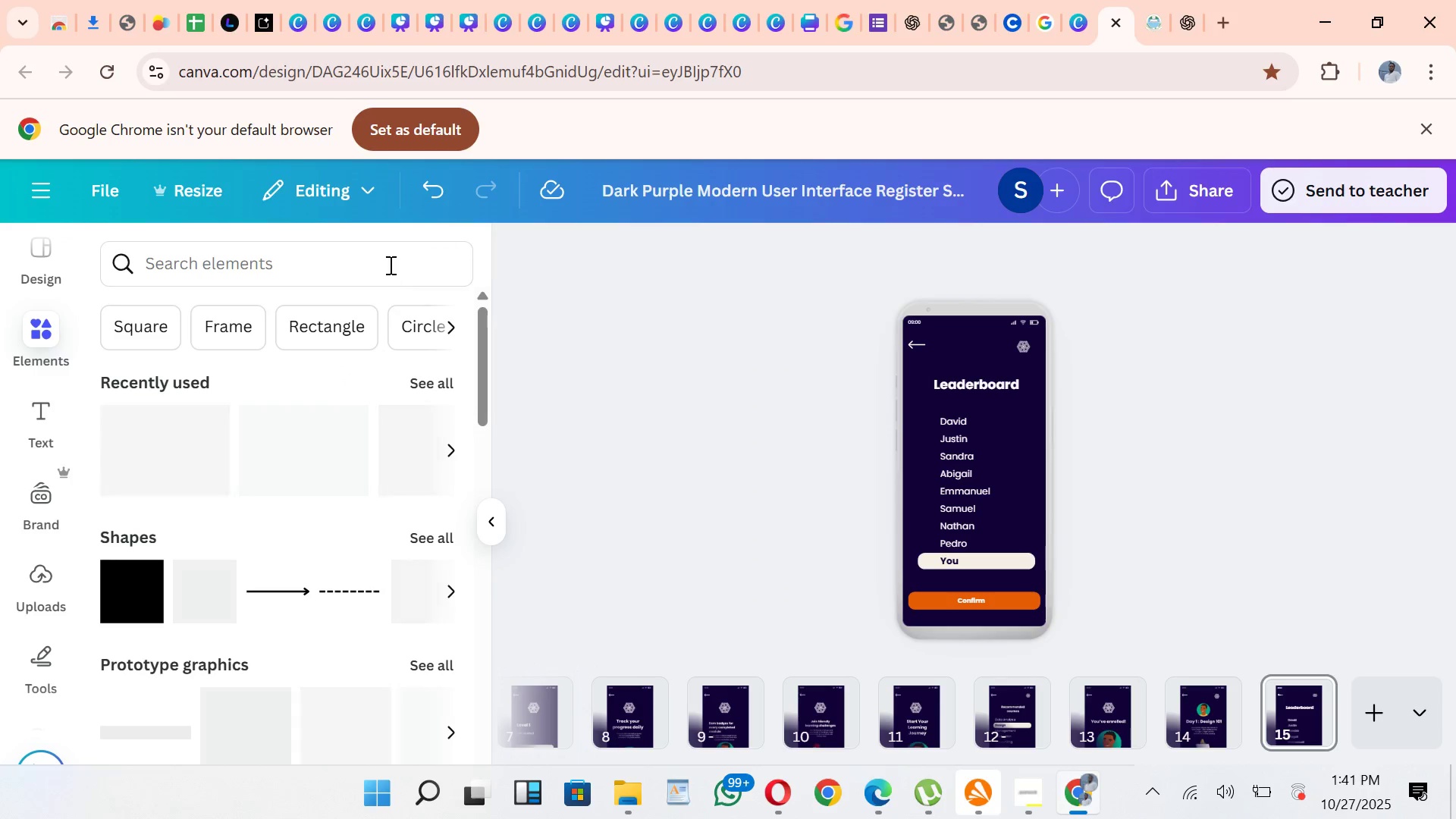 
left_click([388, 265])
 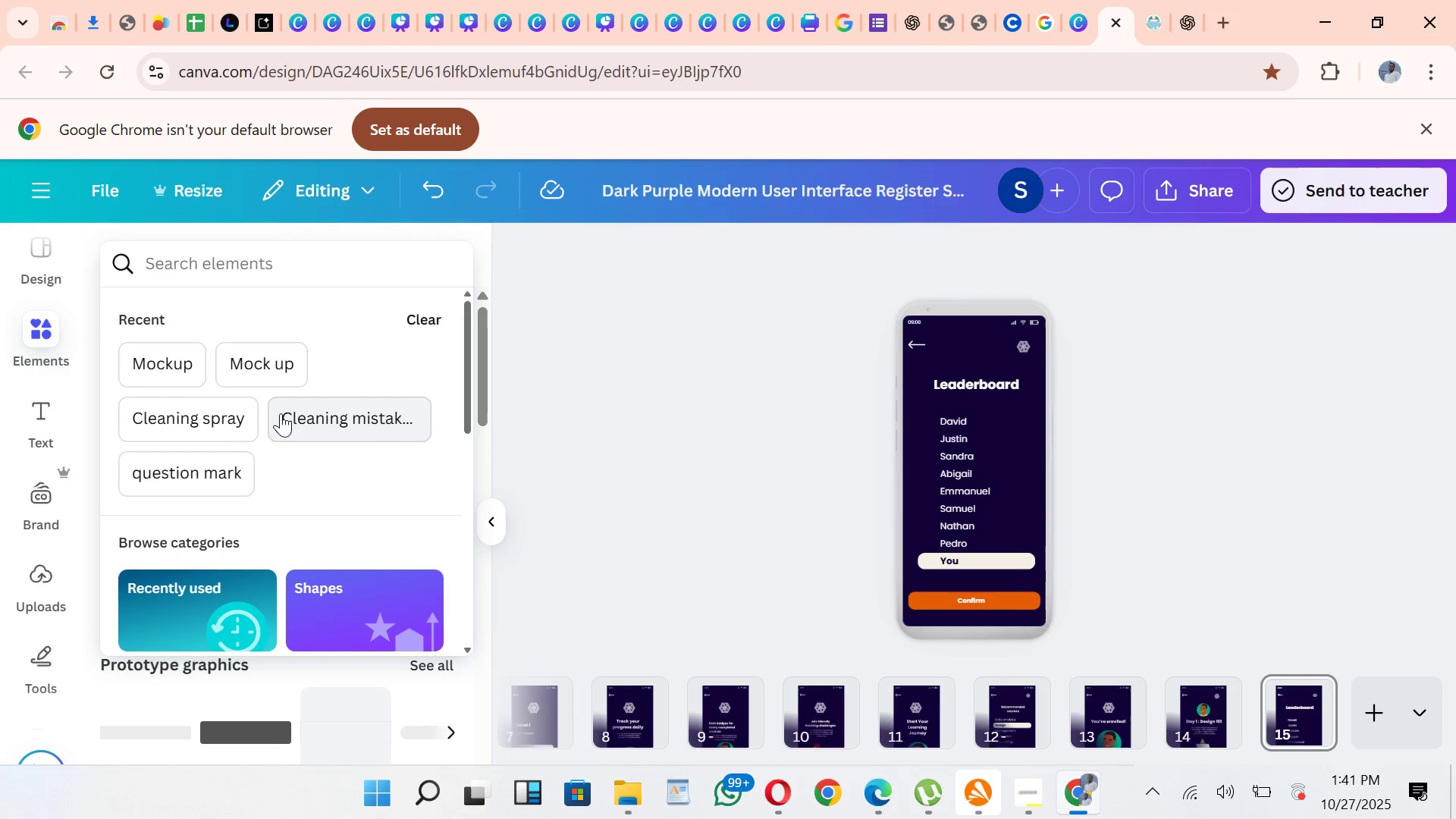 
type(qa)
key(Backspace)
key(Backspace)
type(avatar)
 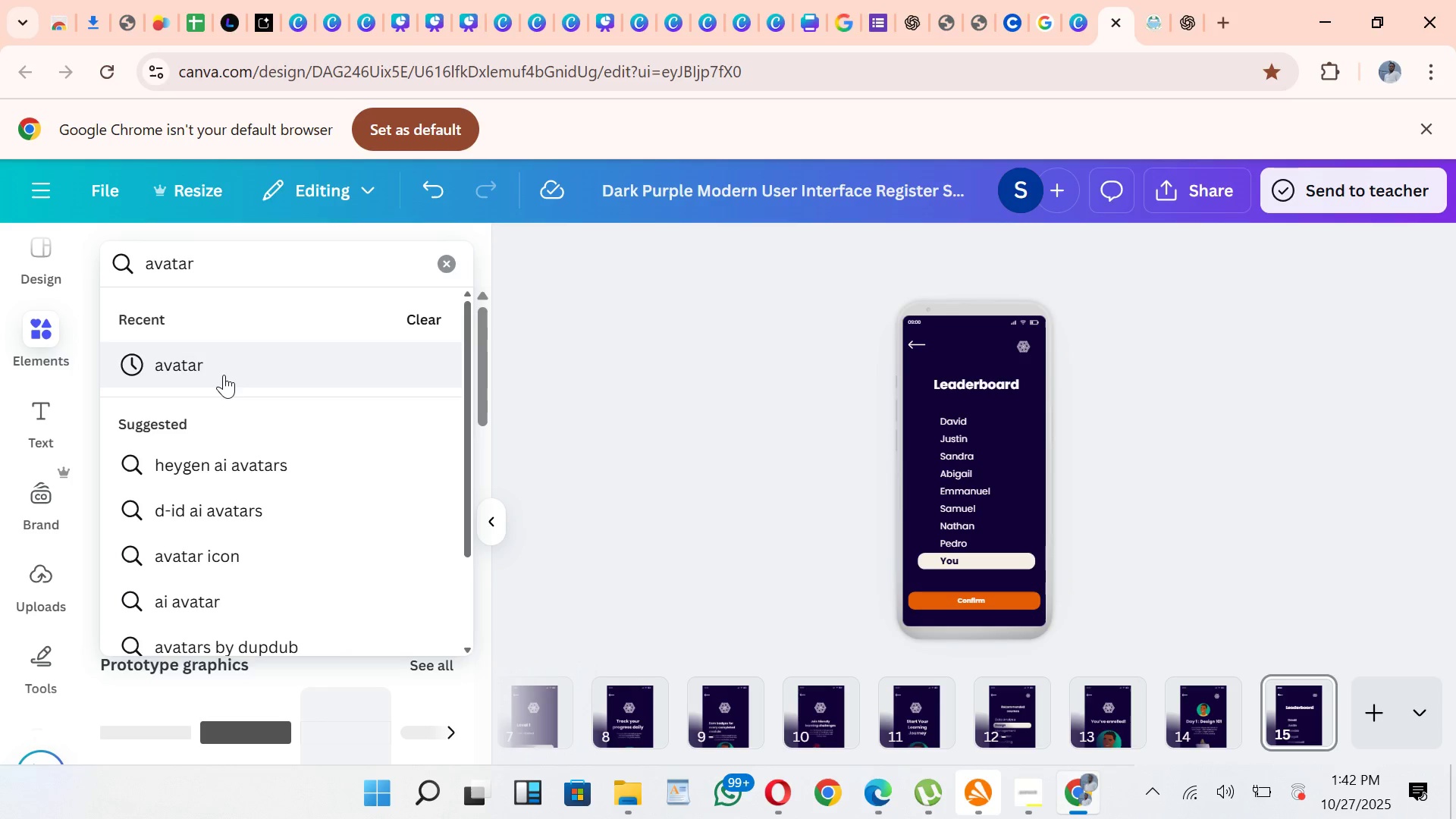 
left_click([219, 372])
 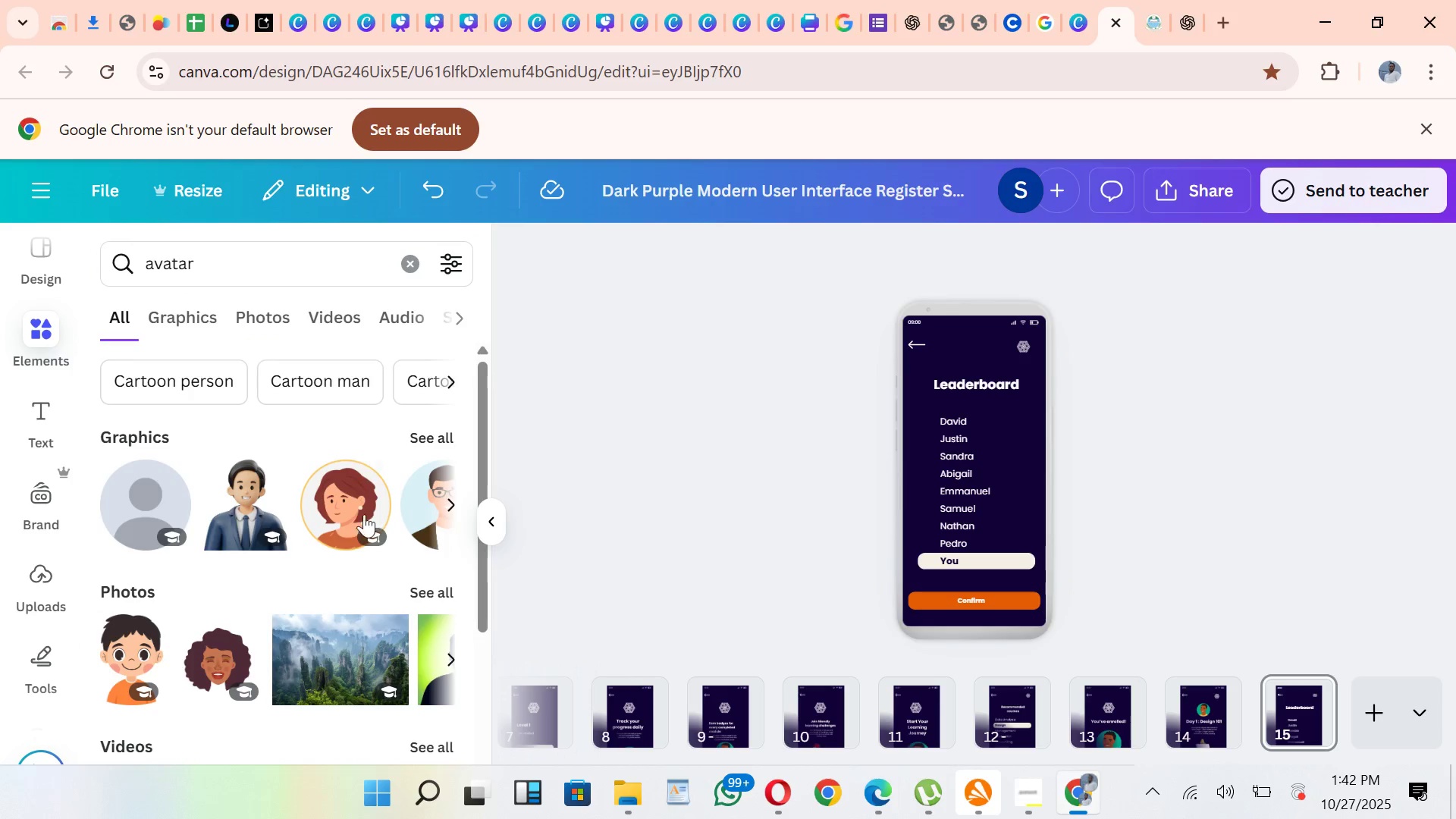 
left_click([356, 513])
 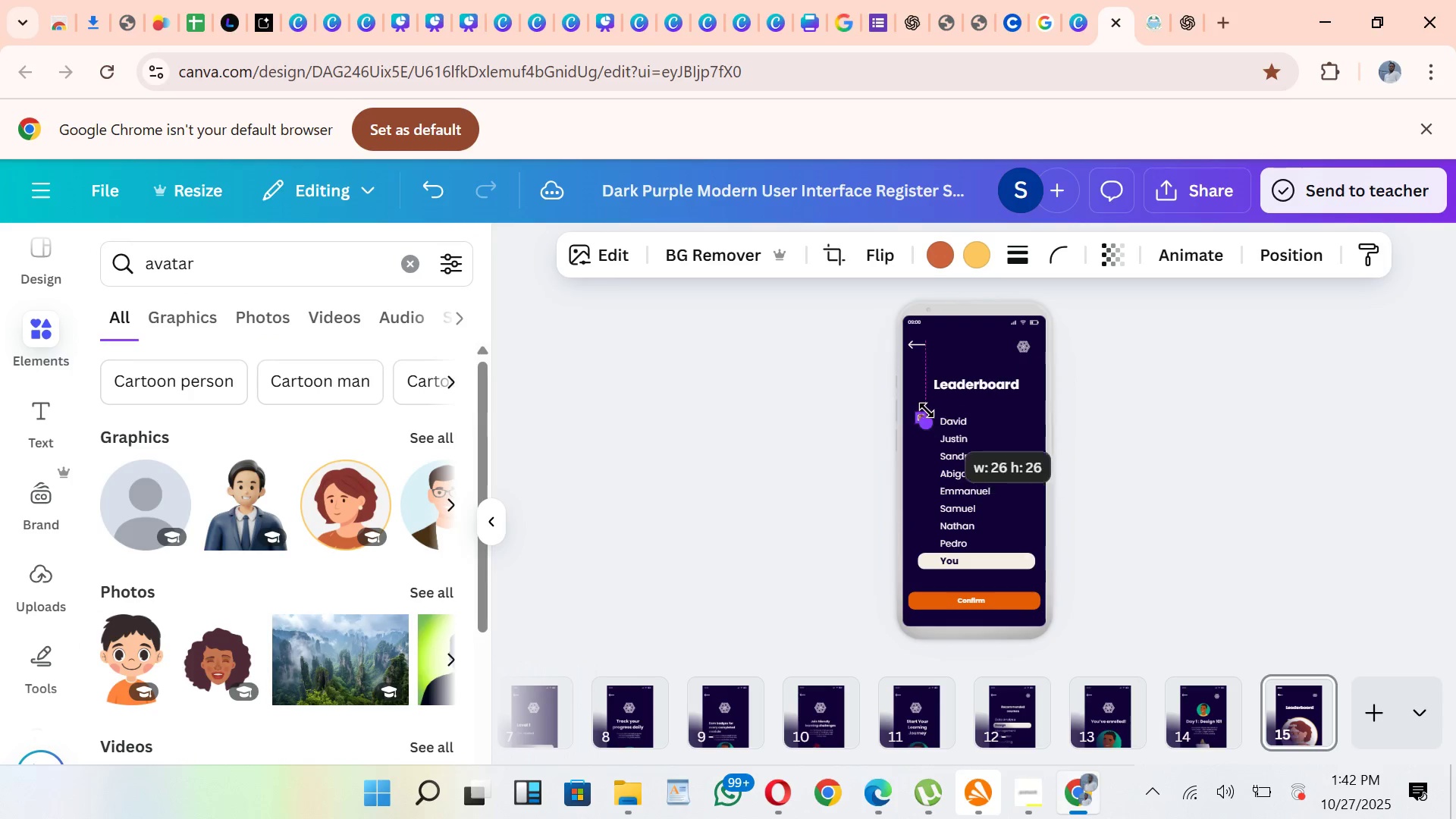 
wait(6.39)
 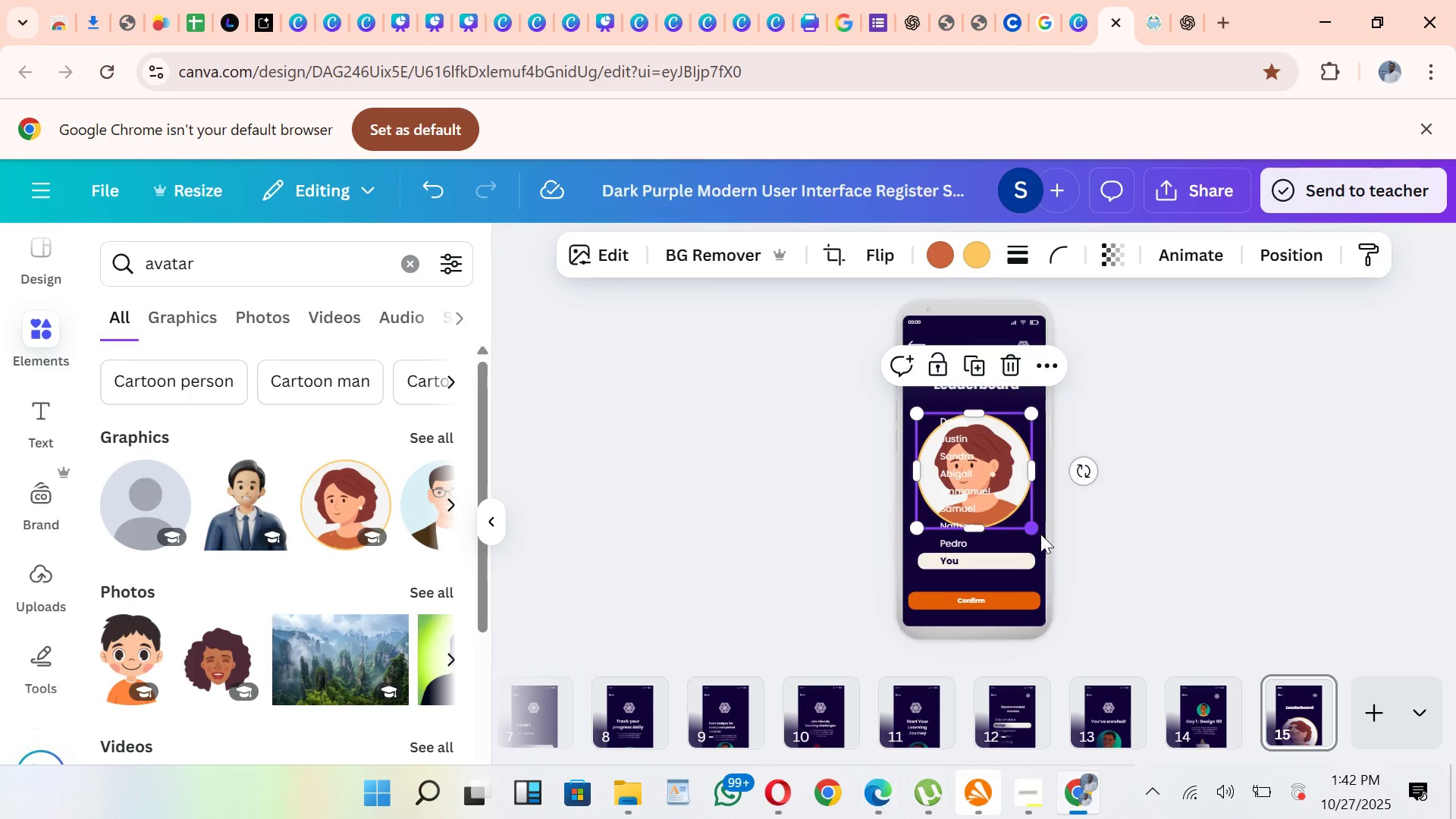 
left_click([1174, 447])
 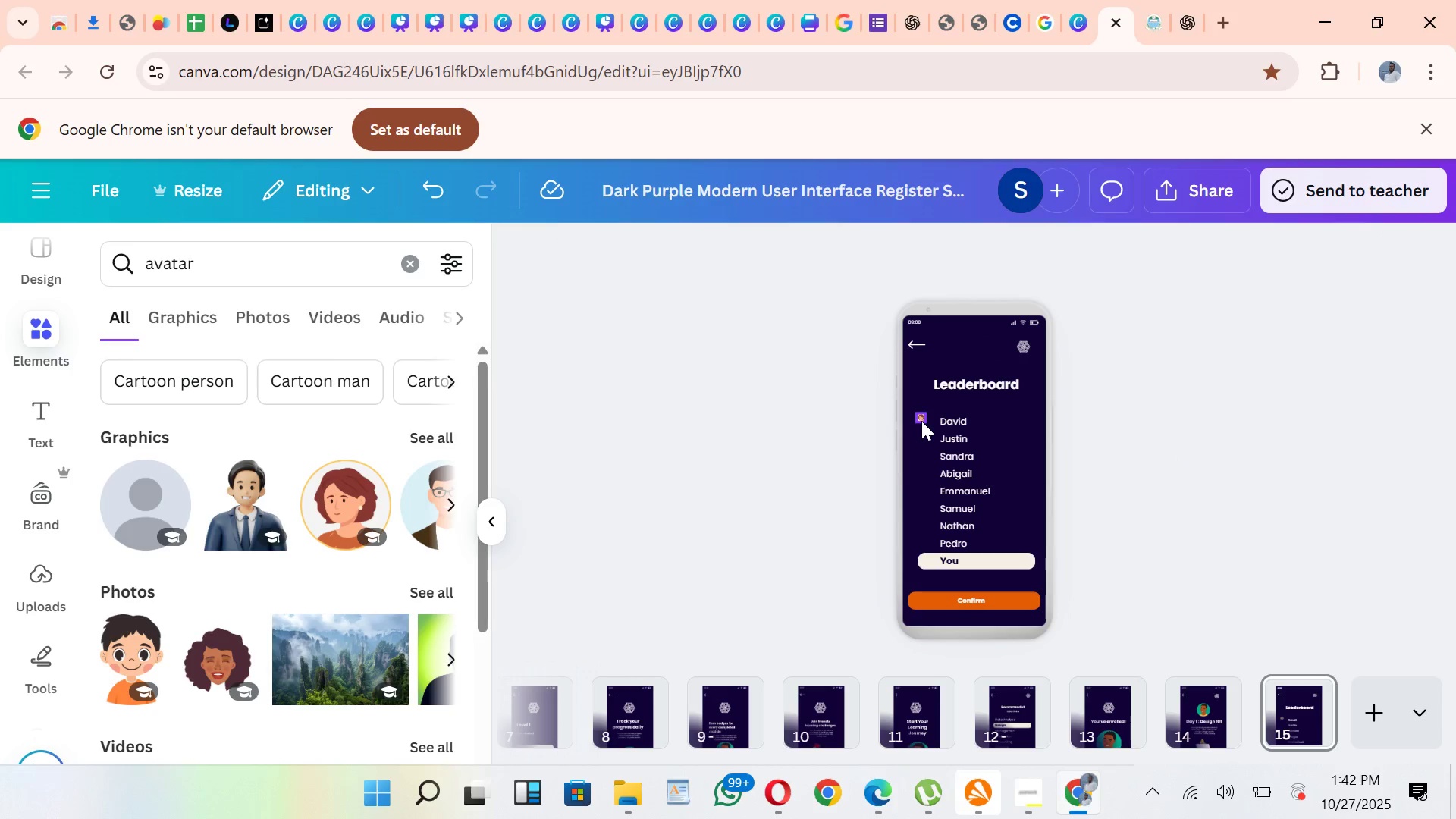 
left_click([921, 421])
 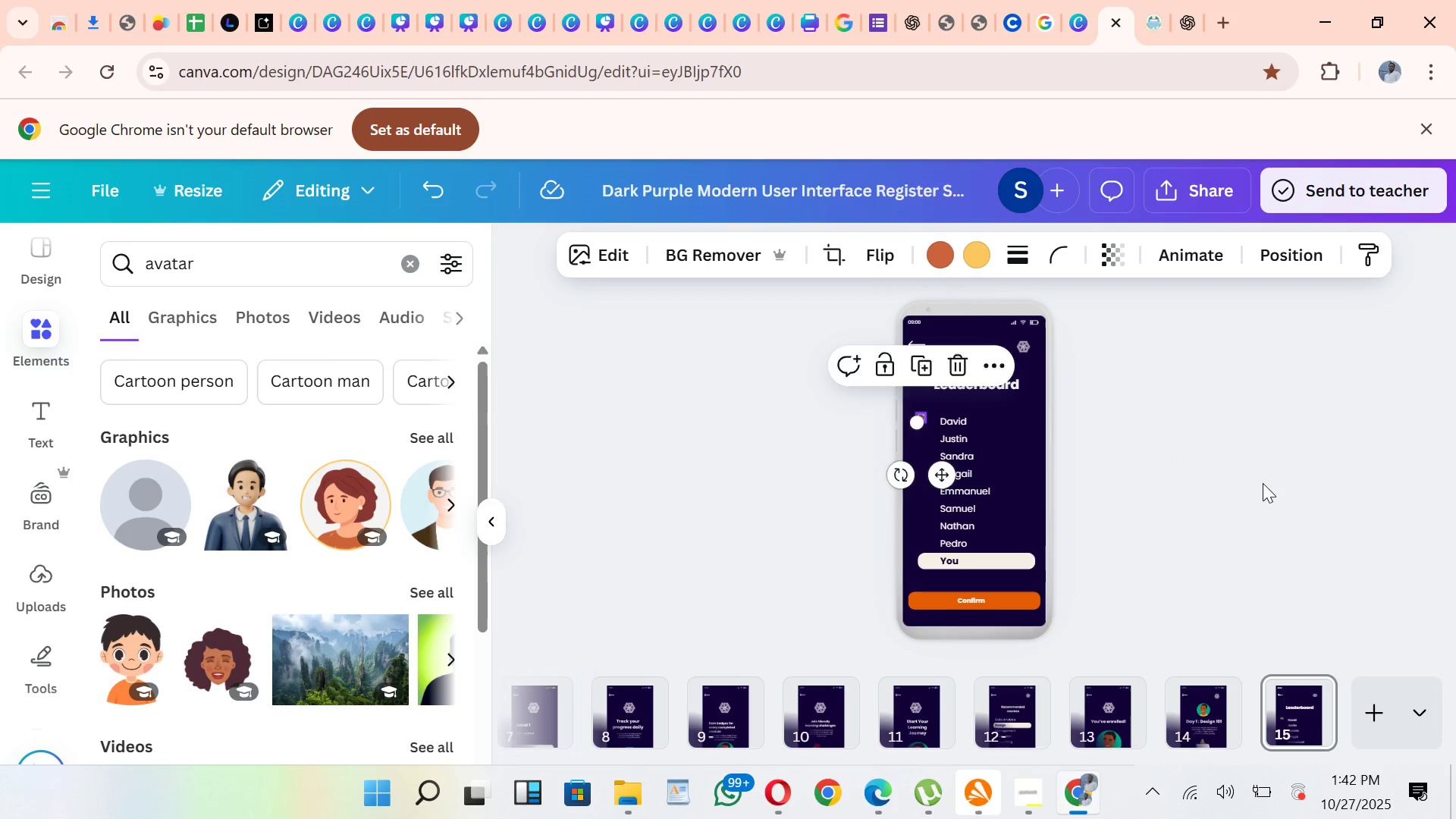 
hold_key(key=ArrowDown, duration=1.51)
 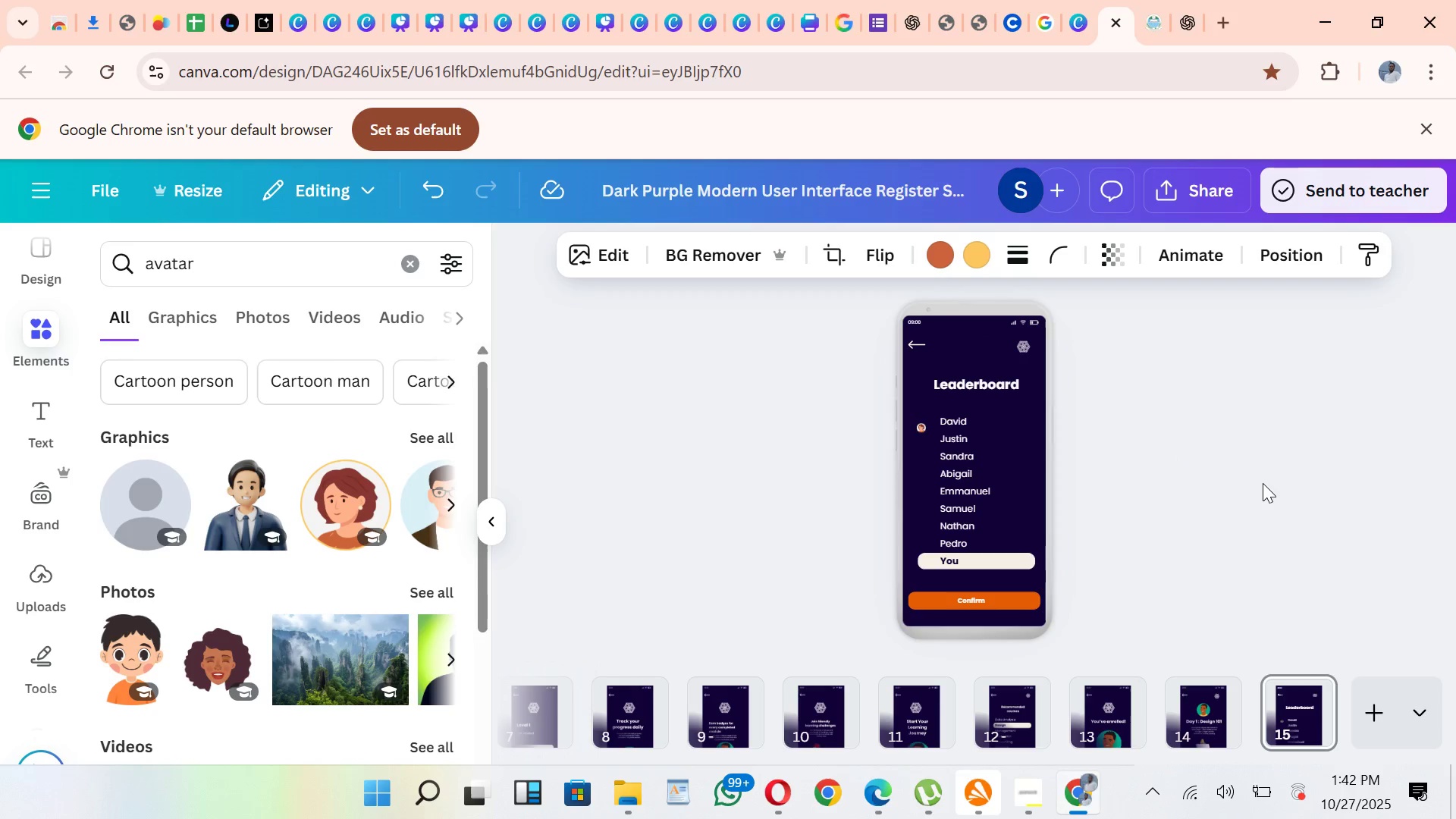 
hold_key(key=ArrowDown, duration=1.53)
 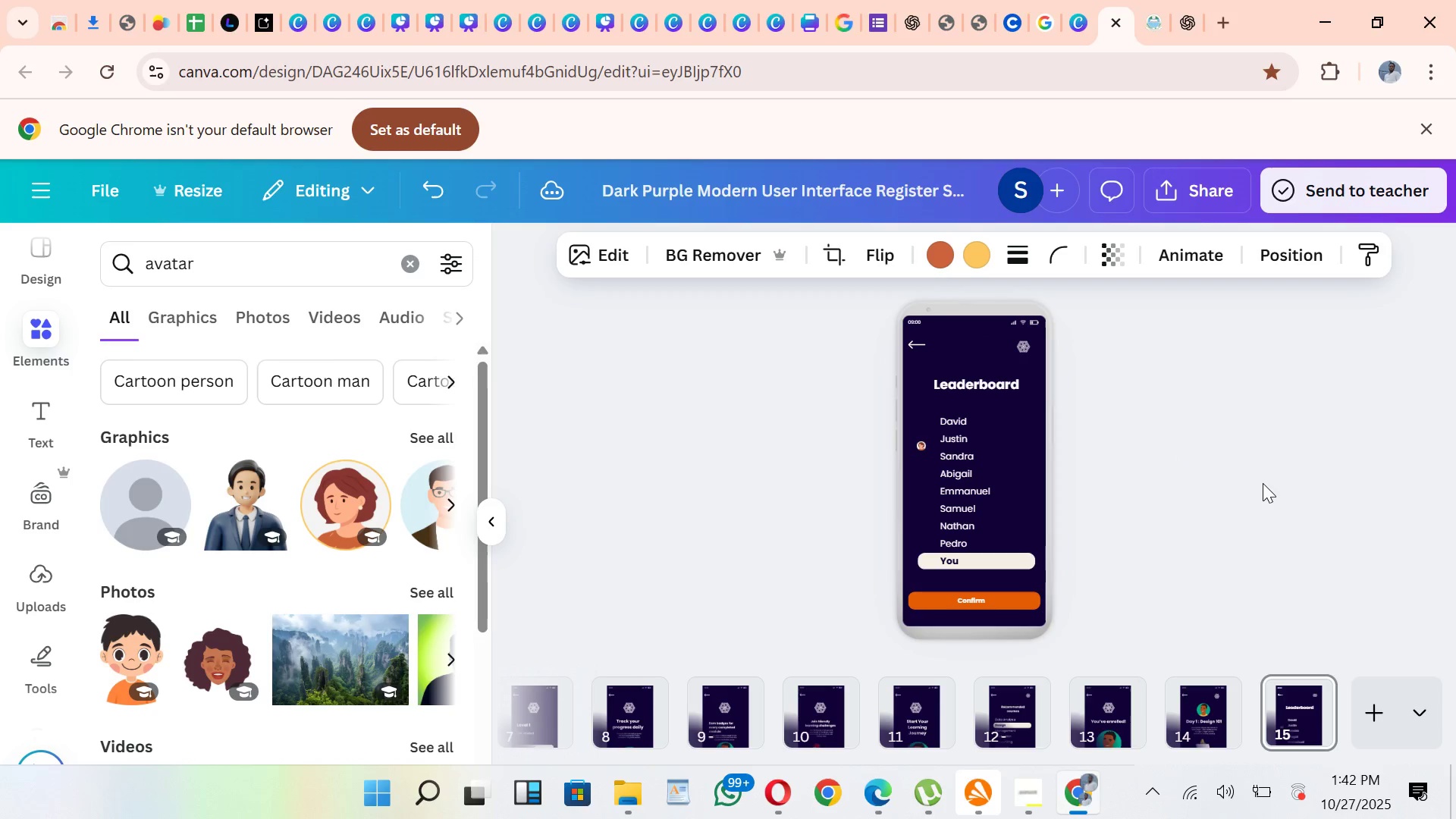 
hold_key(key=ArrowDown, duration=1.53)
 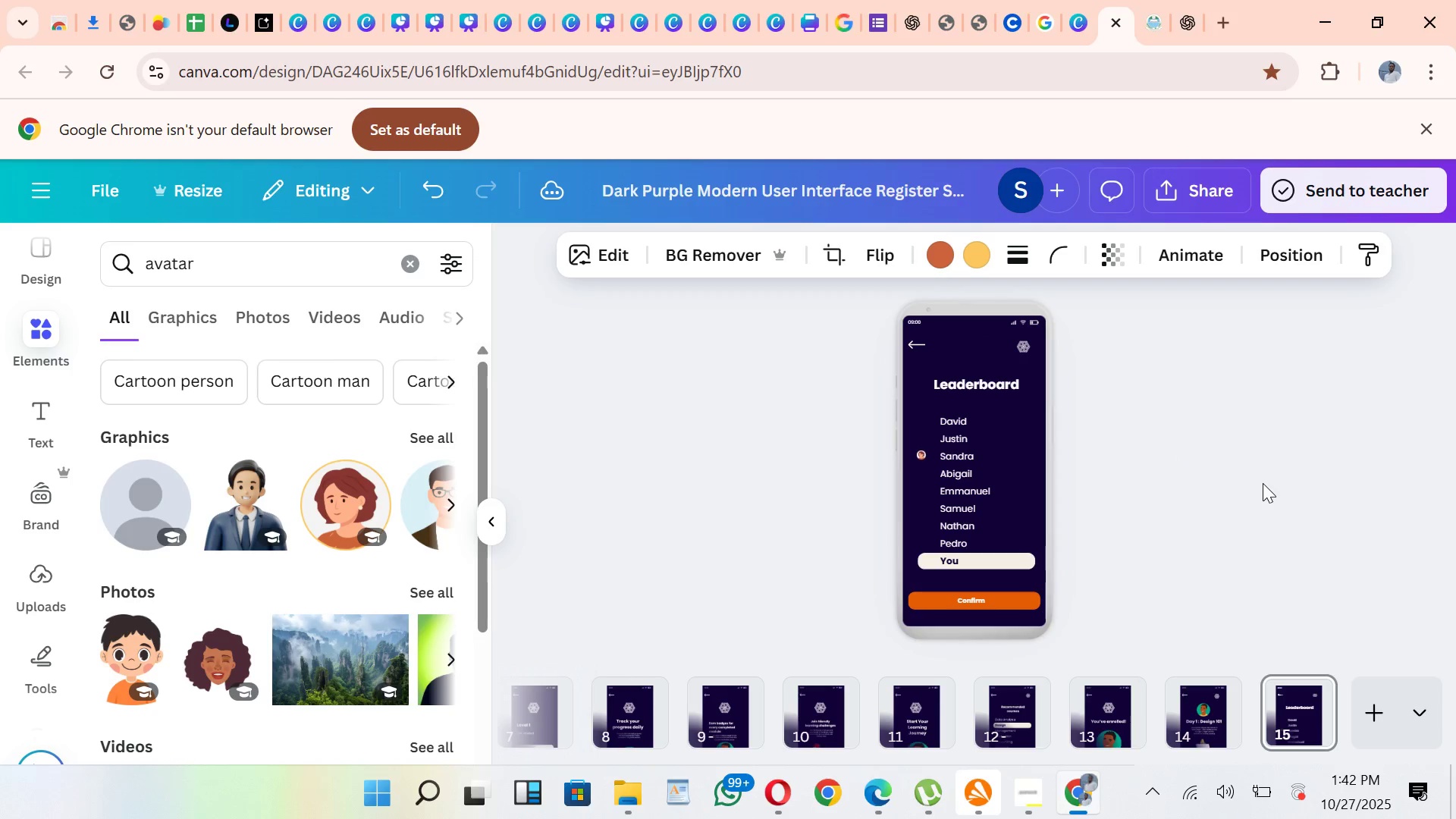 
hold_key(key=ArrowDown, duration=0.61)
 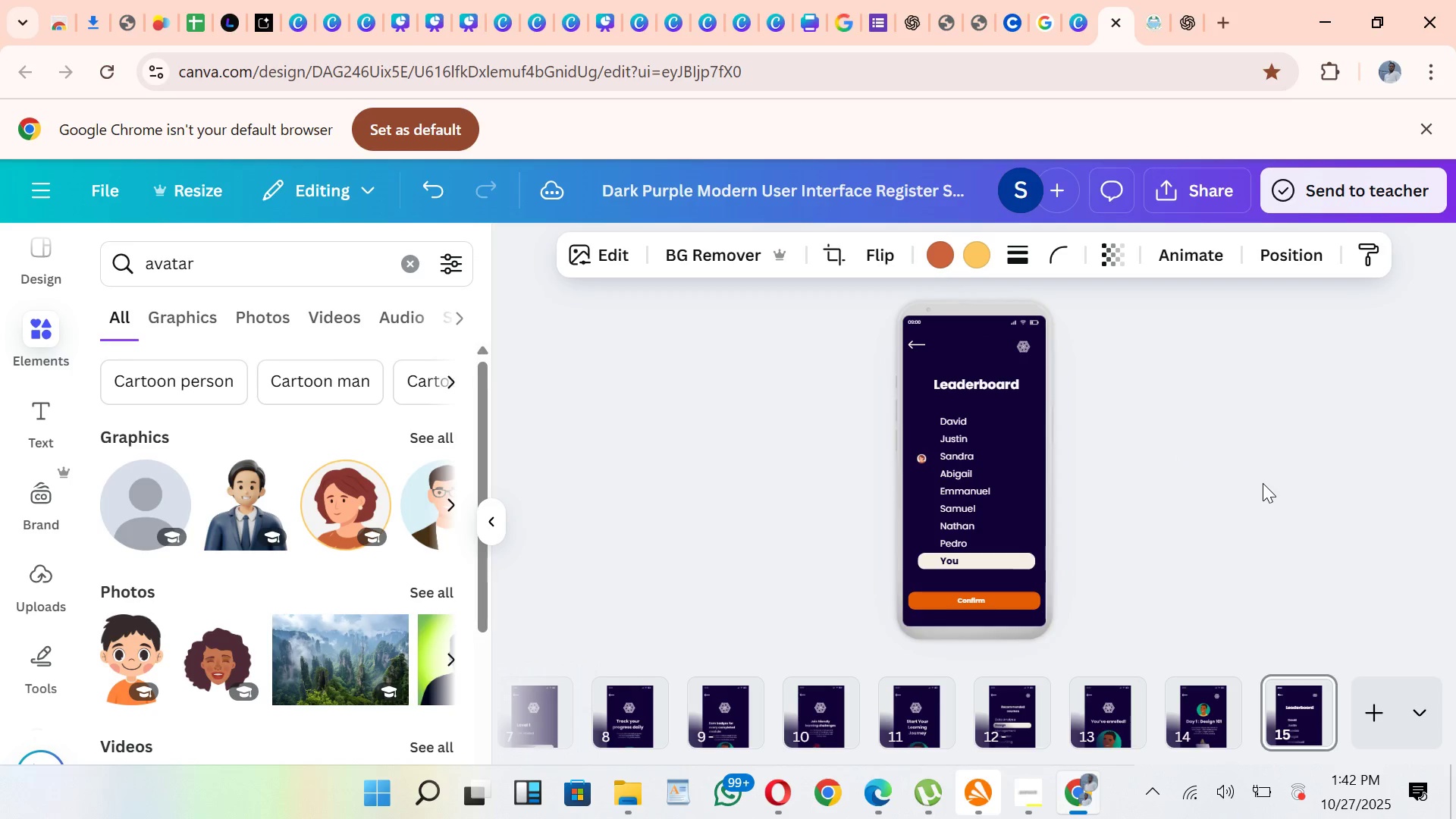 
key(ArrowRight)
 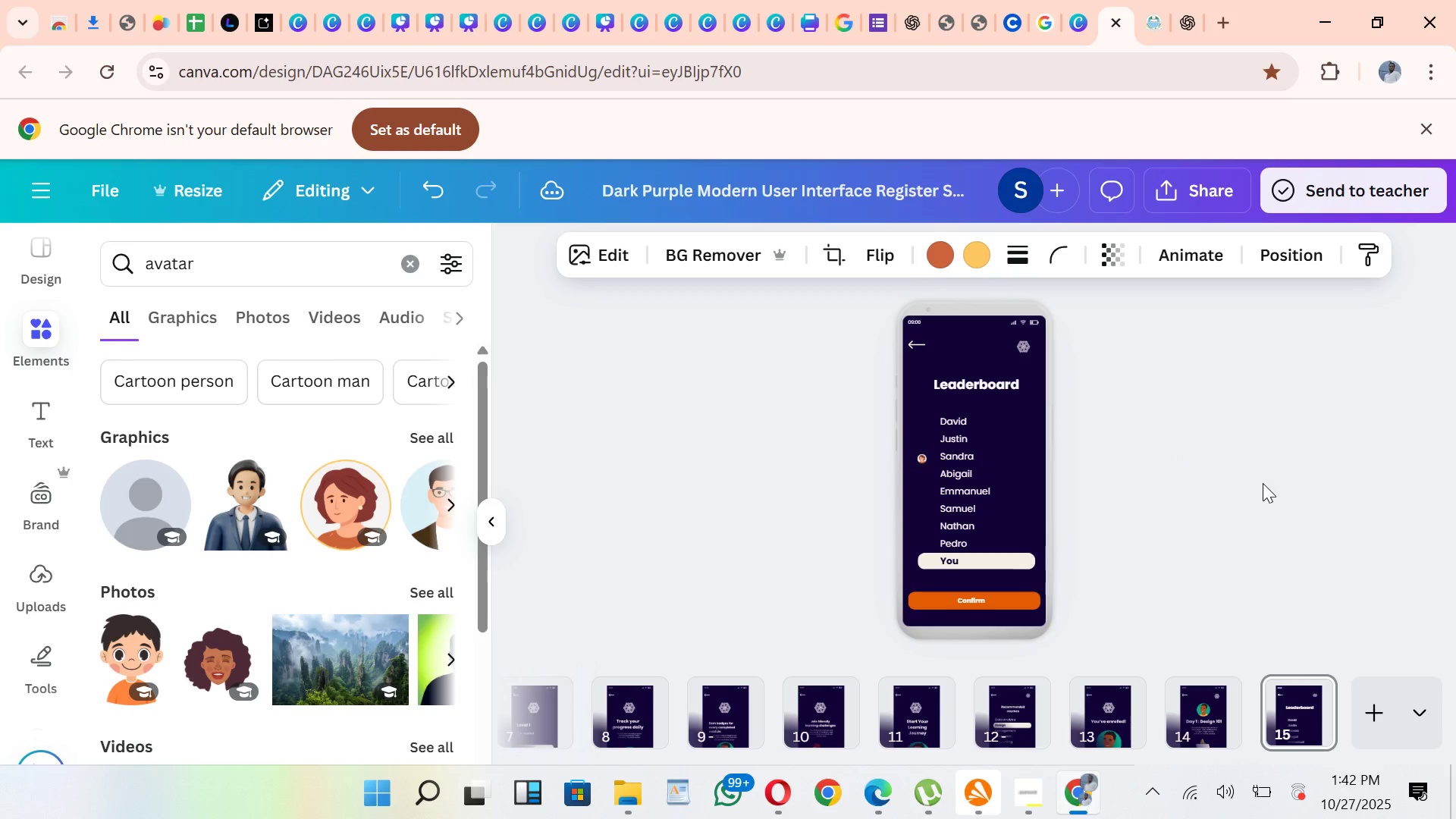 
key(ArrowRight)
 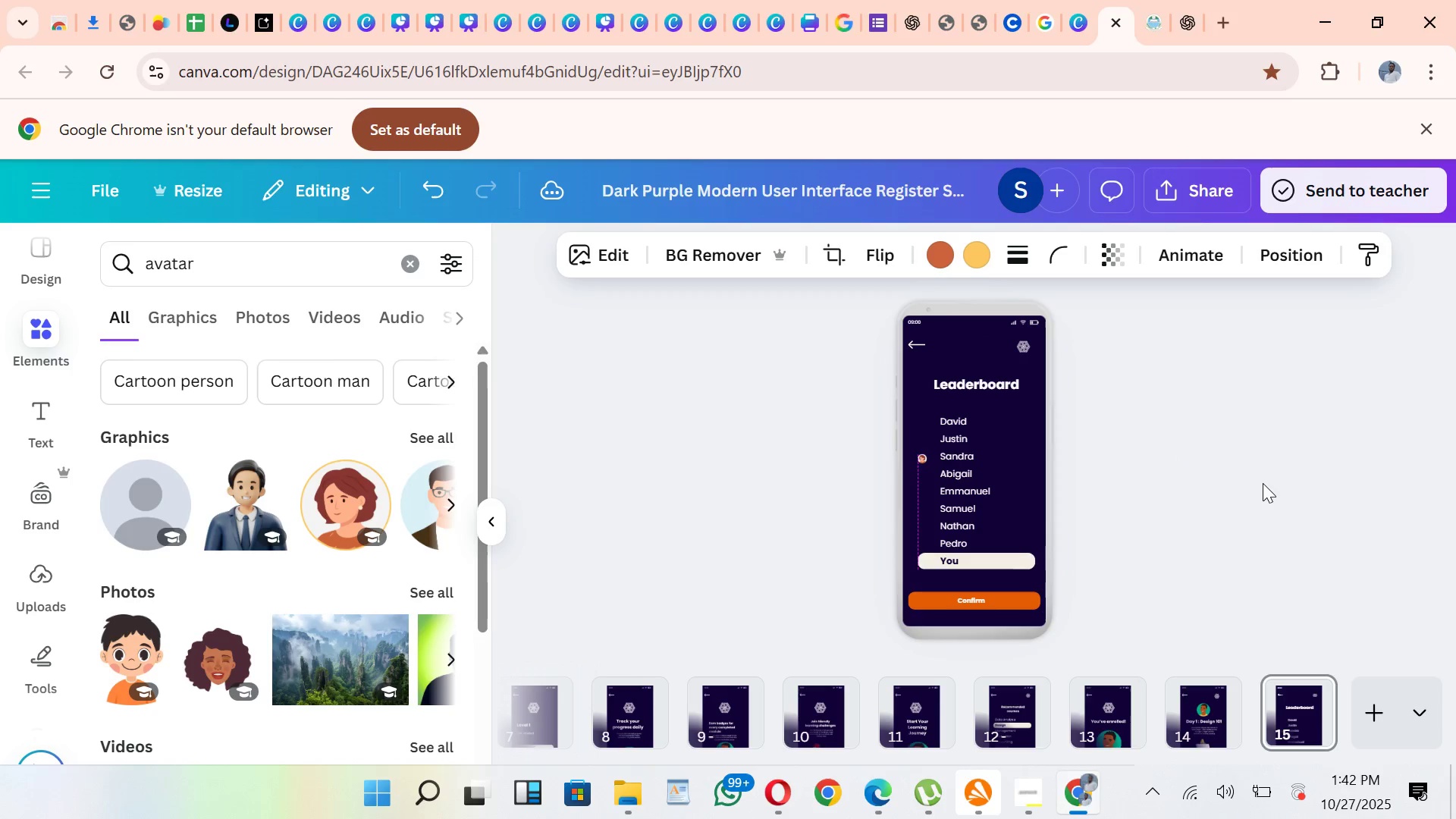 
key(ArrowRight)
 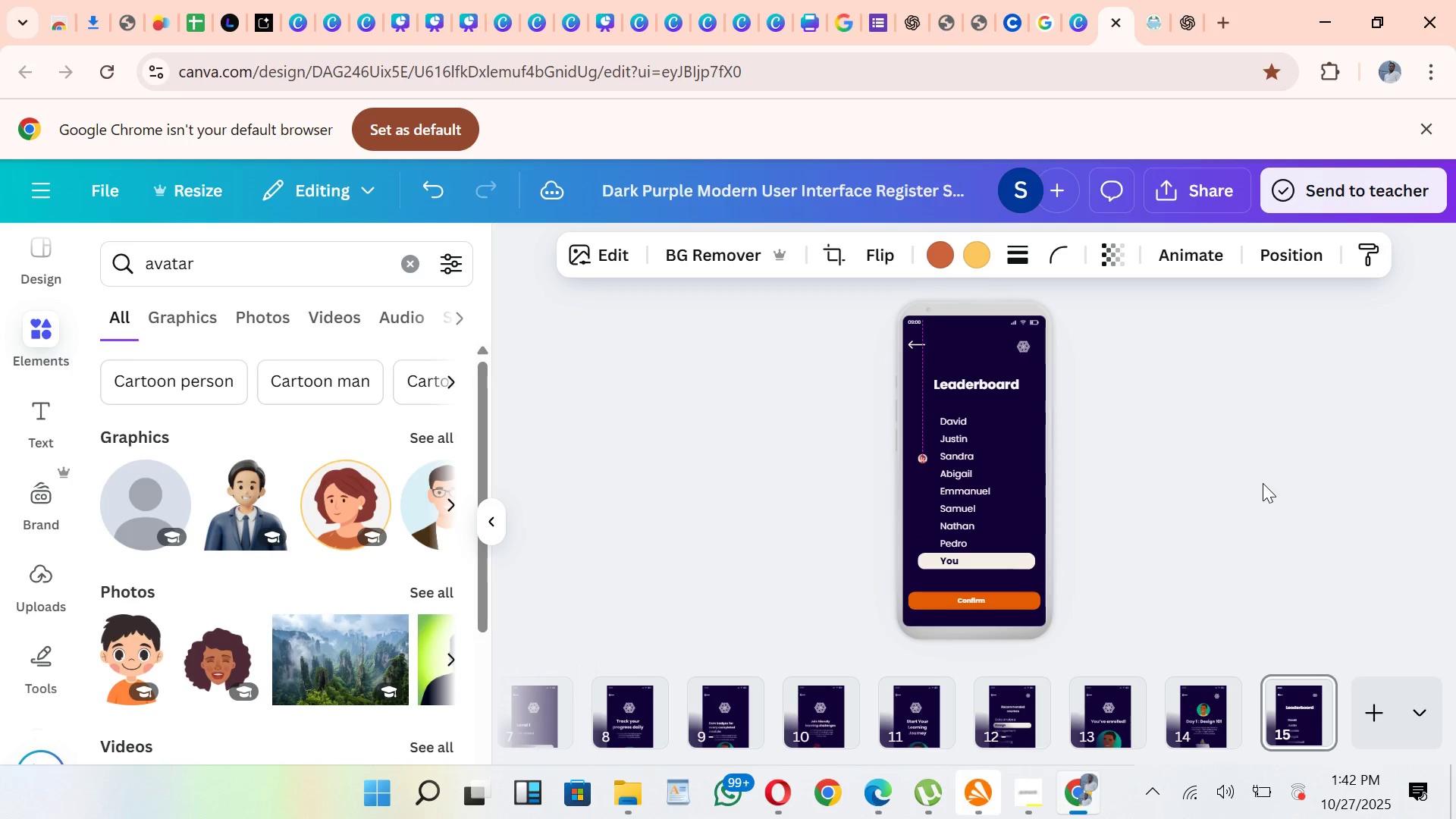 
hold_key(key=ArrowRight, duration=0.73)
 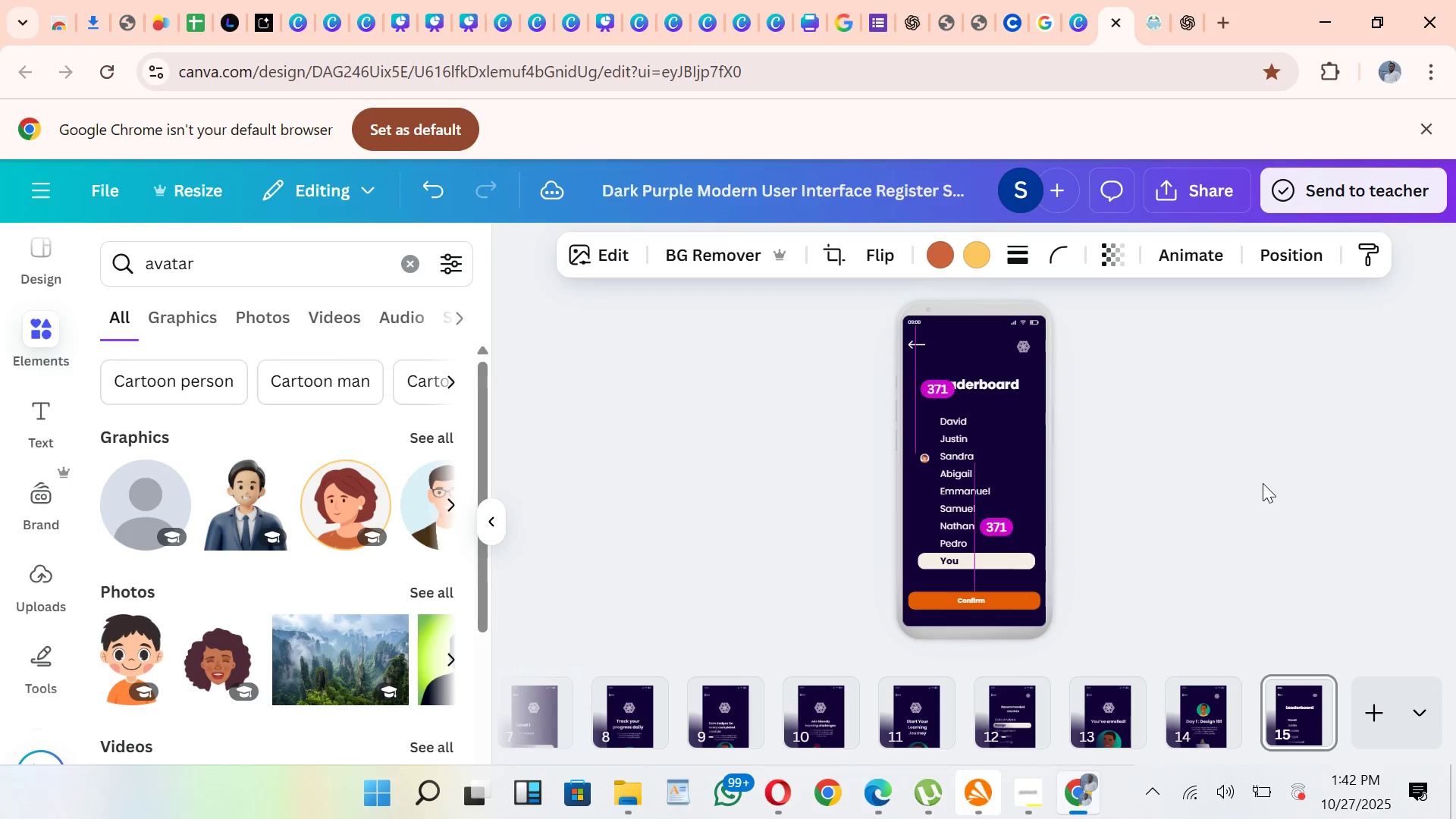 
key(ArrowUp)
 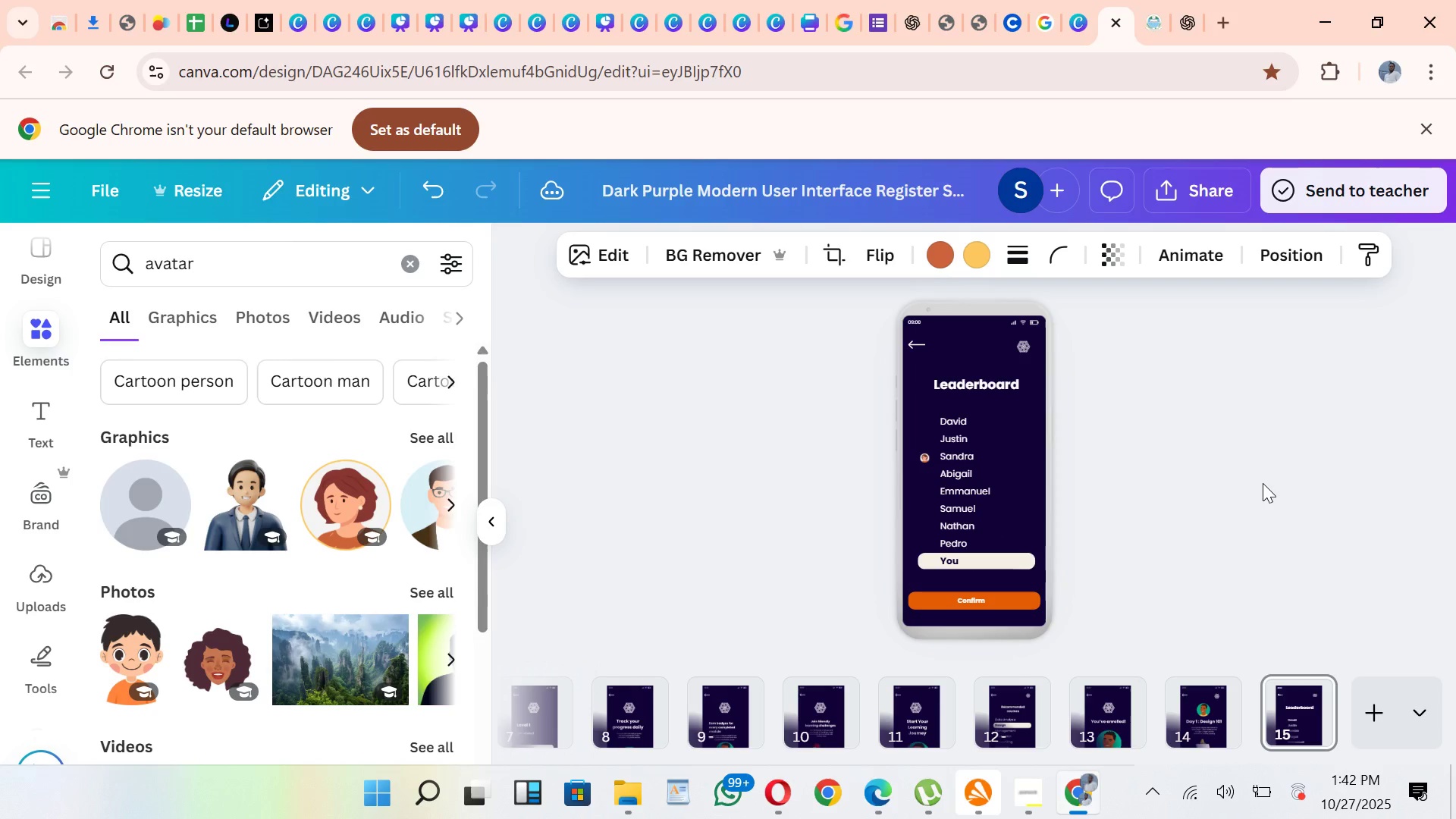 
key(ArrowUp)
 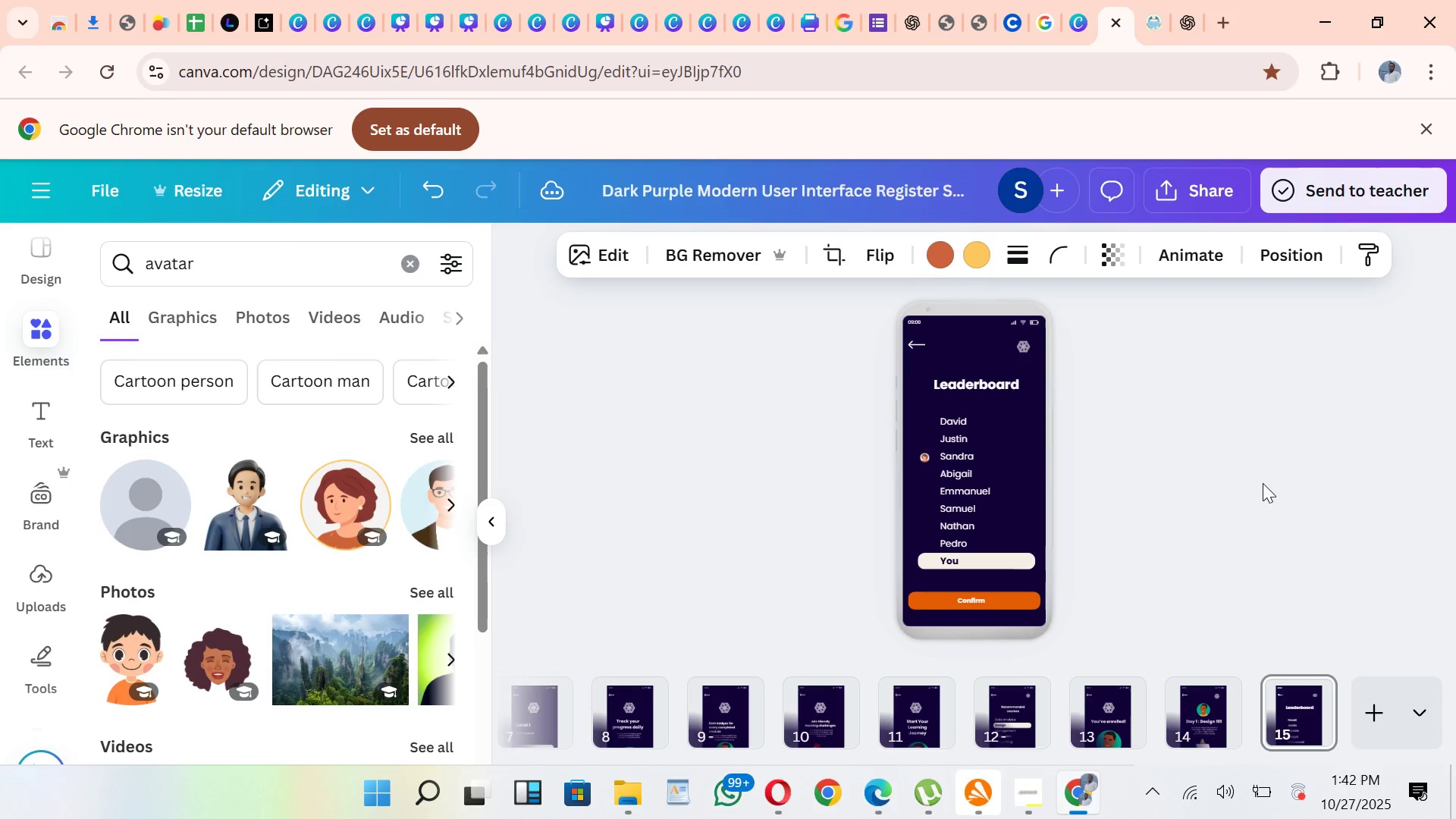 
key(ArrowUp)
 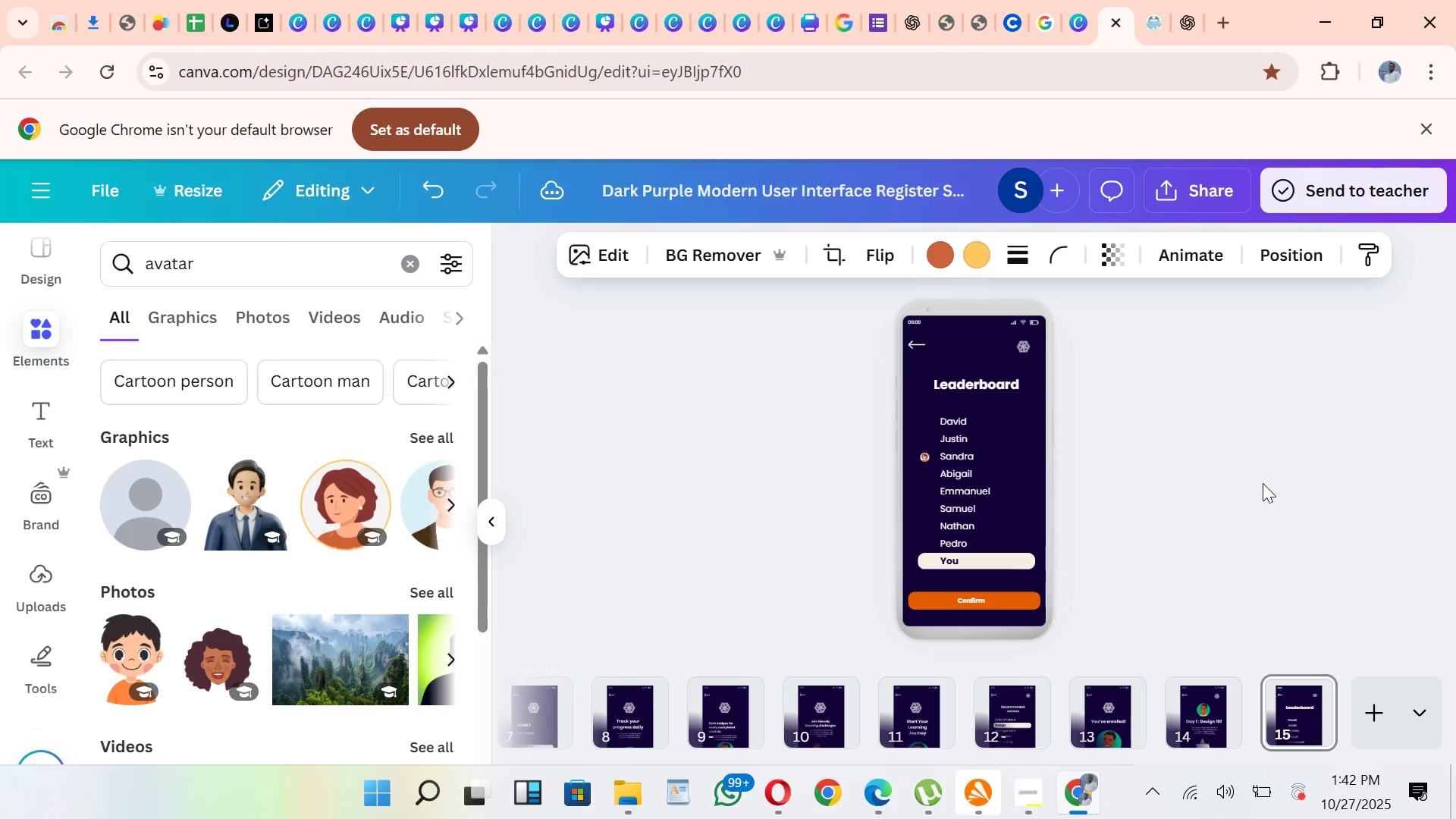 
key(ArrowUp)
 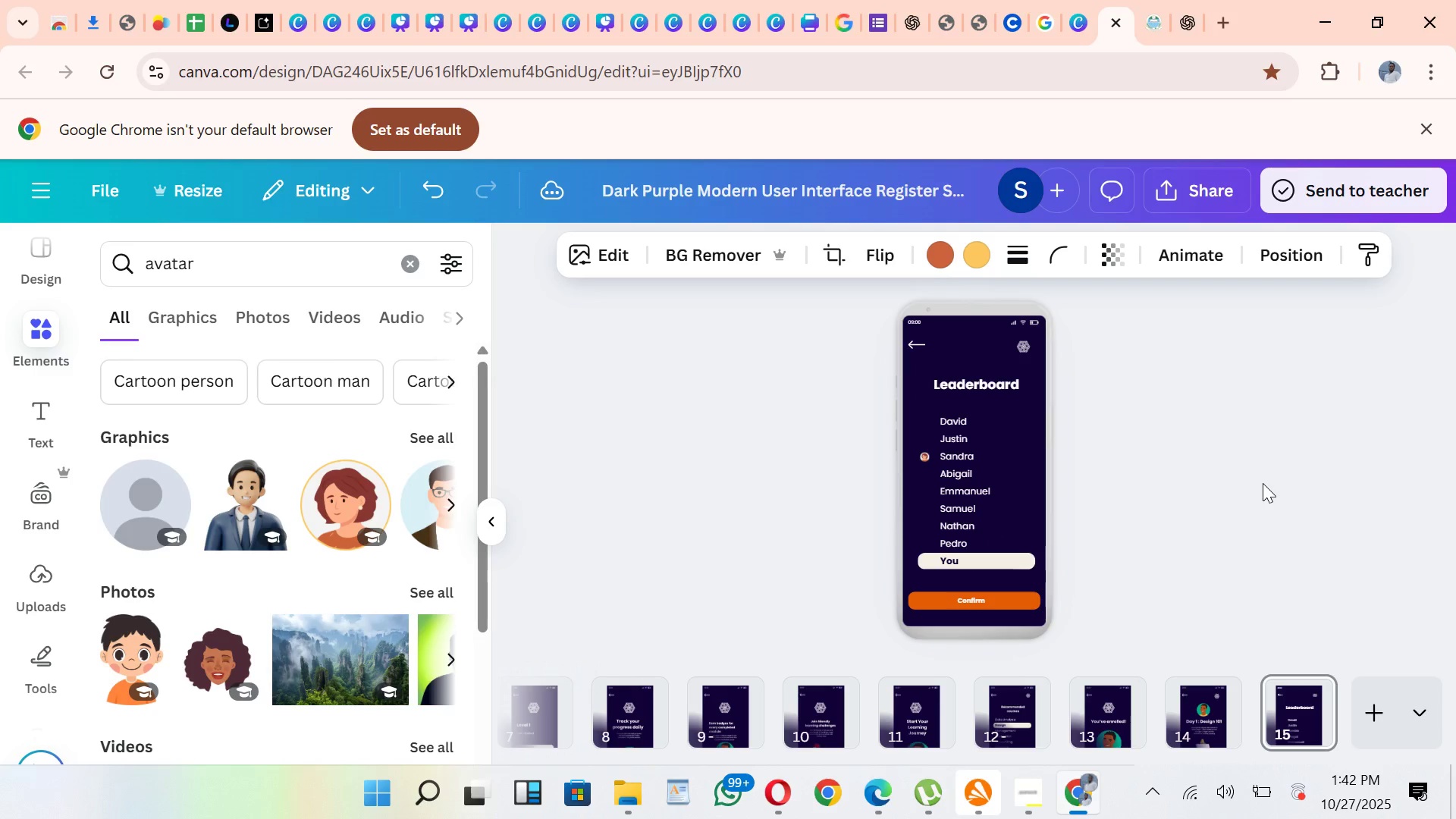 
key(ArrowUp)
 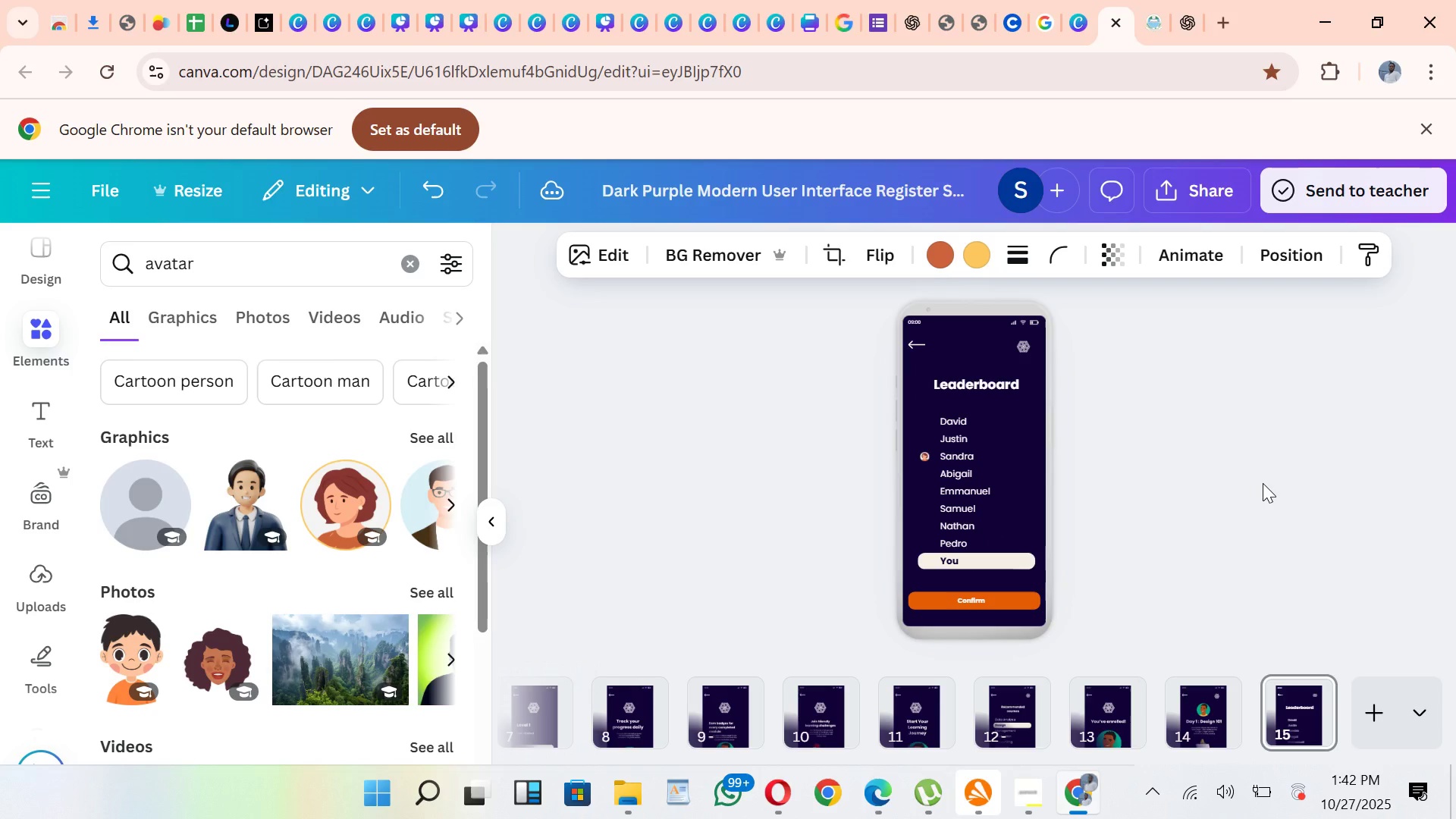 
key(ArrowUp)
 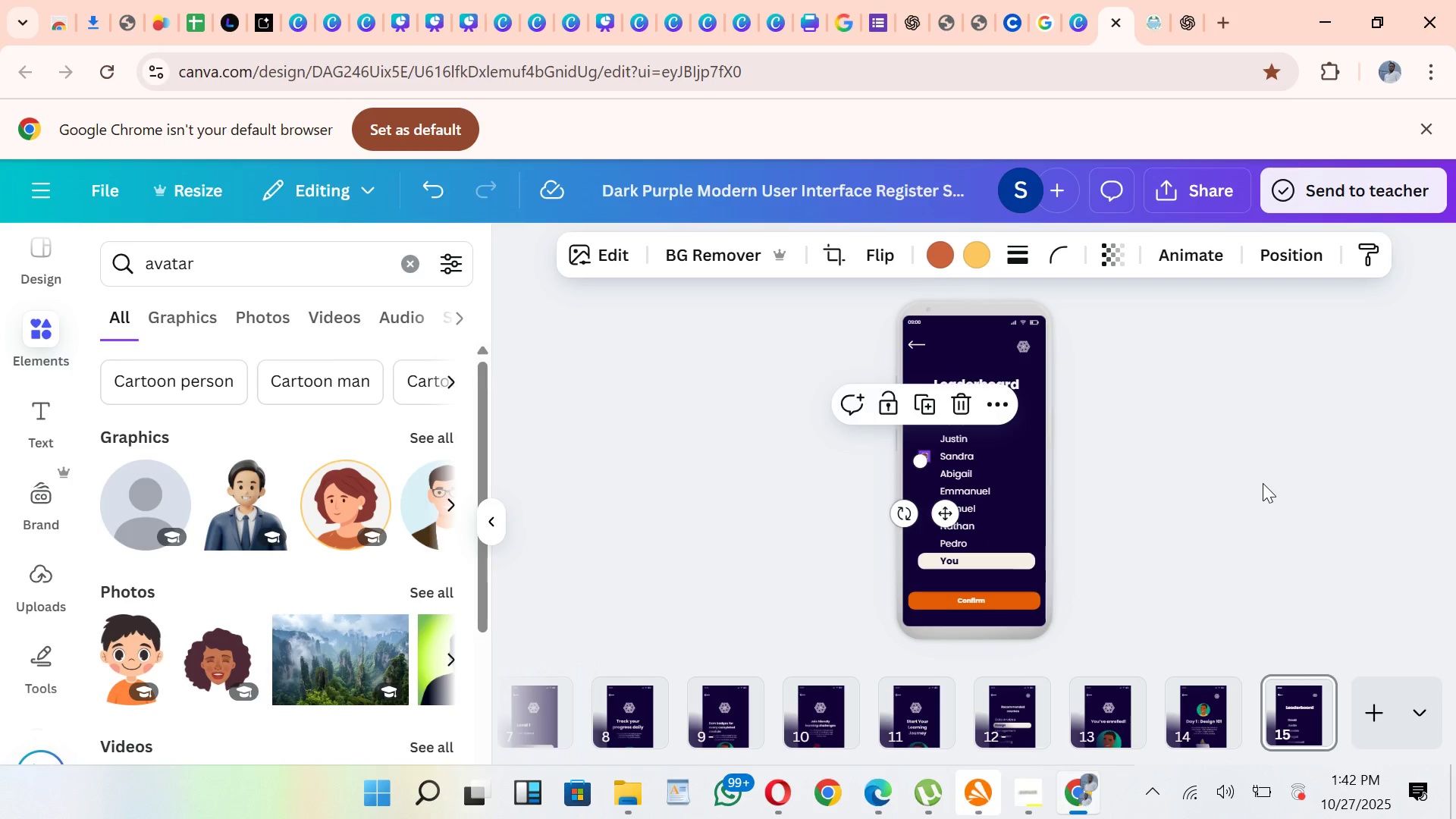 
key(ArrowDown)
 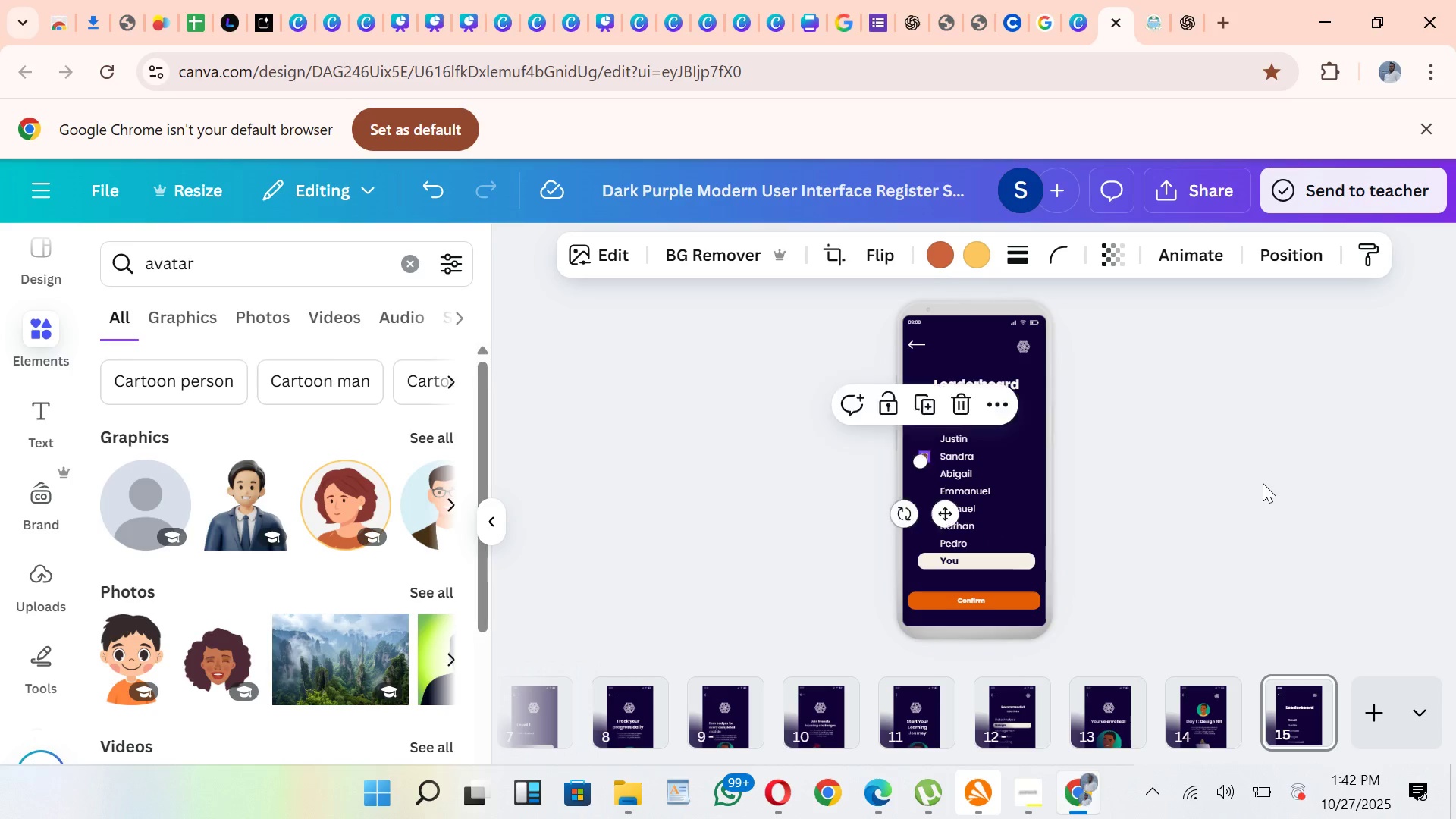 
key(ArrowUp)
 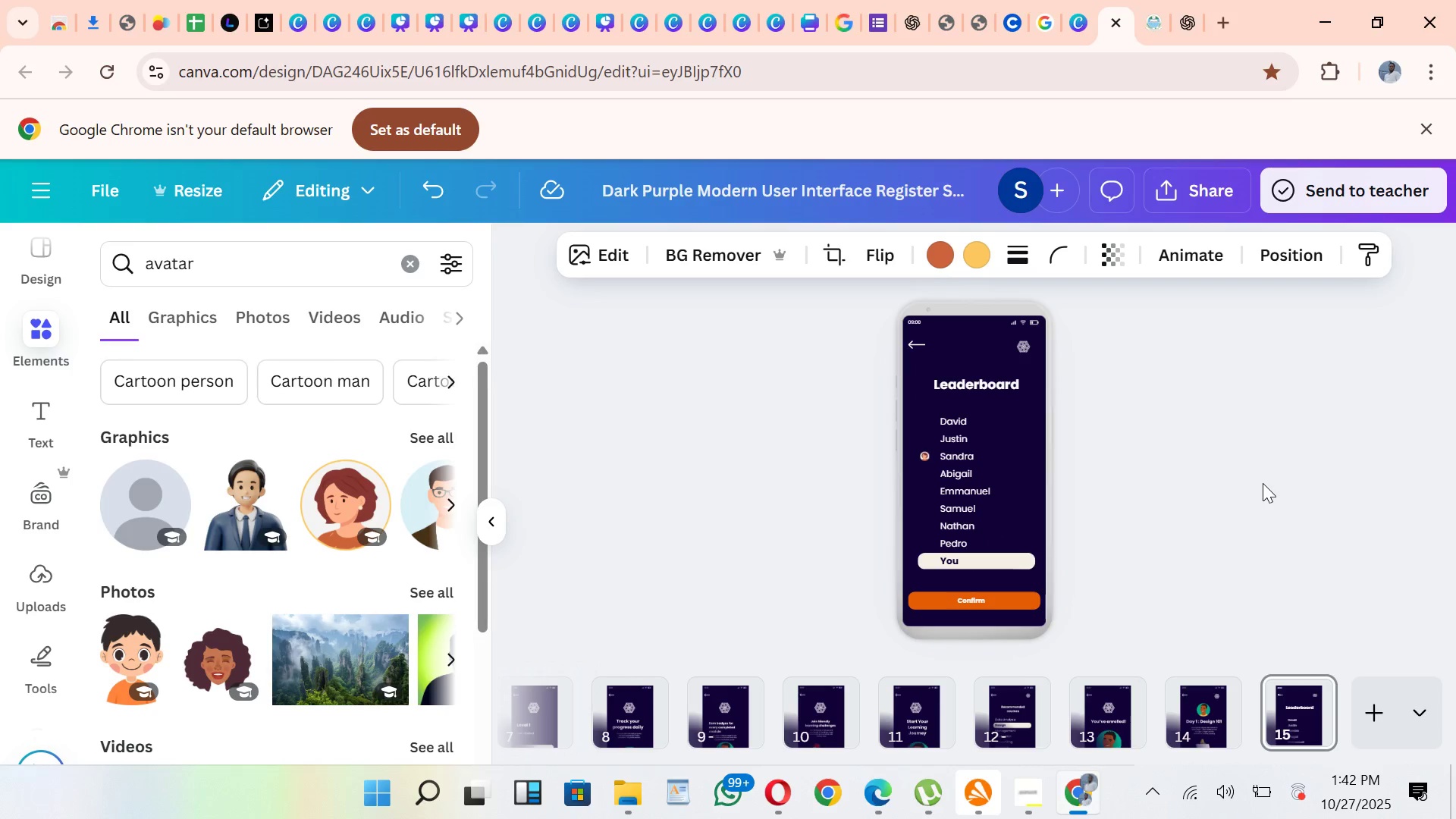 
key(ArrowUp)
 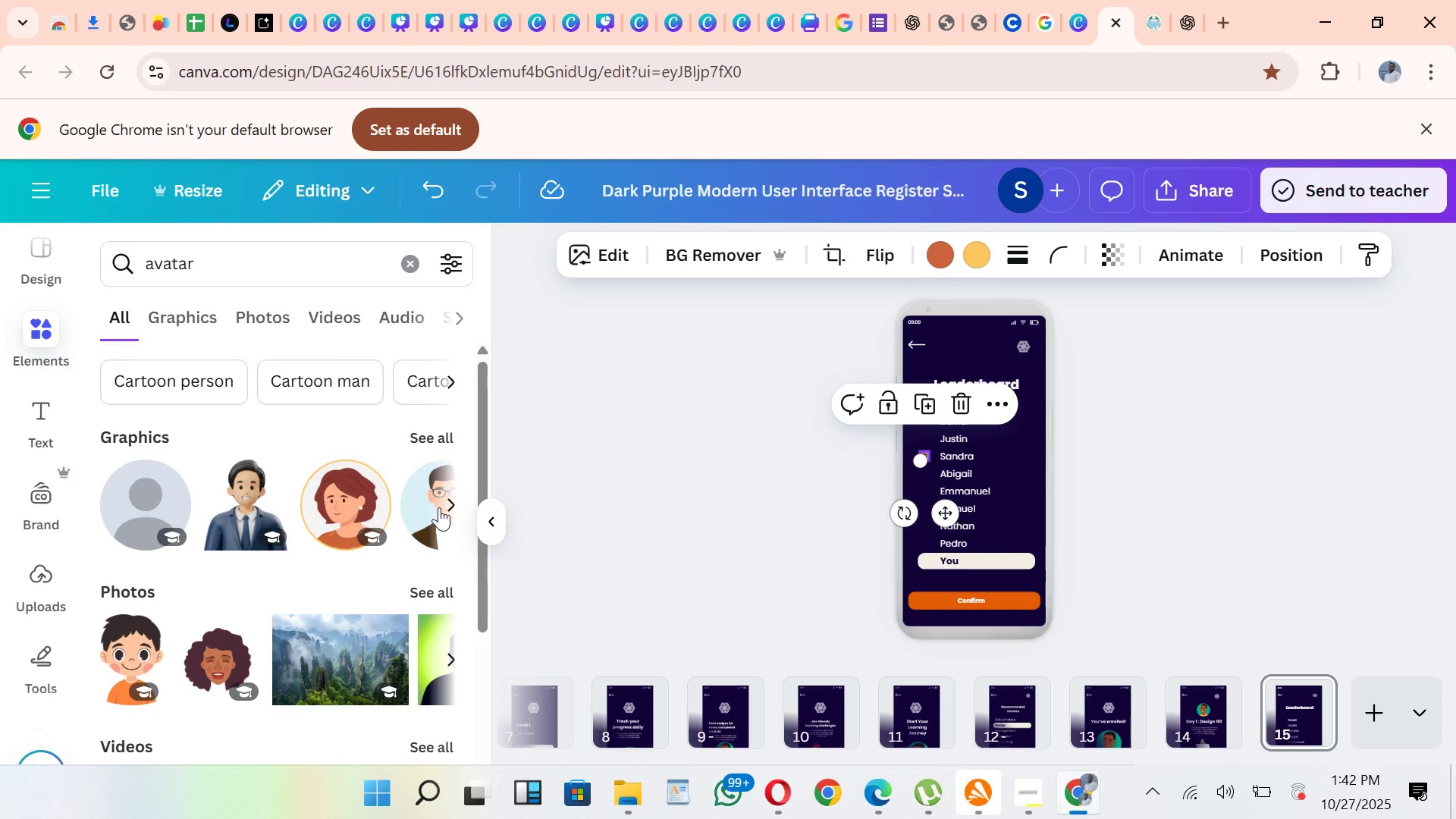 
left_click([450, 444])
 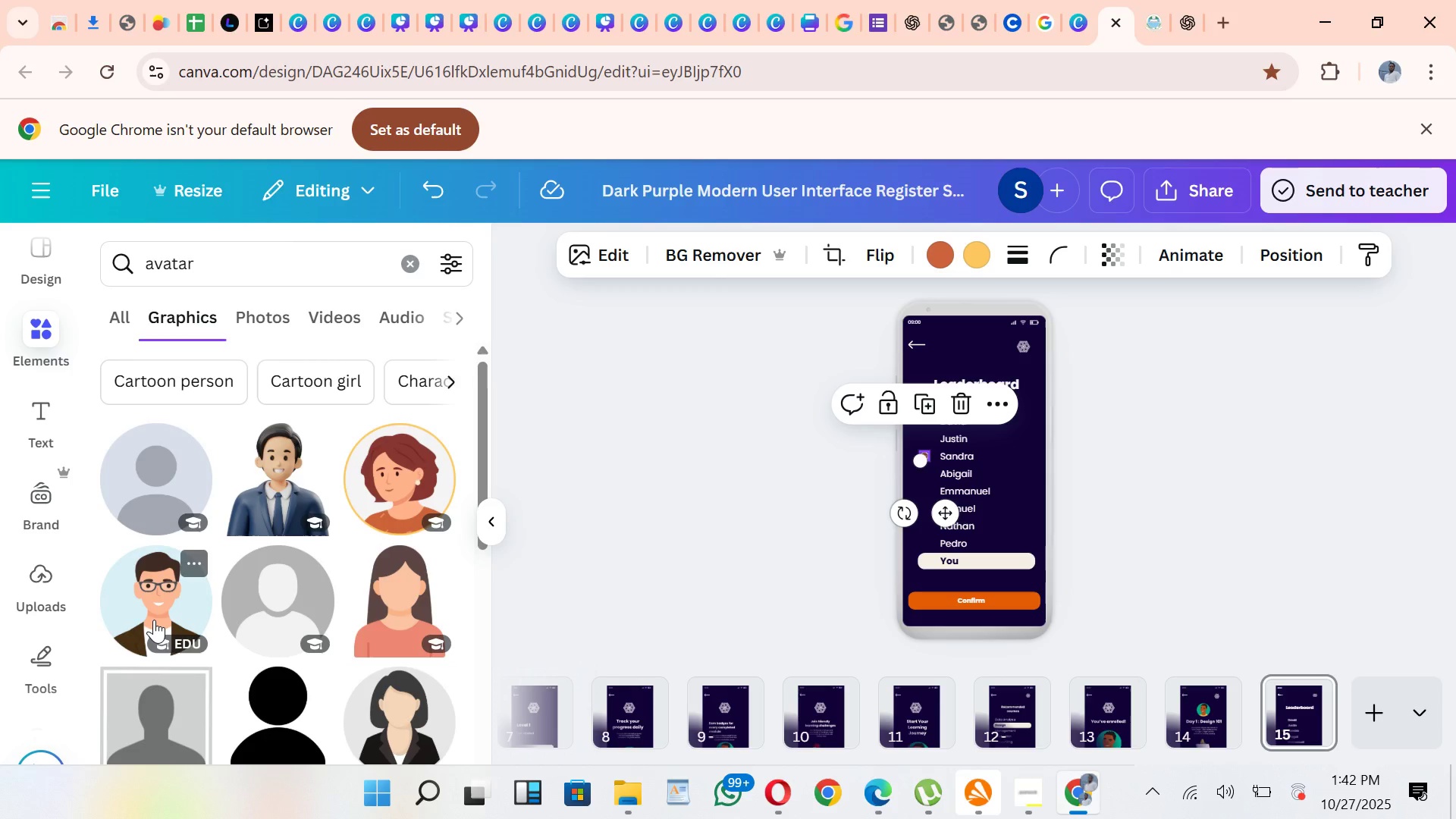 
left_click([154, 620])
 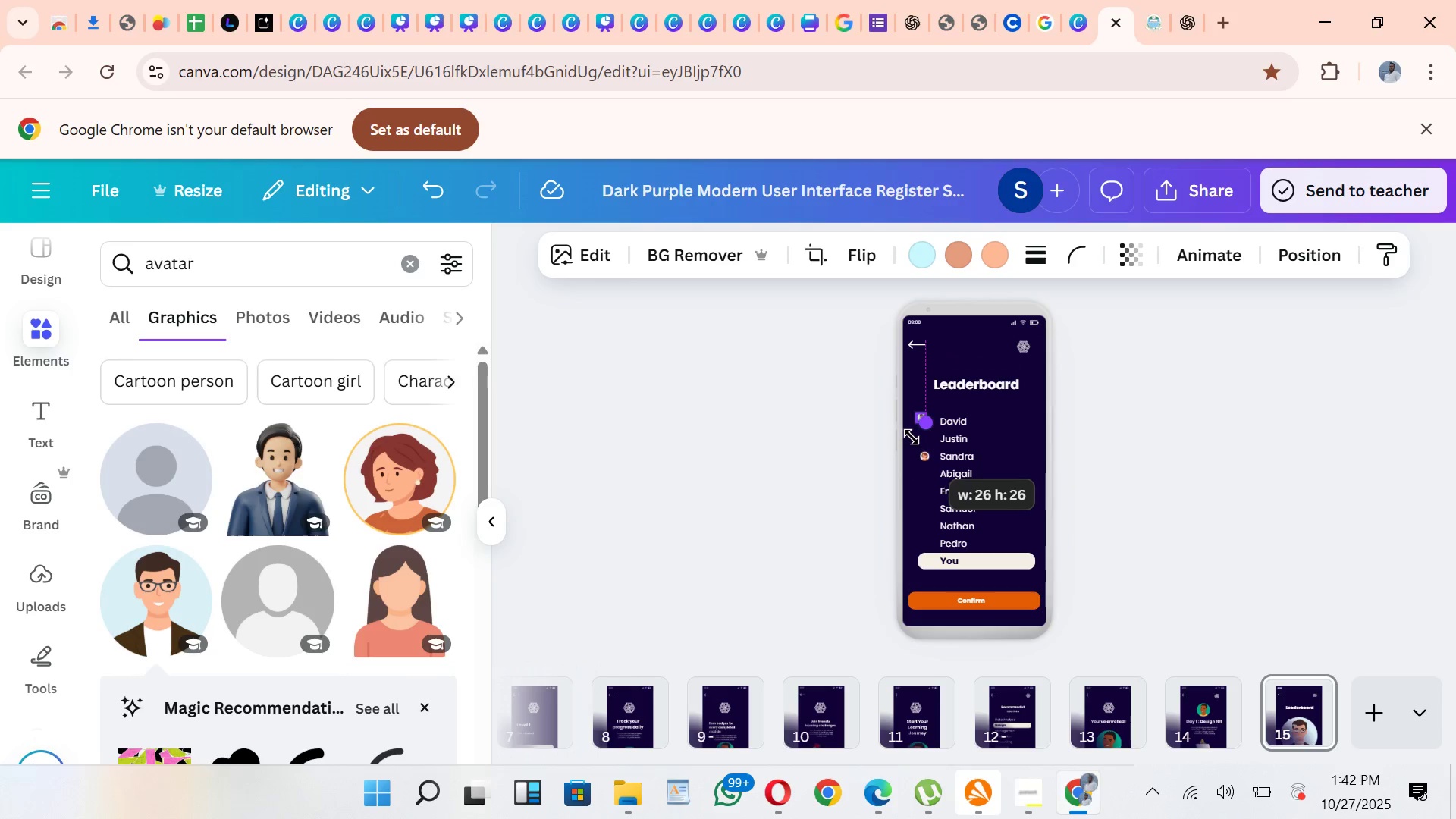 
wait(6.91)
 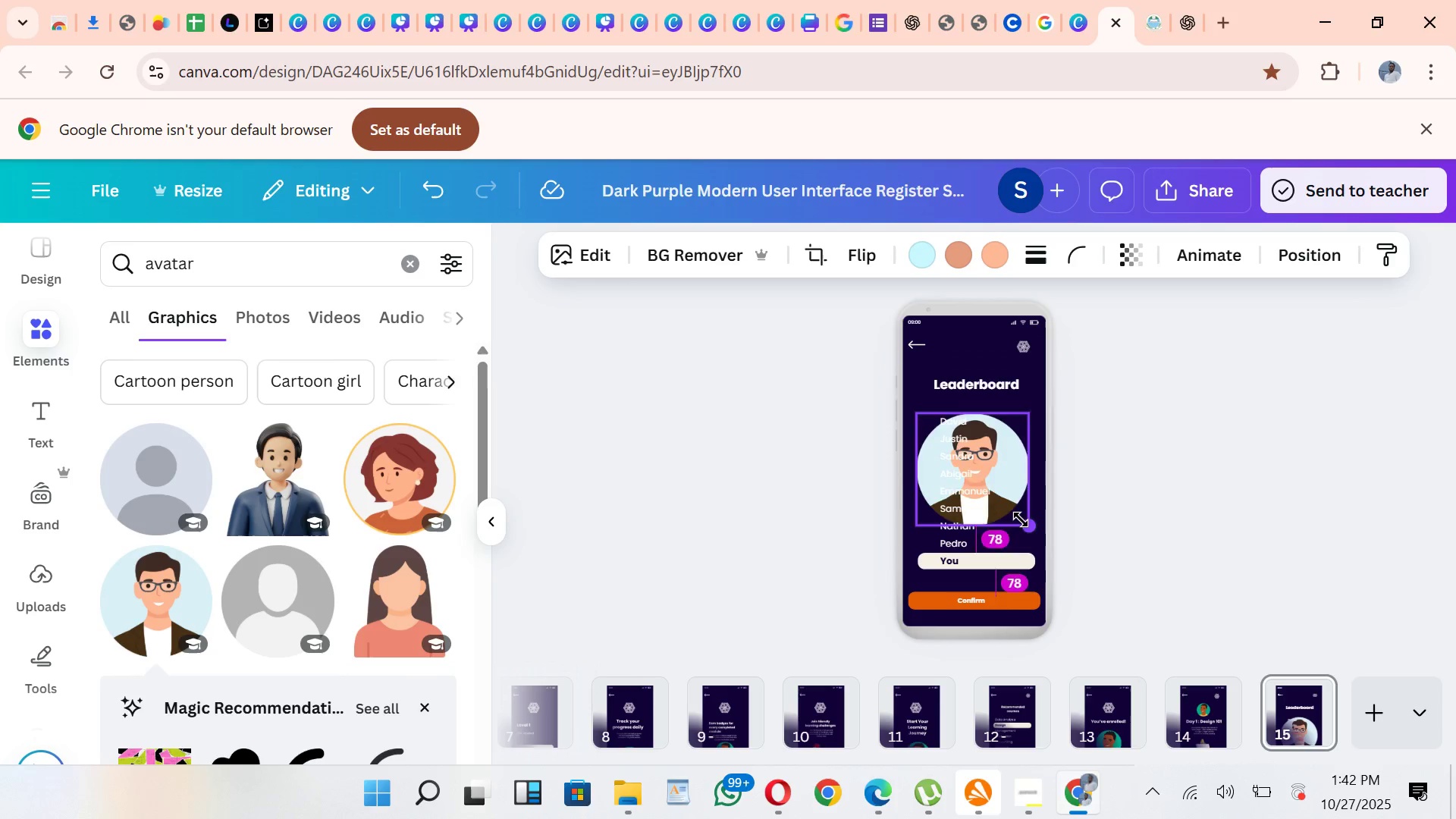 
left_click([1180, 438])
 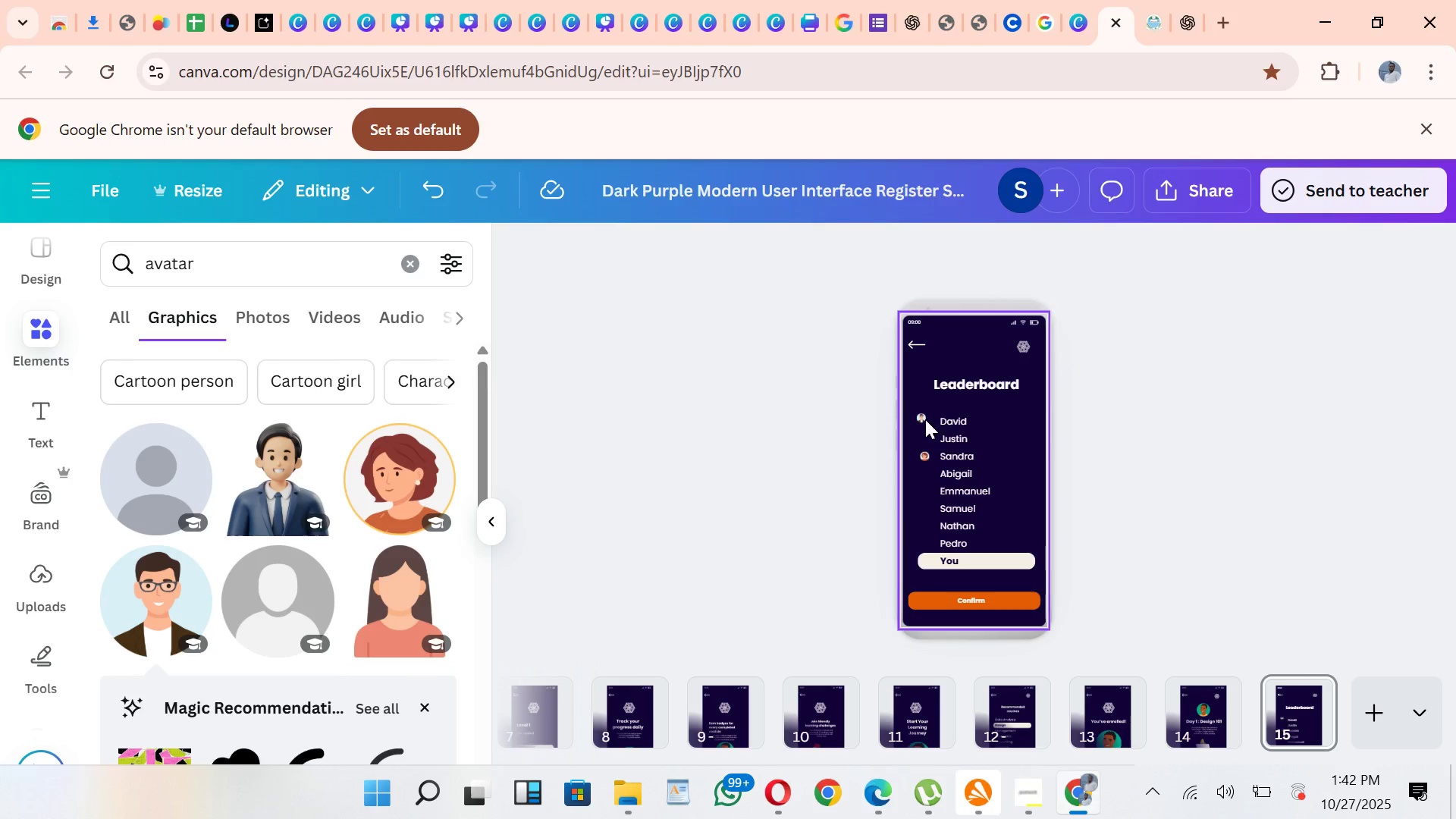 
left_click([924, 418])
 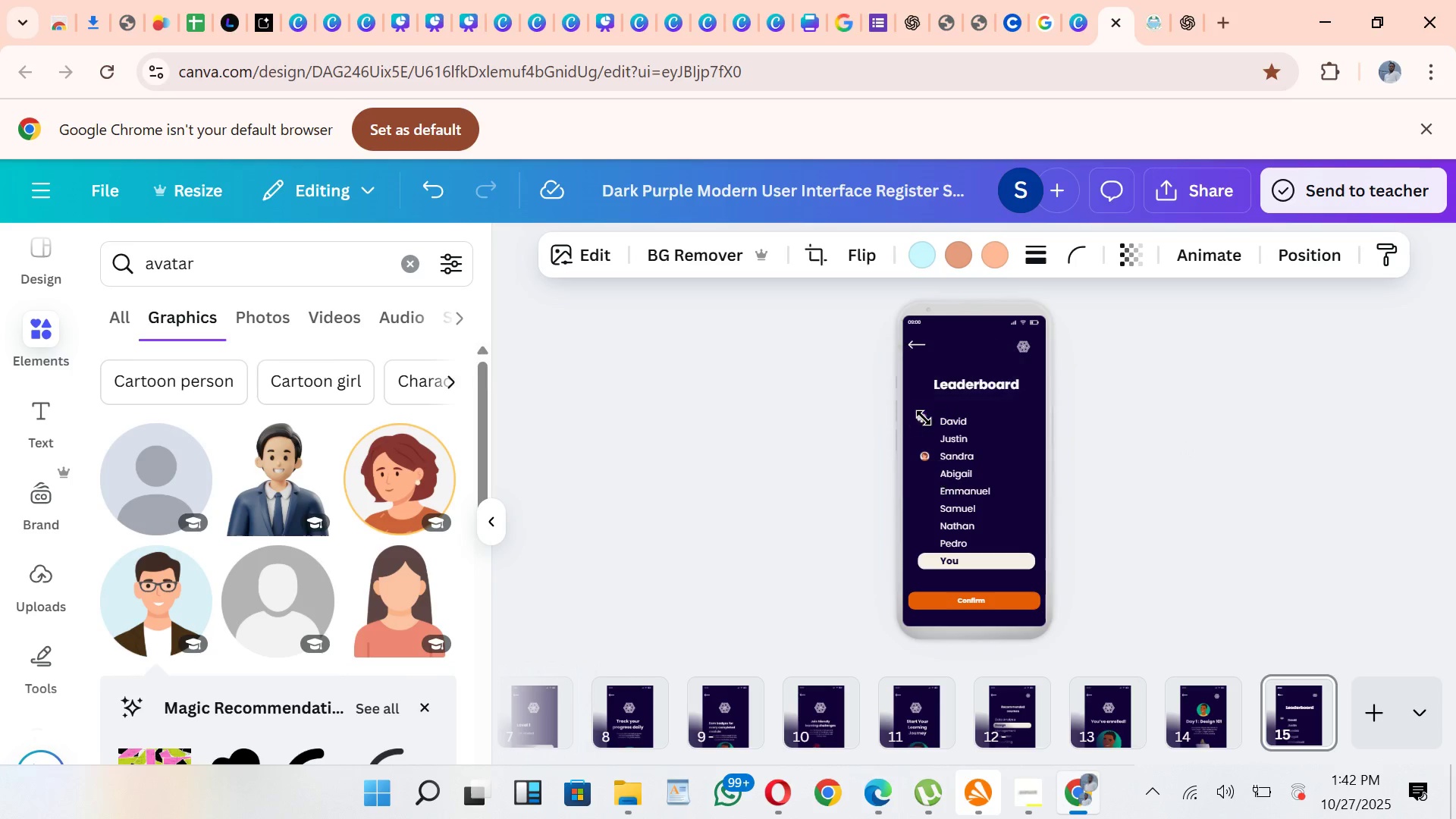 
key(ArrowRight)
 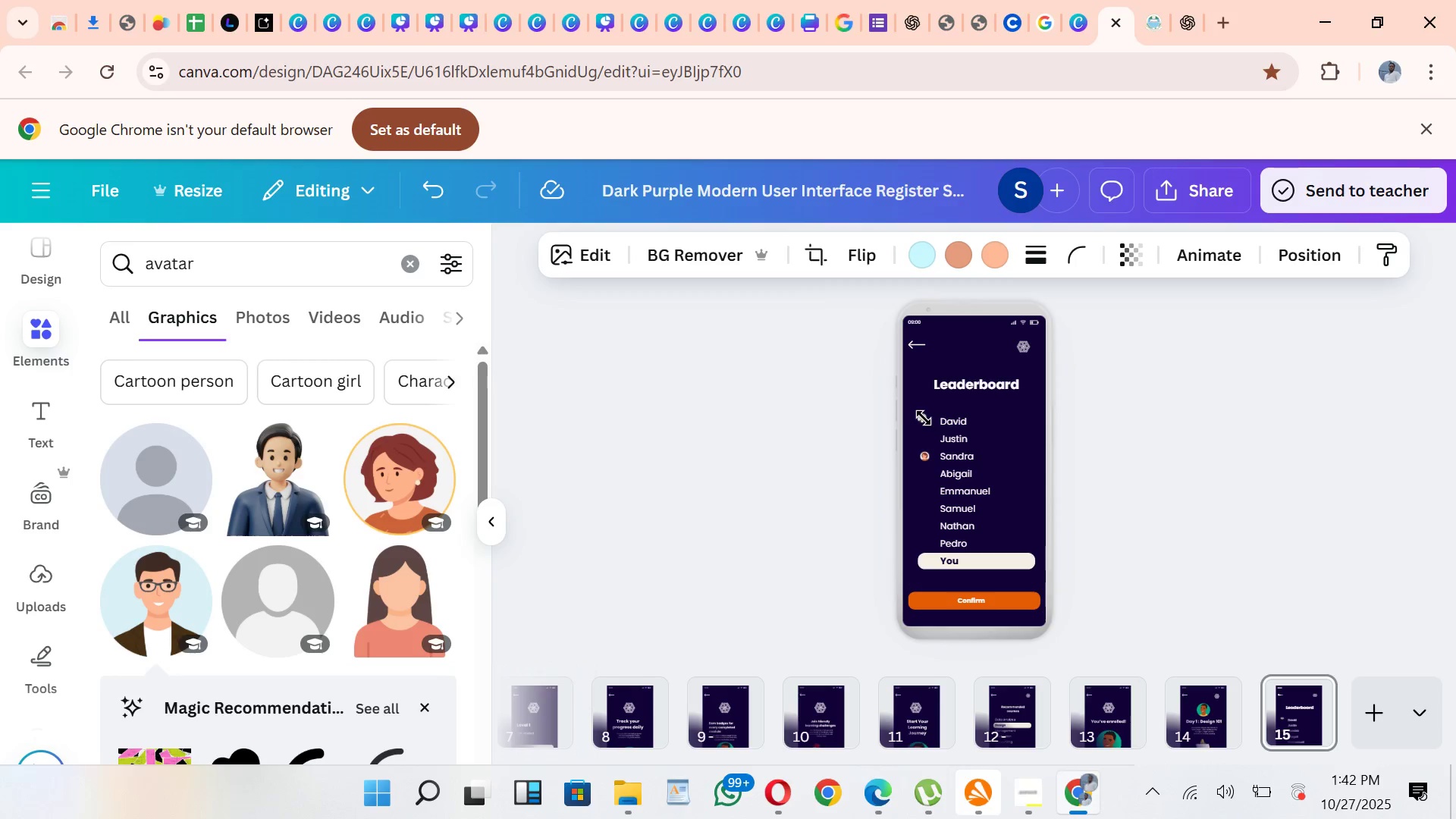 
key(ArrowRight)
 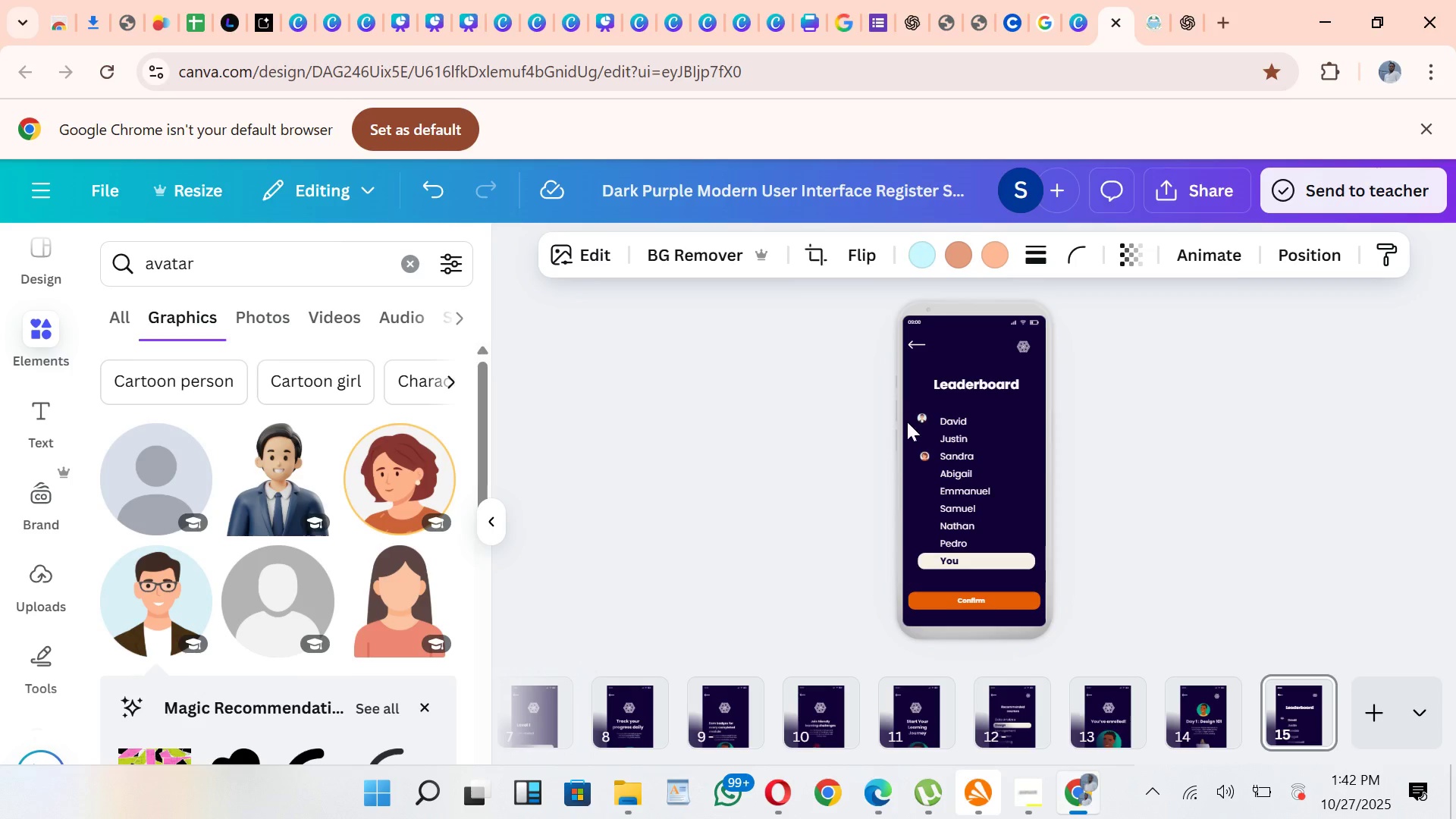 
key(ArrowRight)
 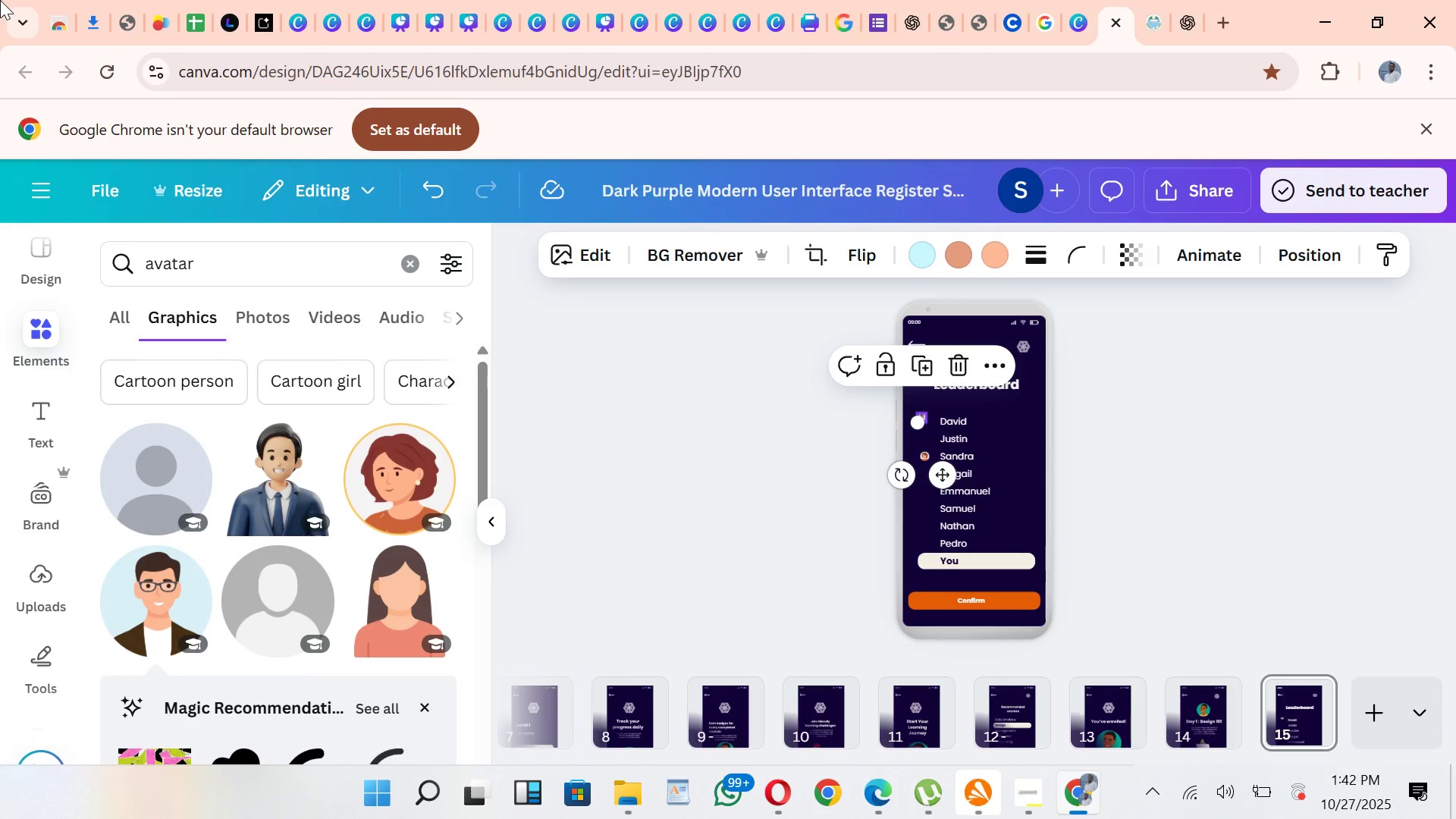 
key(ArrowRight)
 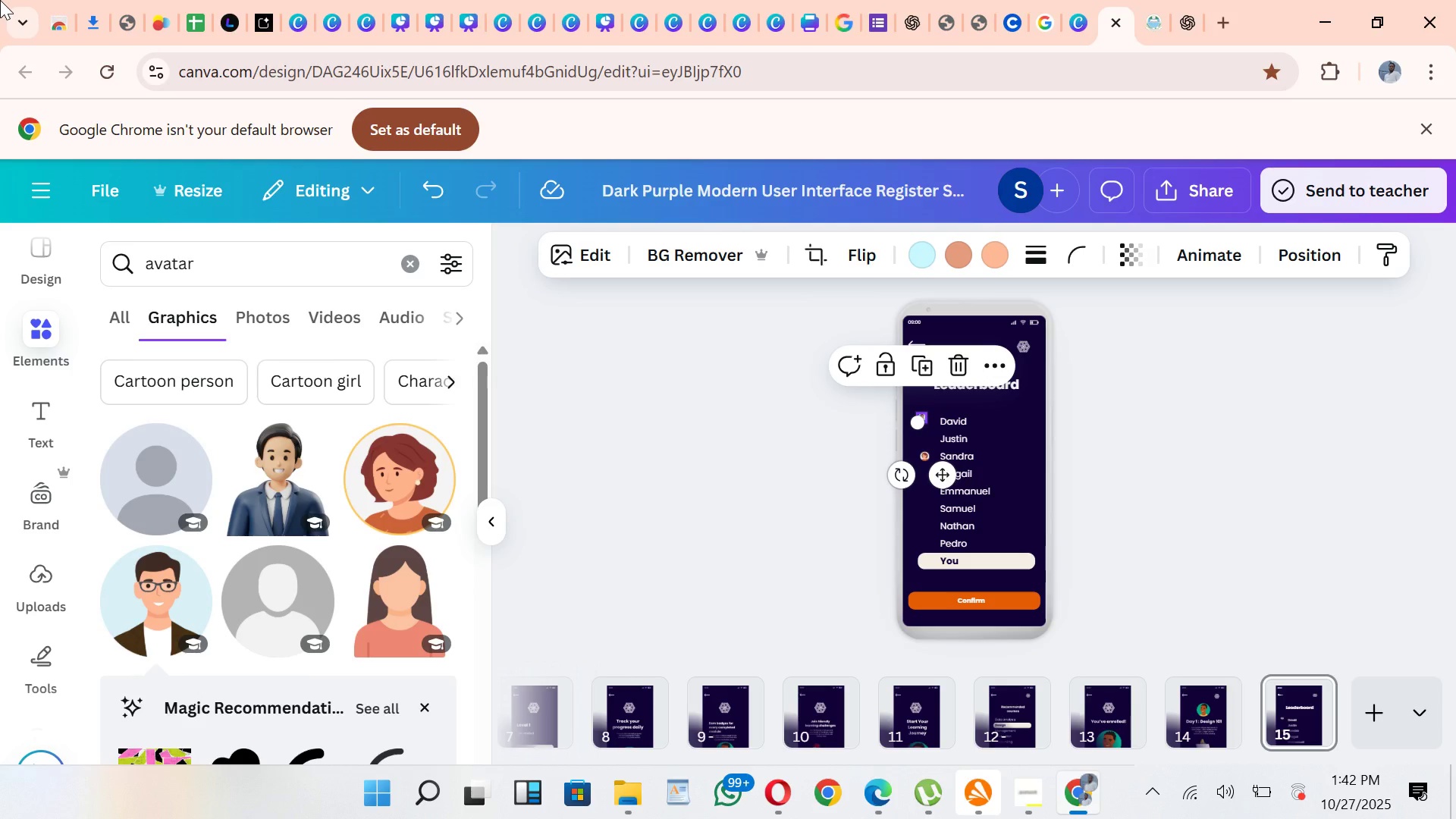 
key(ArrowRight)
 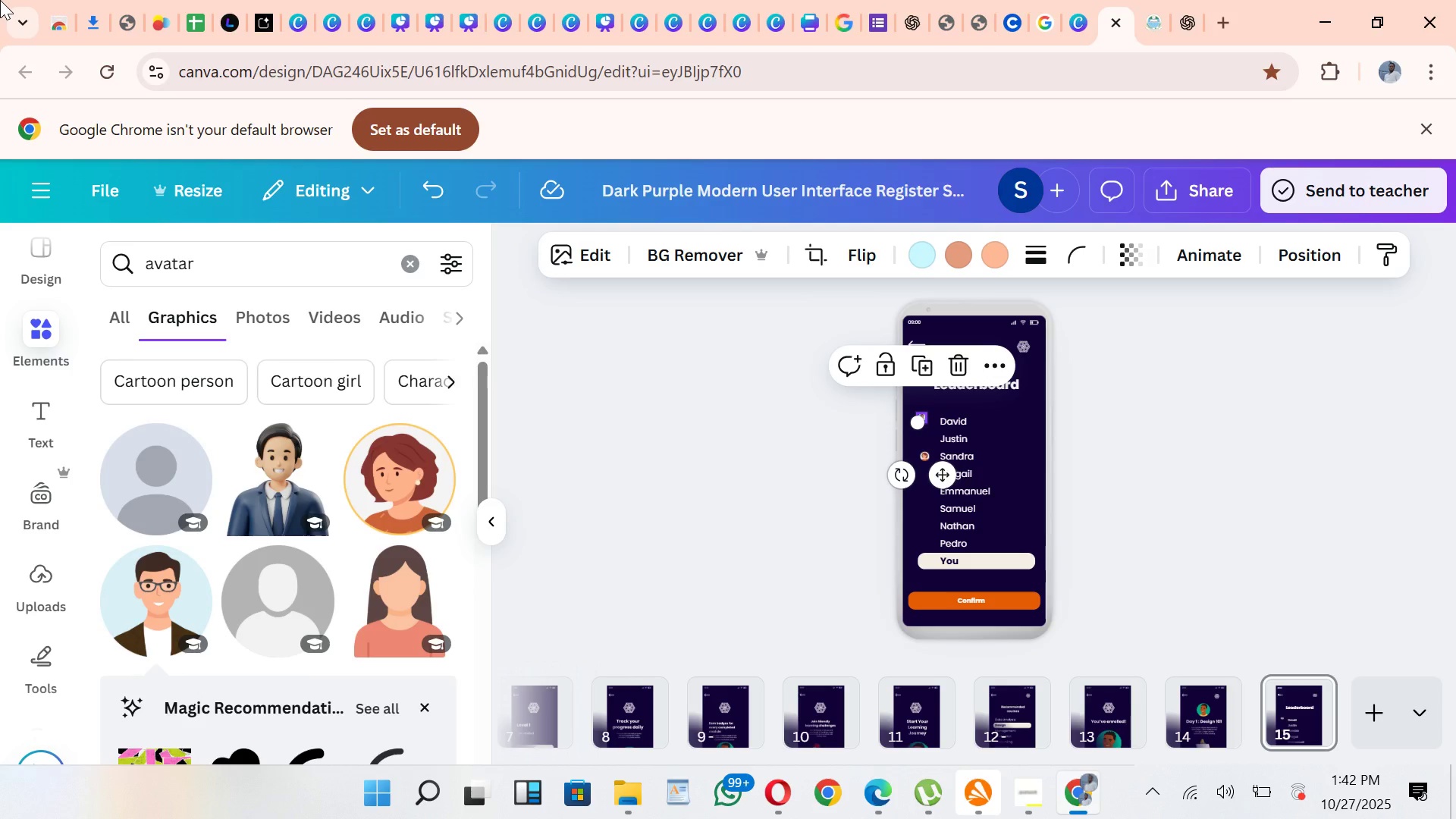 
hold_key(key=ArrowRight, duration=0.34)
 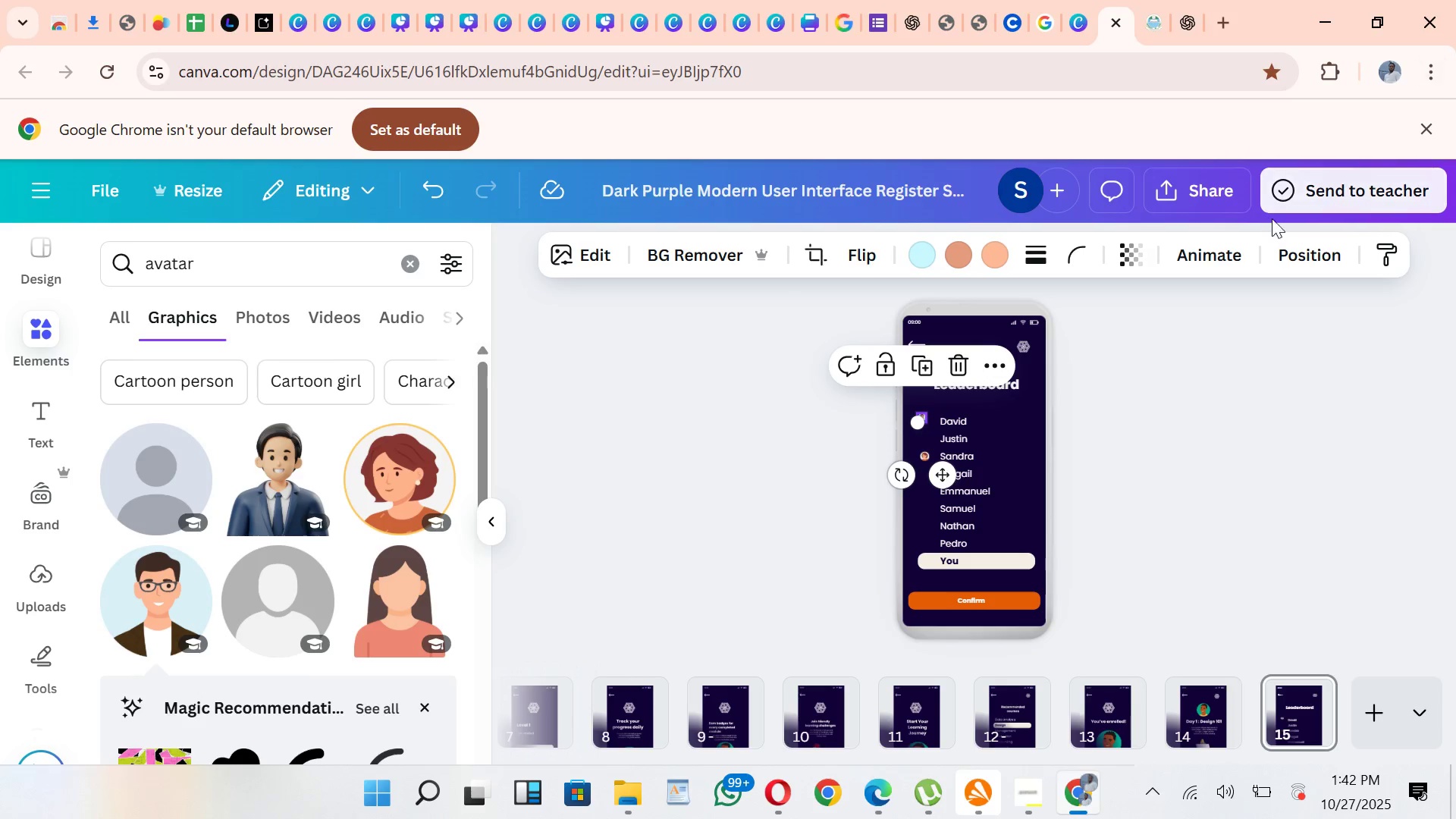 
left_click([1240, 491])
 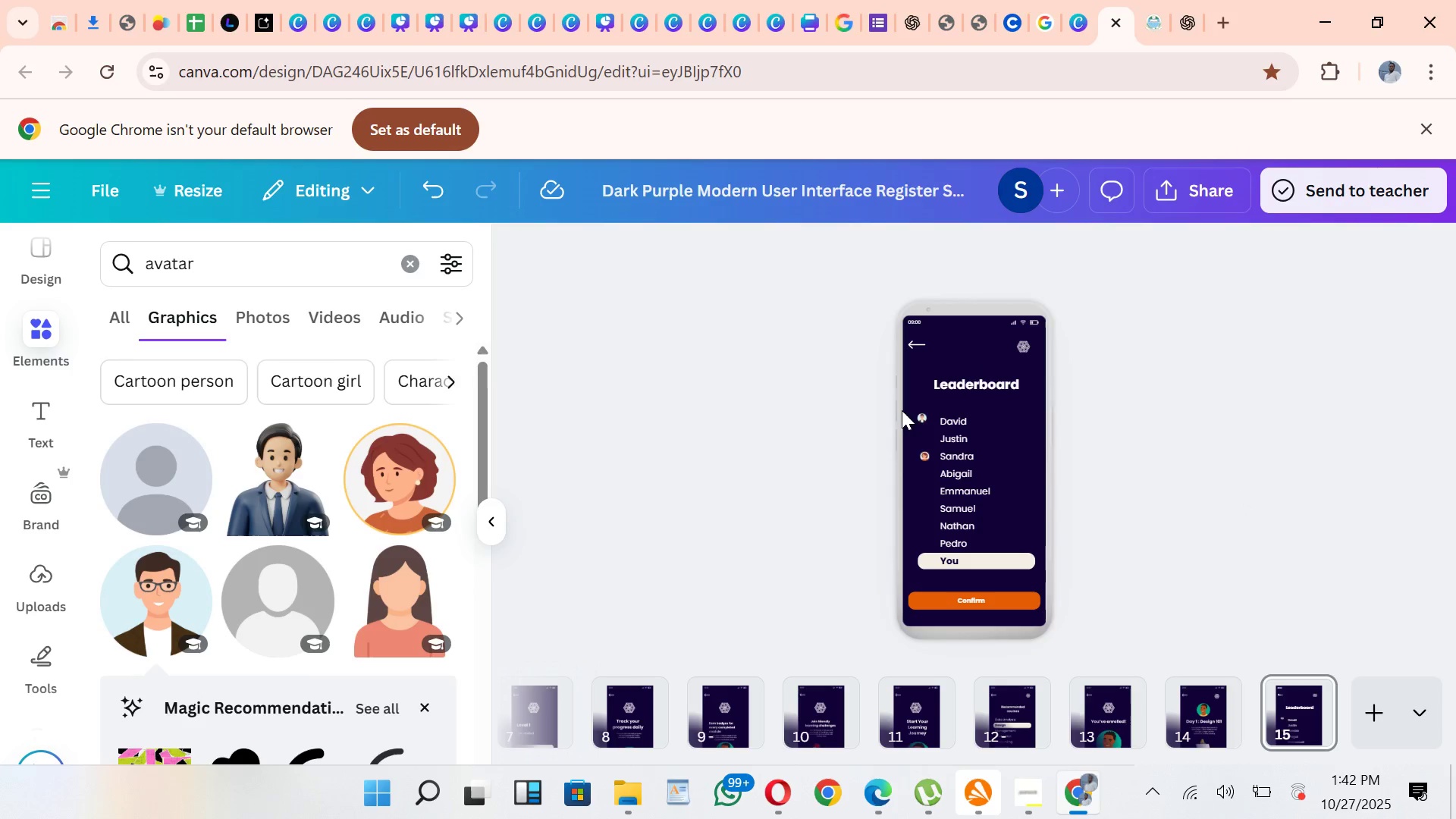 
mouse_move([896, 413])
 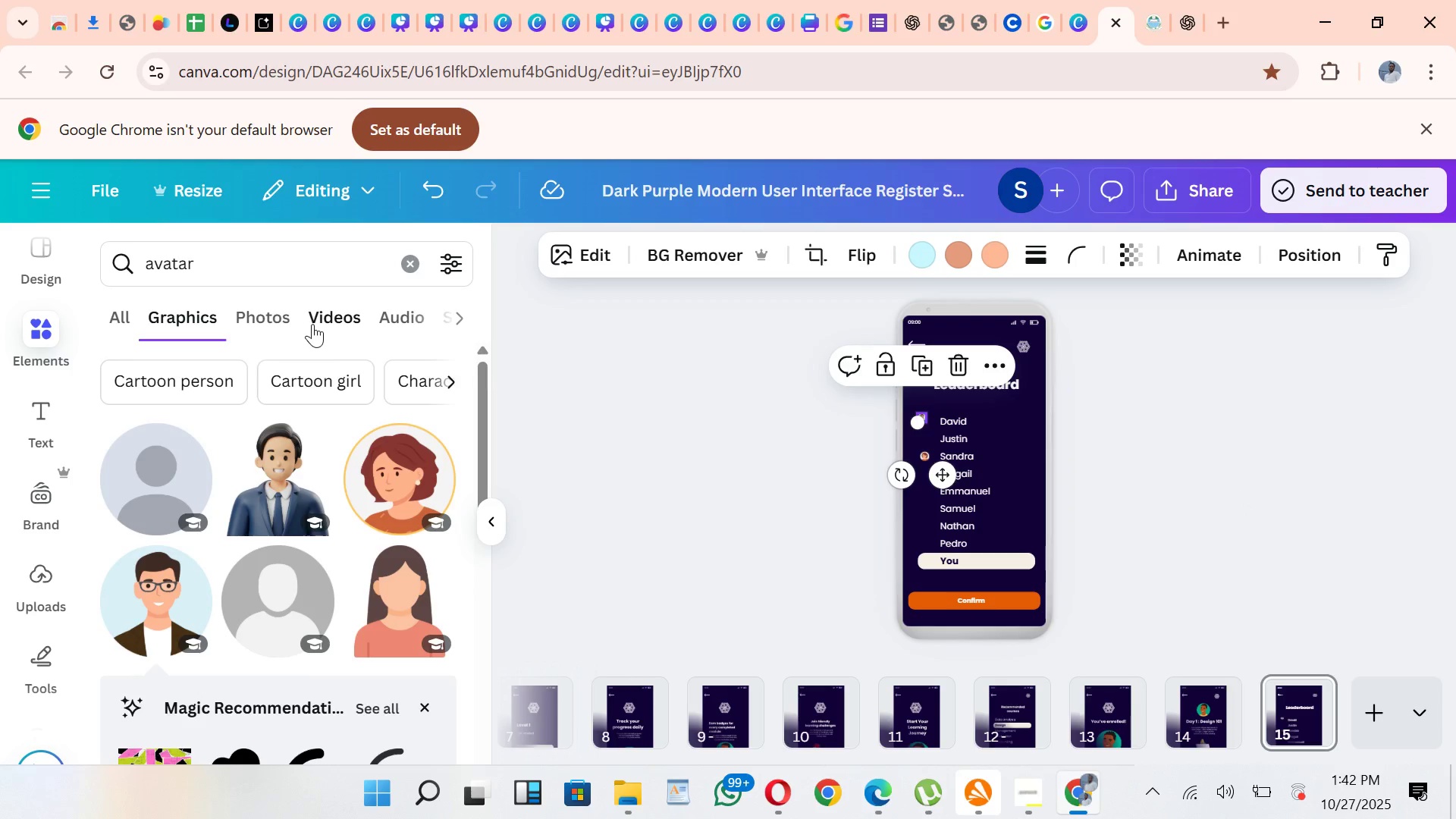 
key(ArrowRight)
 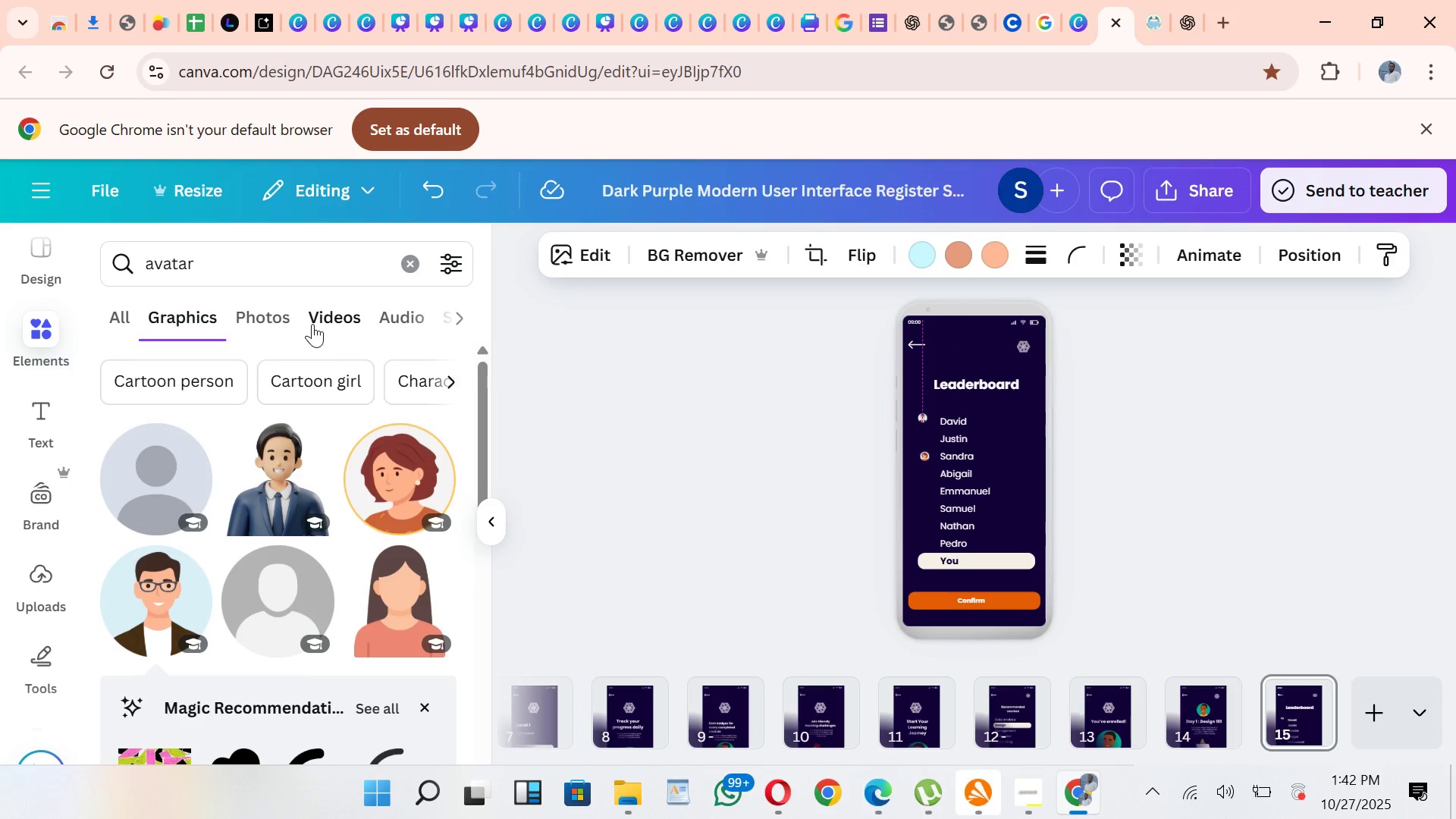 
key(ArrowRight)
 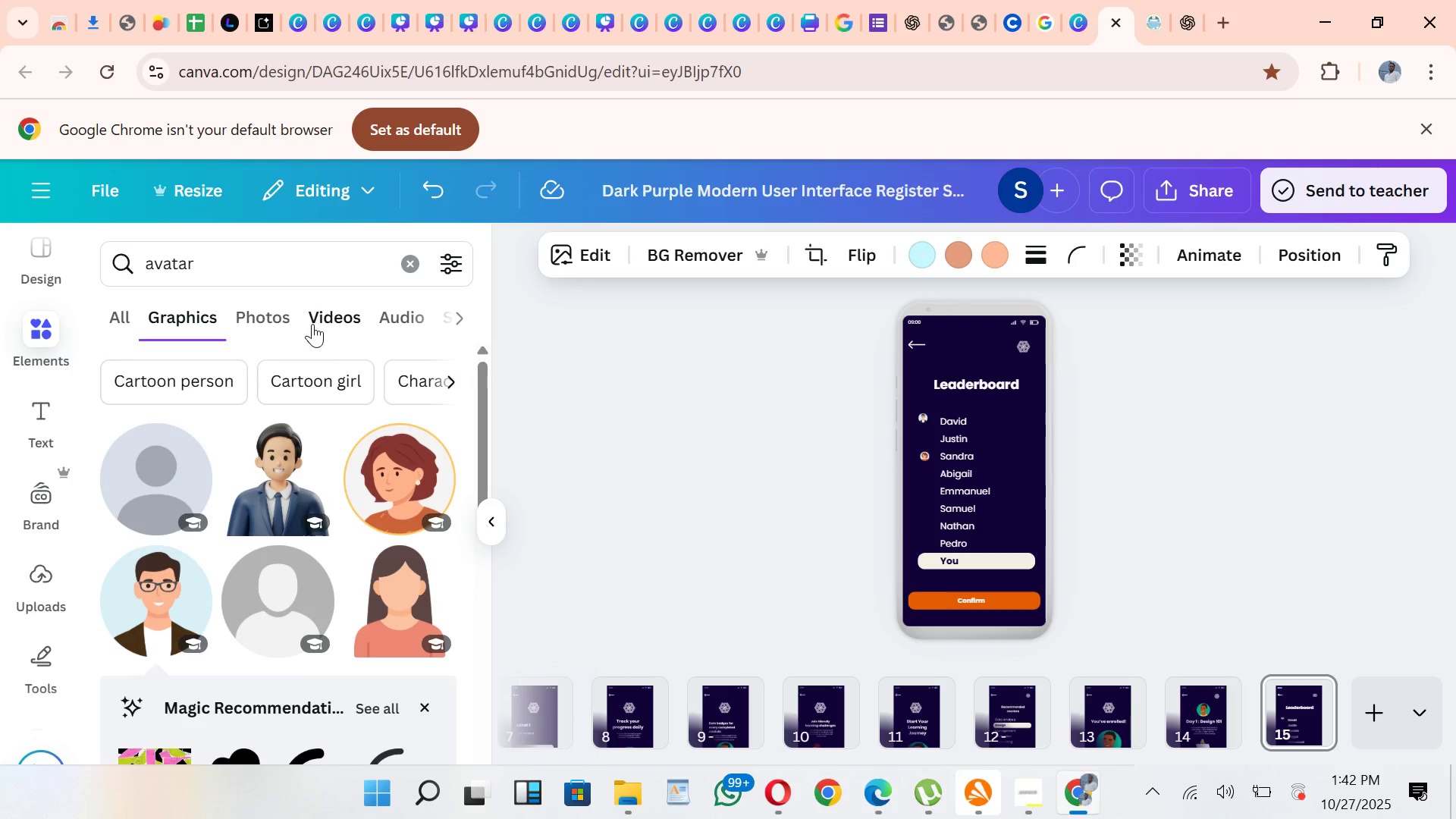 
hold_key(key=ArrowRight, duration=0.34)
 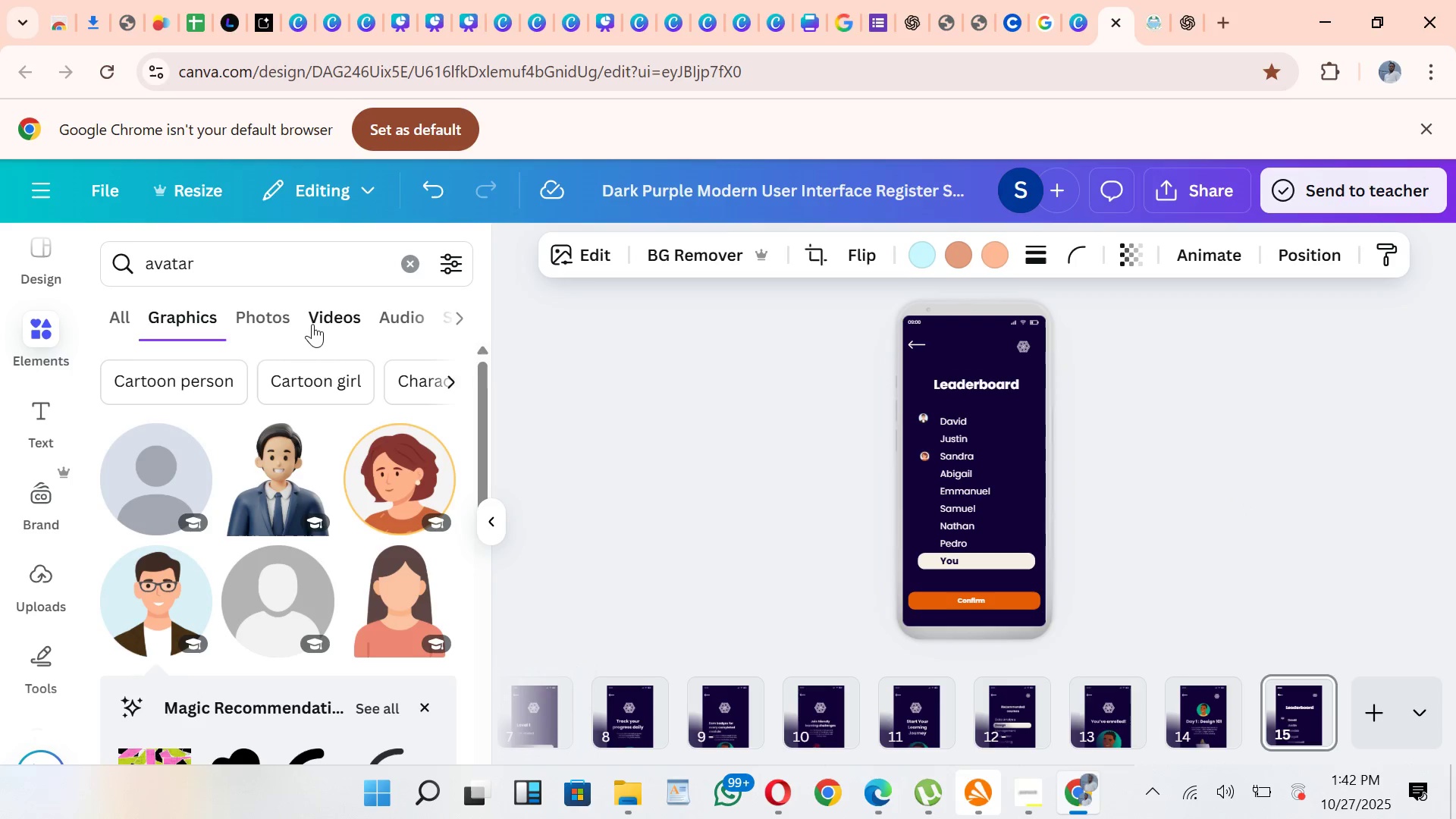 
key(ArrowRight)
 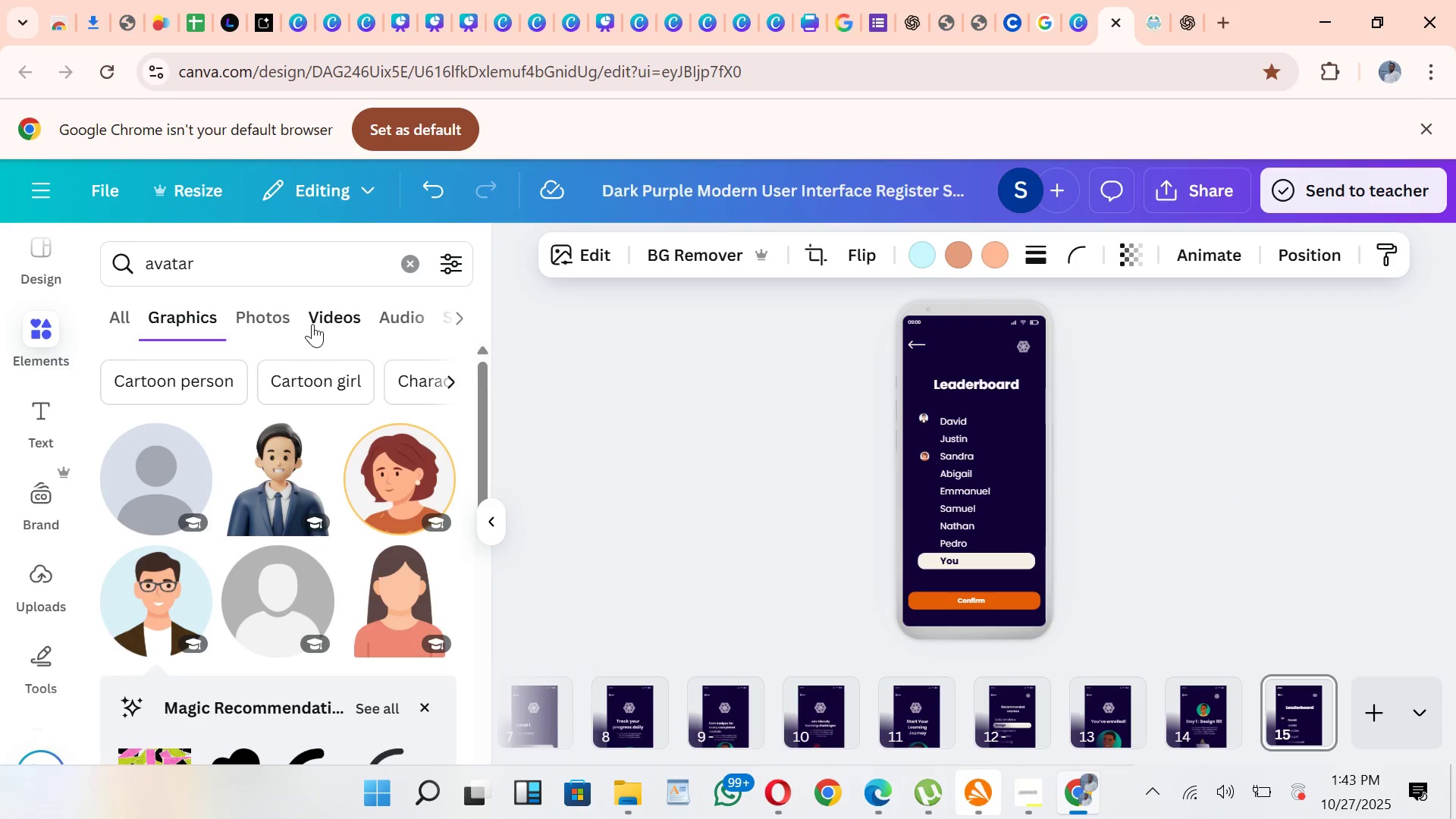 
key(ArrowRight)
 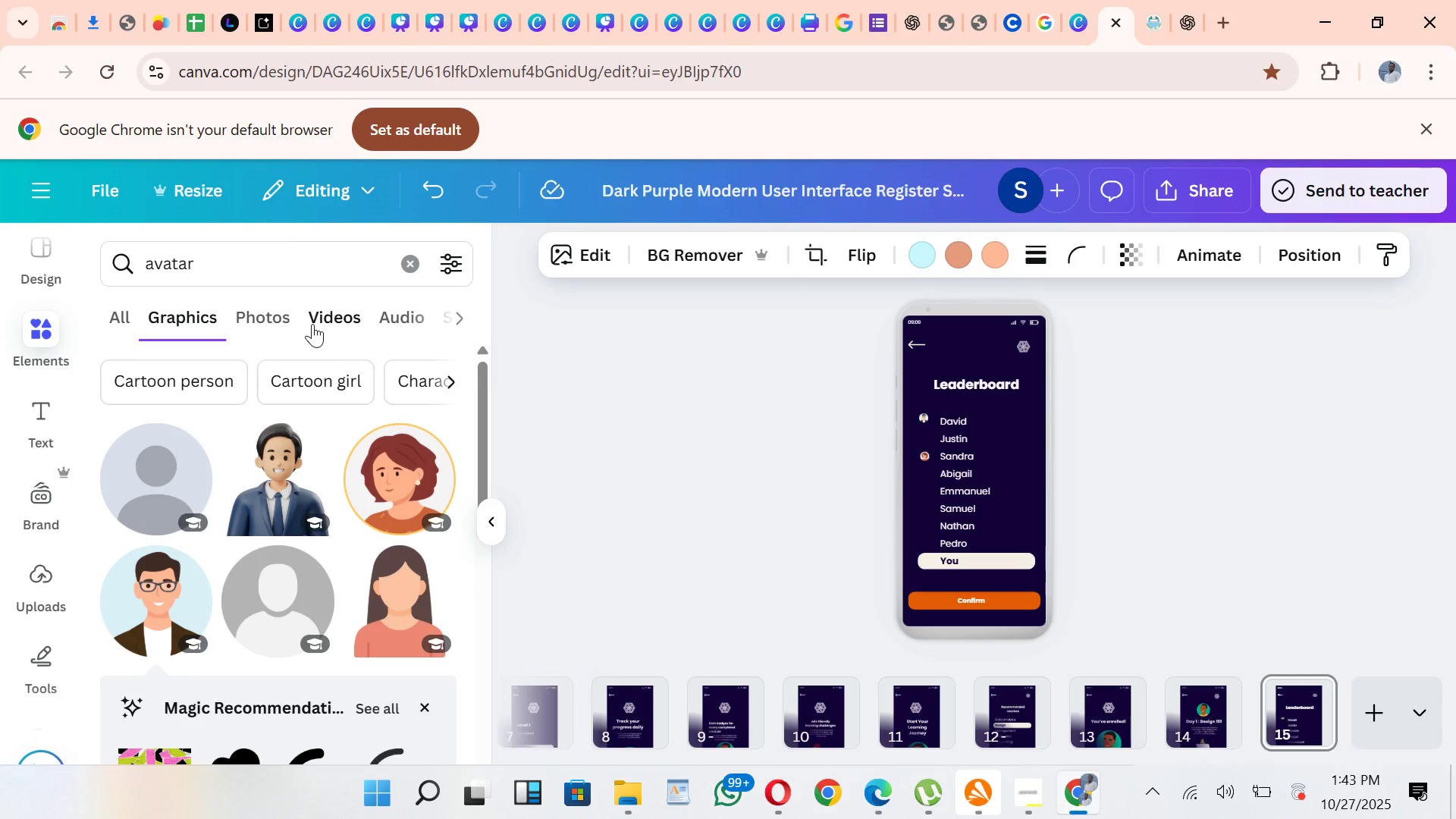 
key(ArrowDown)
 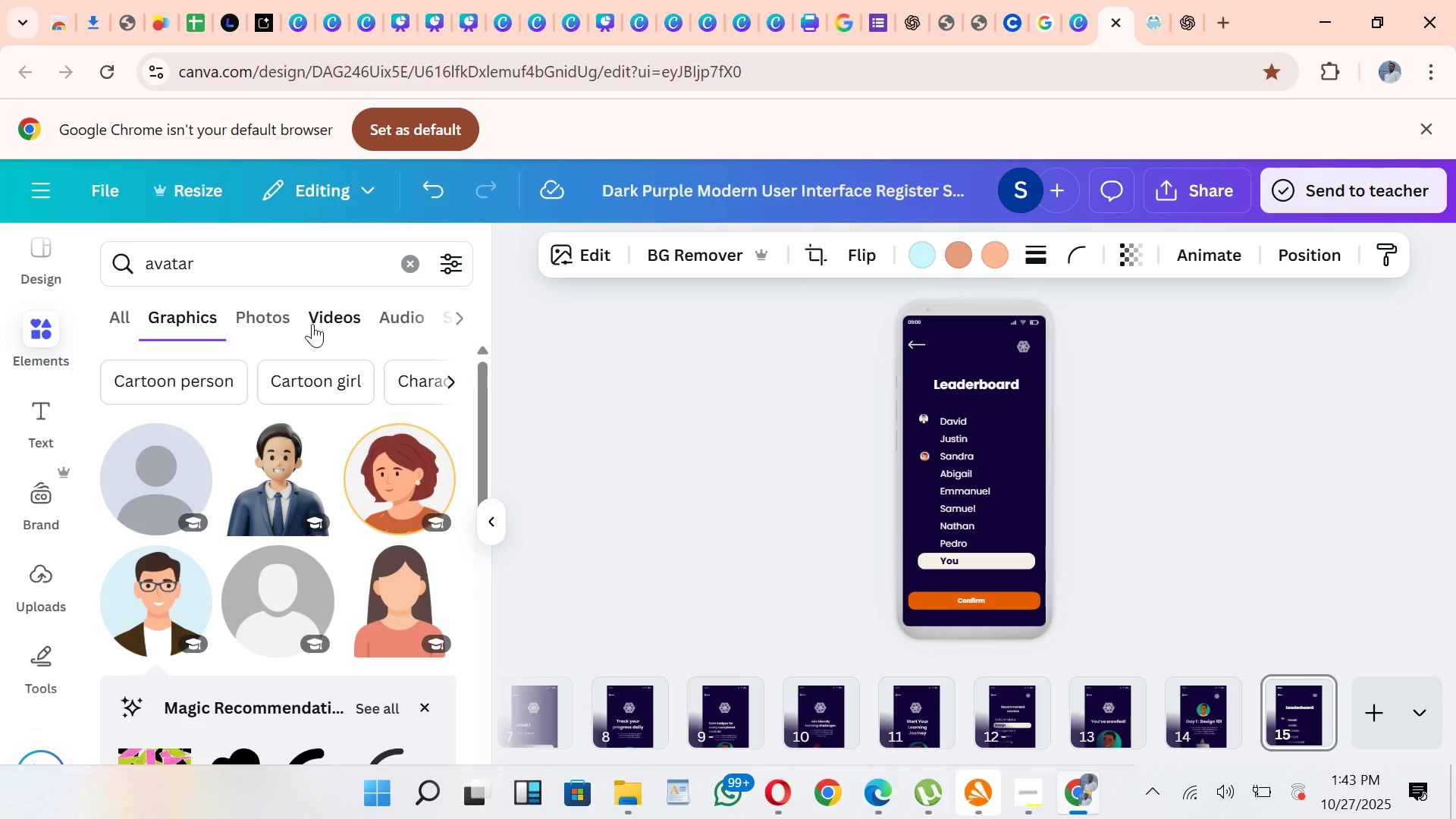 
key(ArrowDown)
 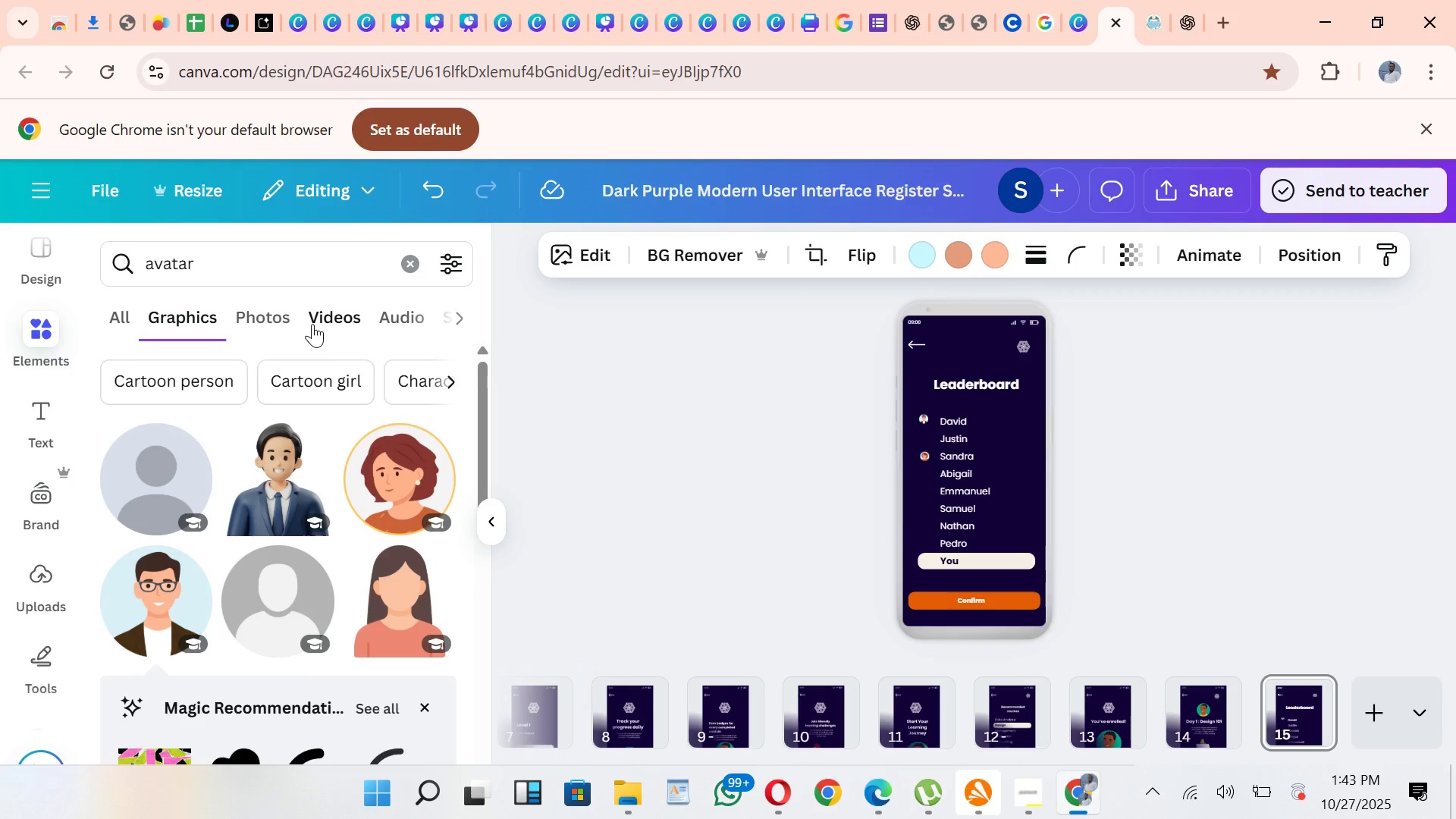 
key(ArrowDown)
 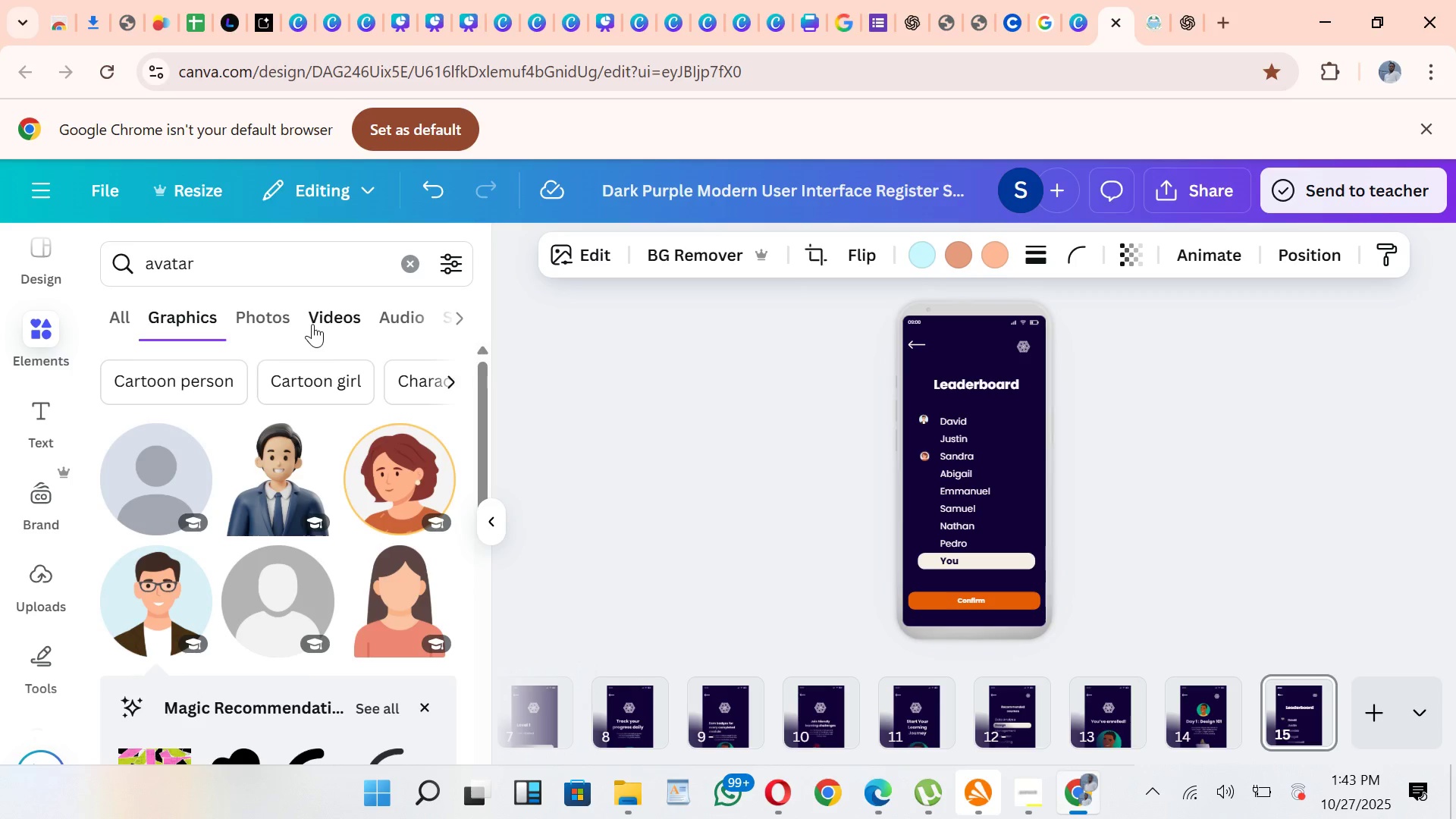 
key(ArrowDown)
 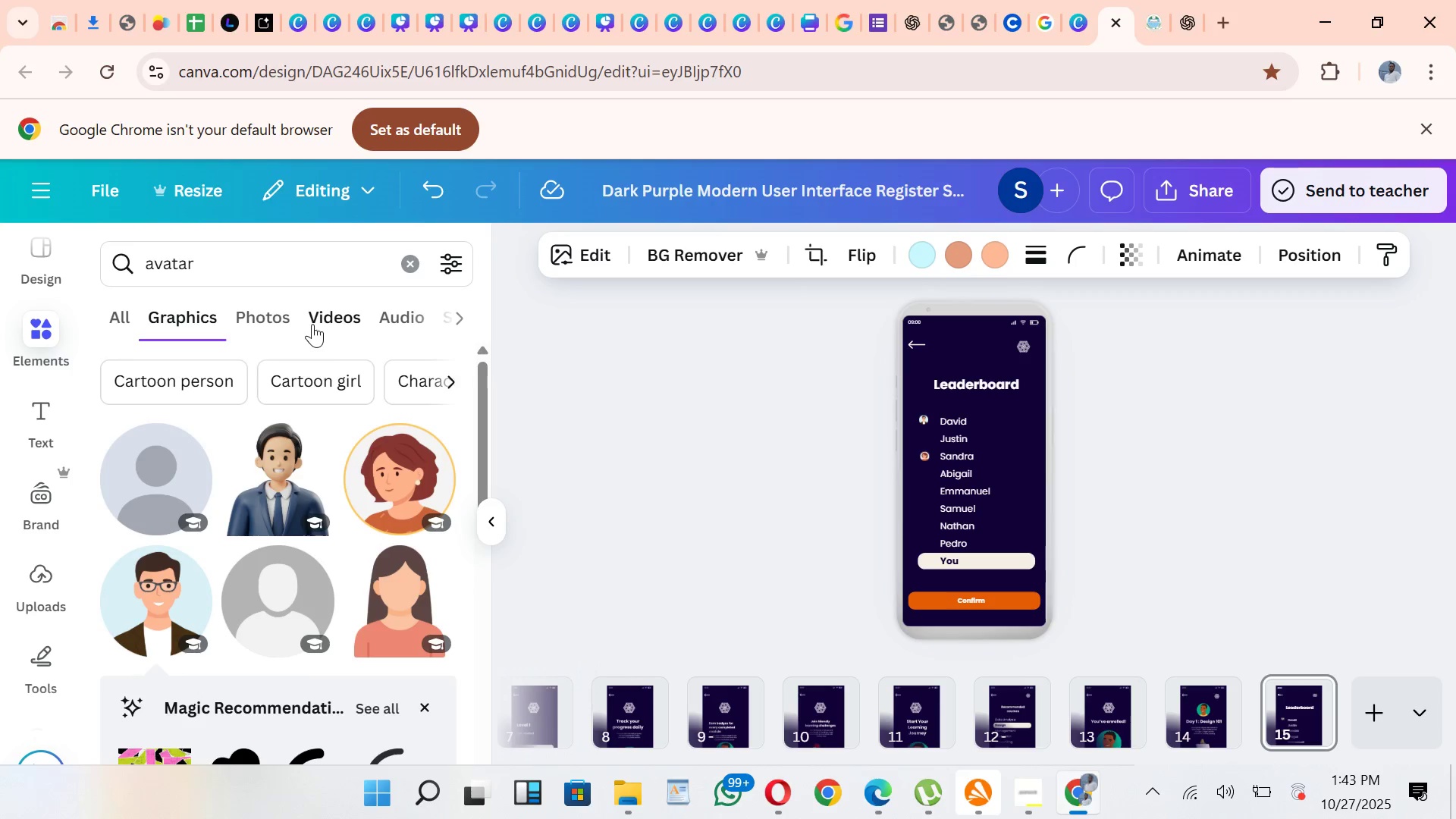 
key(ArrowDown)
 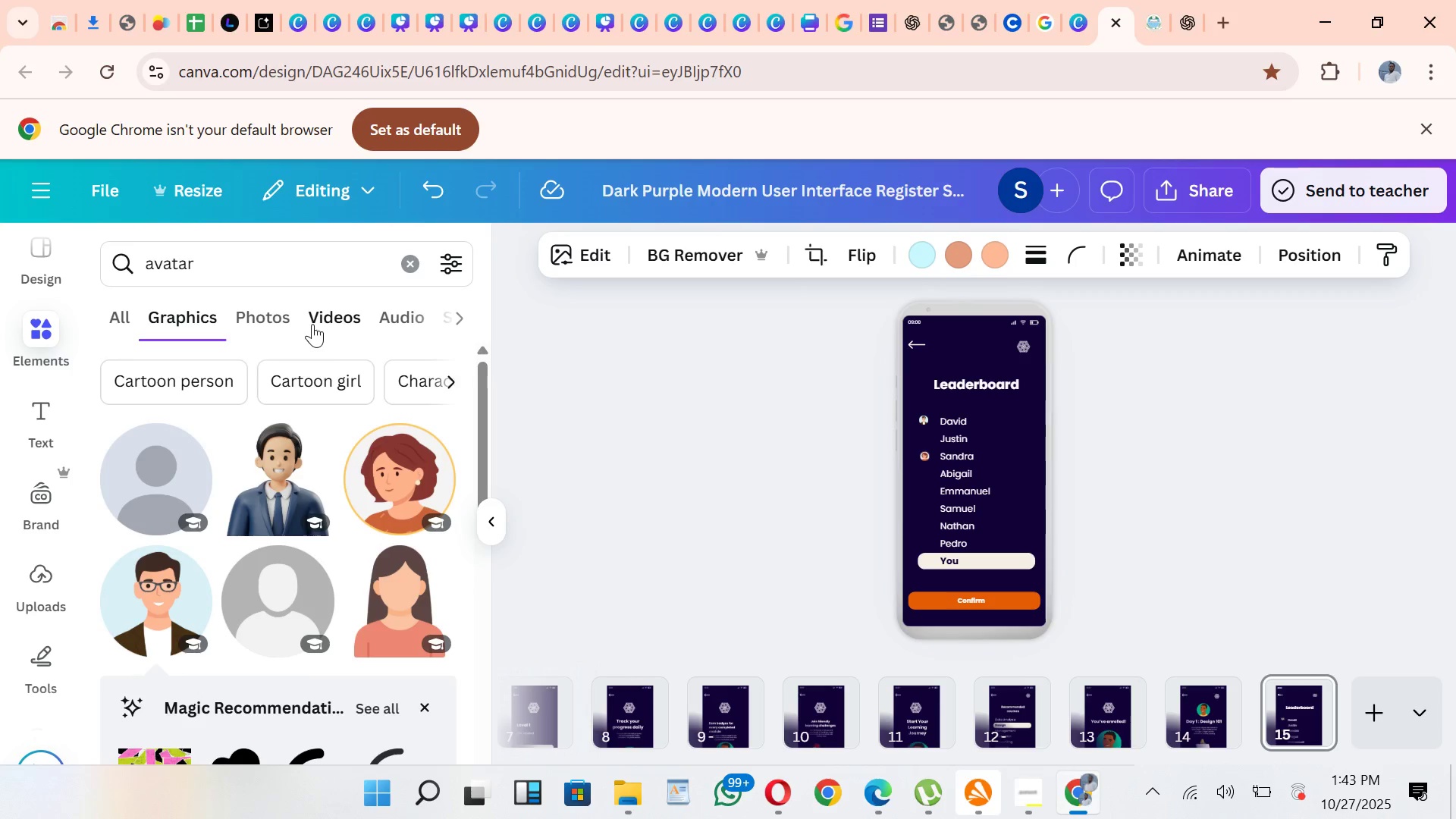 
key(ArrowDown)
 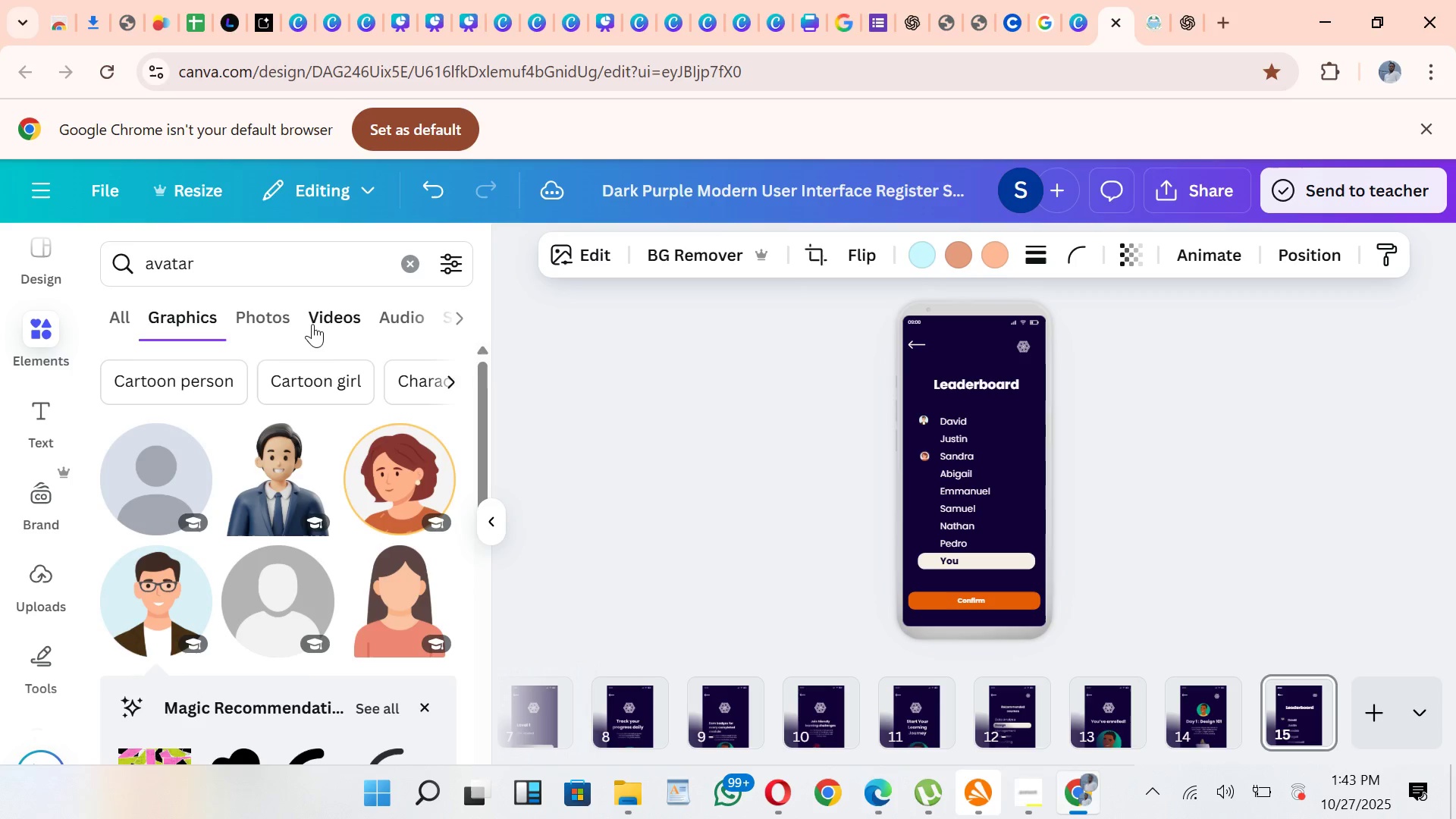 
key(ArrowDown)
 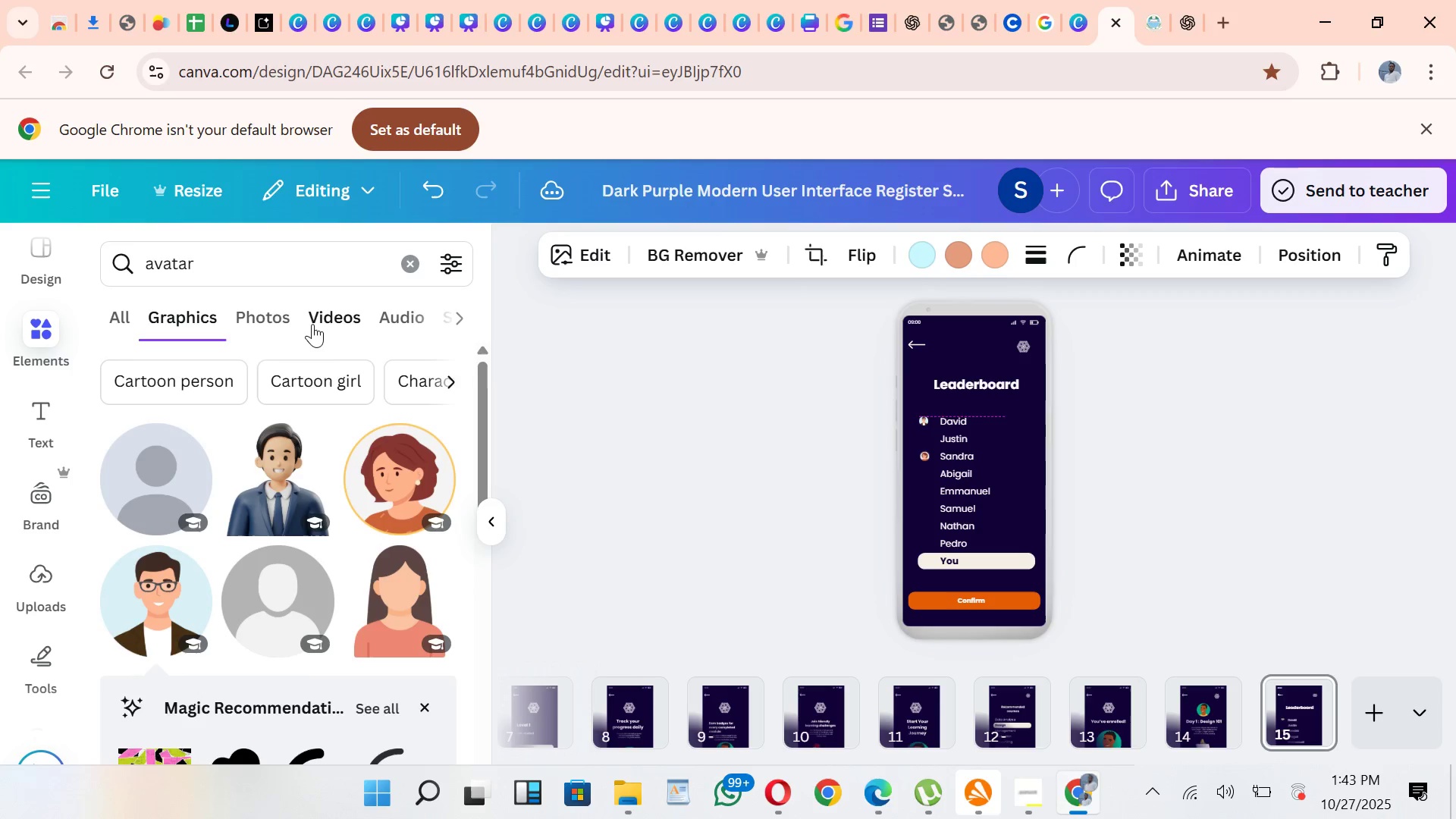 
key(ArrowDown)
 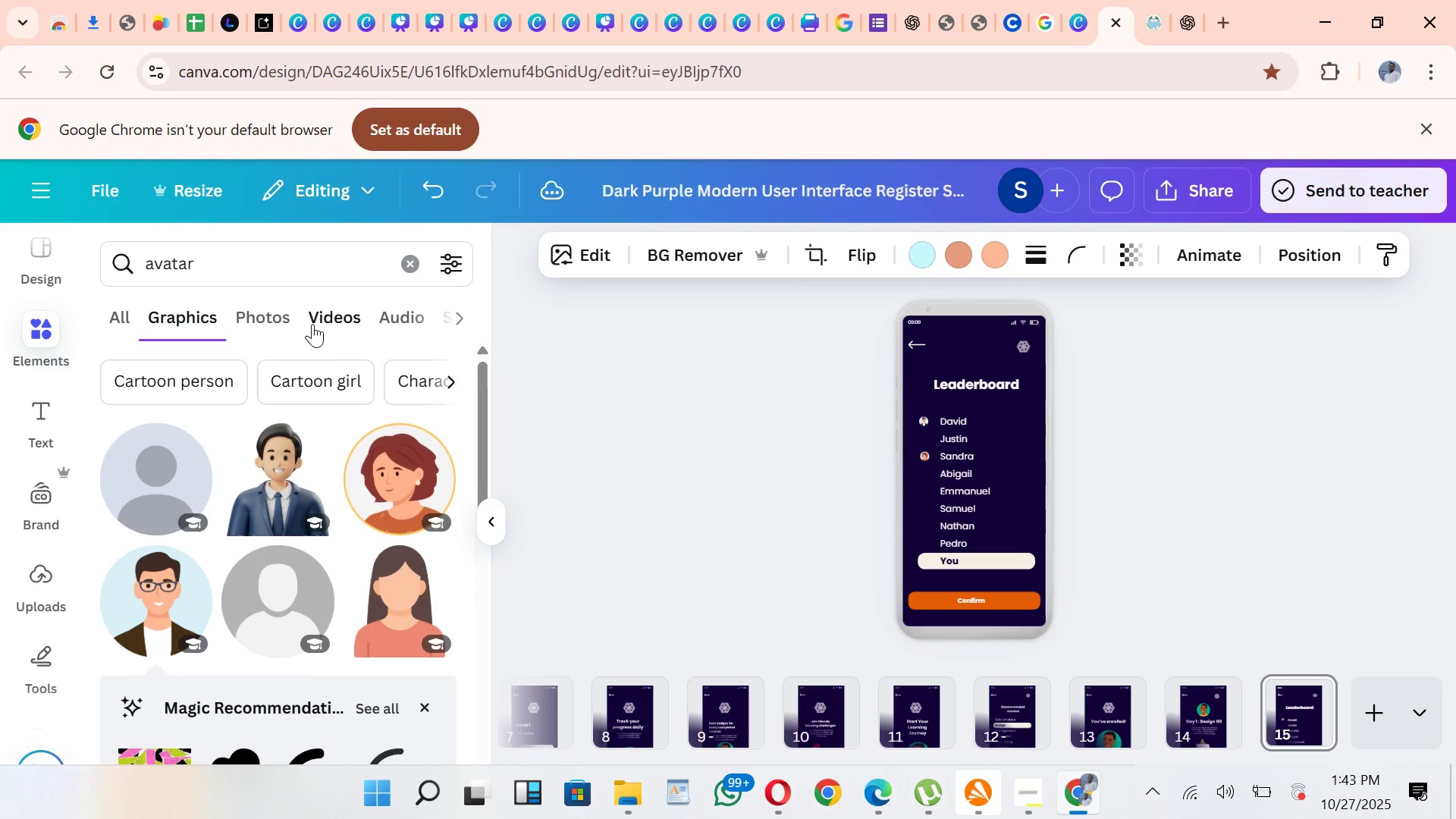 
key(ArrowDown)
 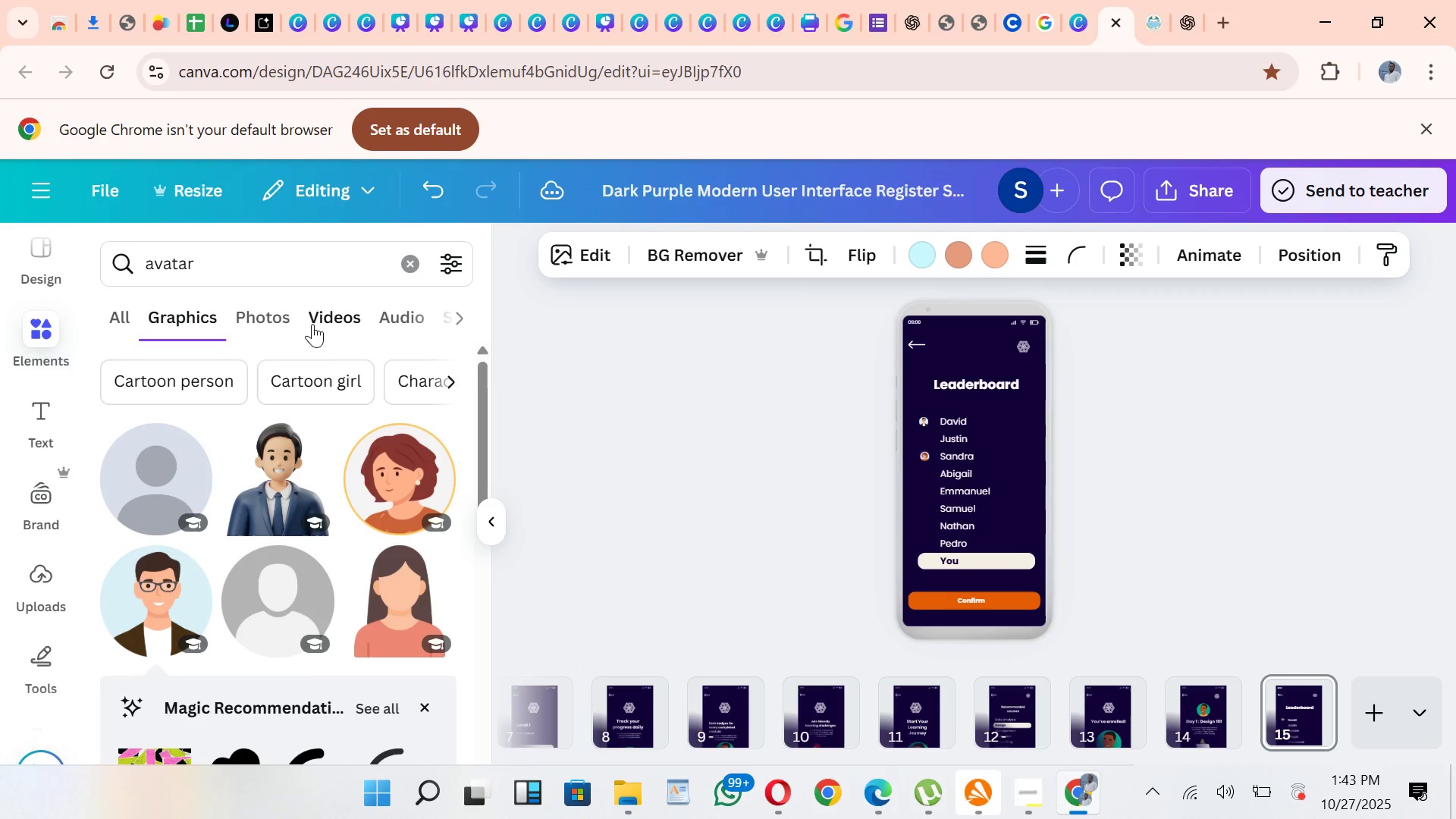 
key(ArrowDown)
 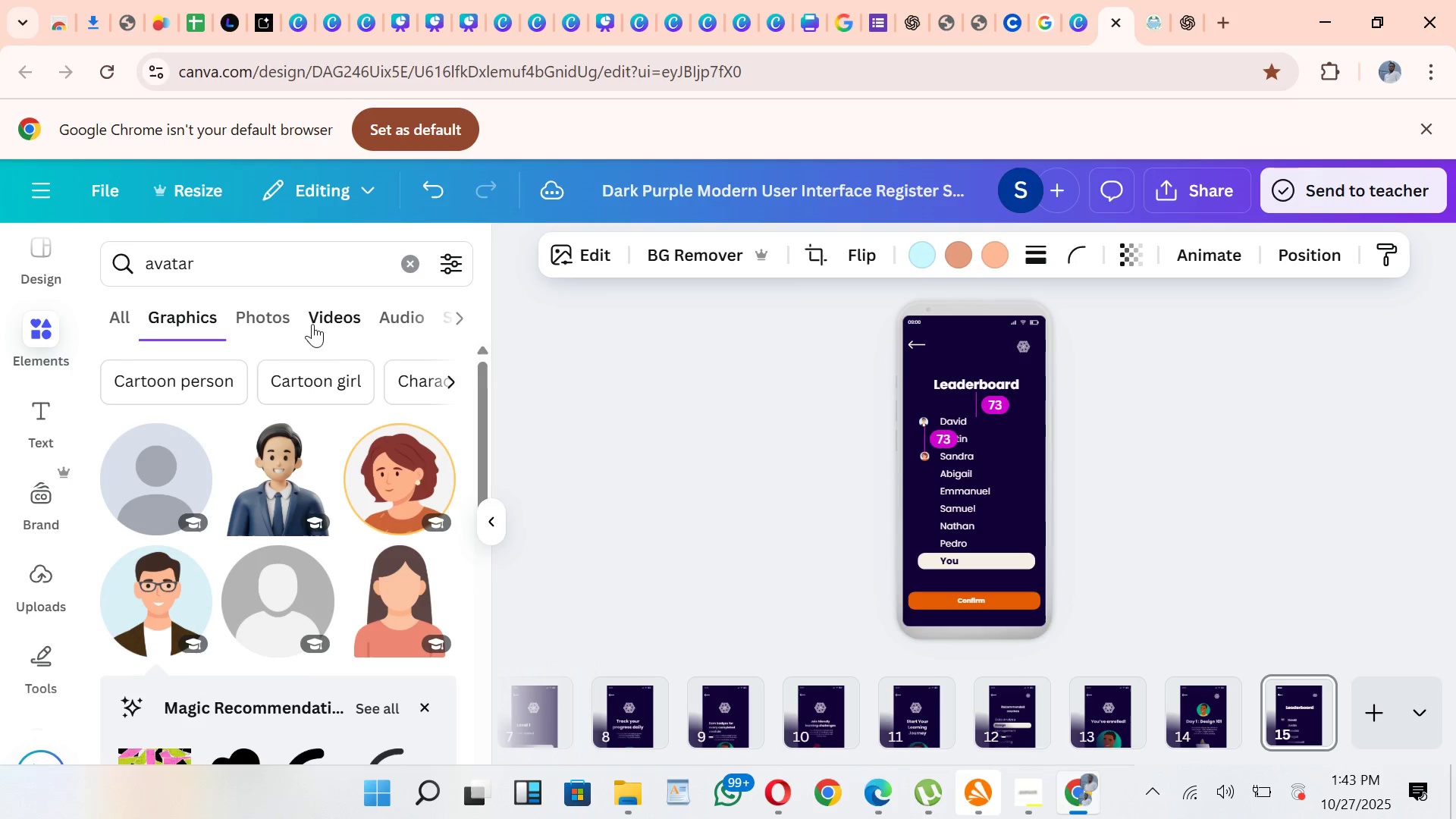 
key(ArrowDown)
 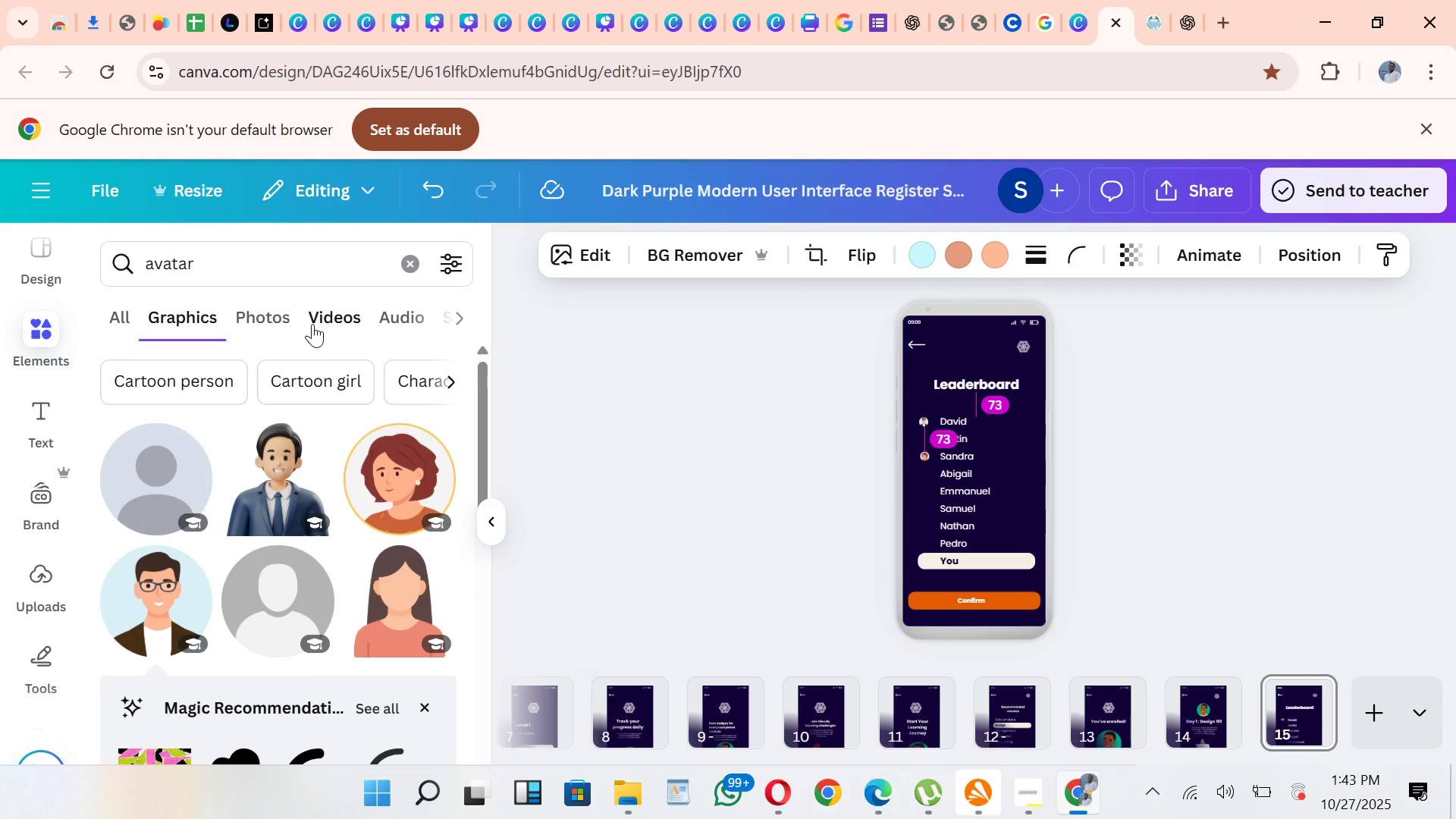 
key(ArrowUp)
 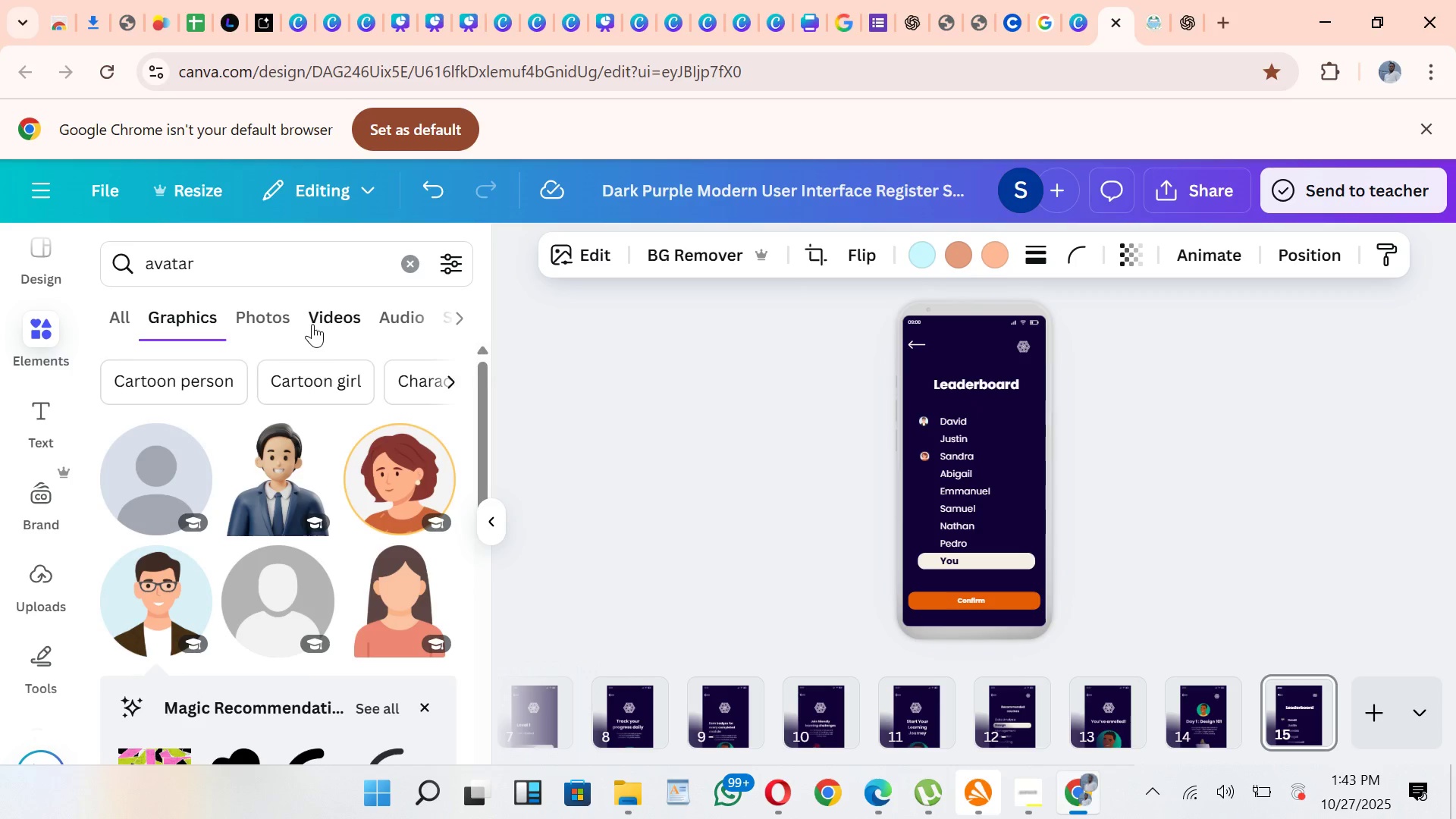 
key(ArrowUp)
 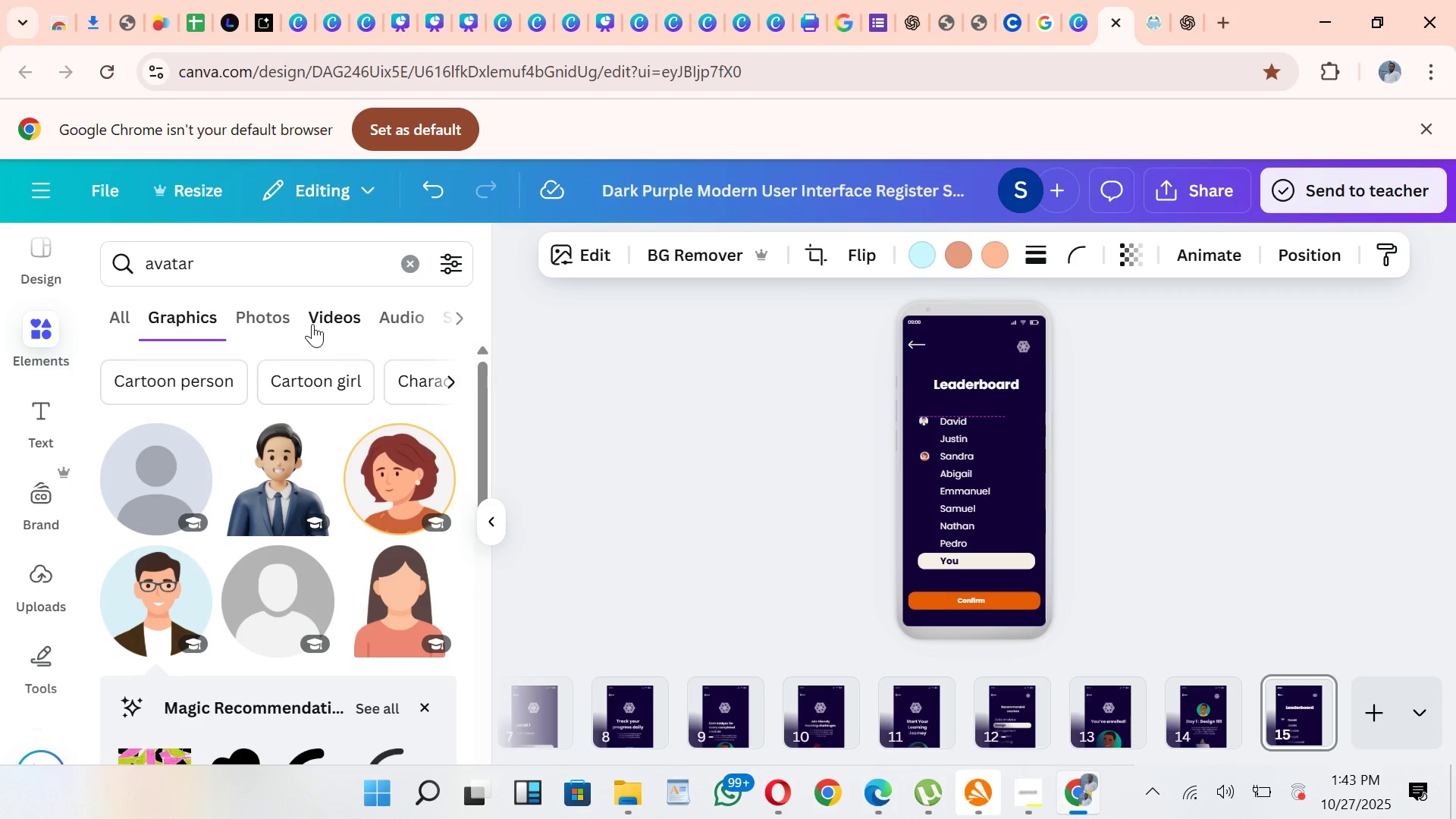 
key(ArrowUp)
 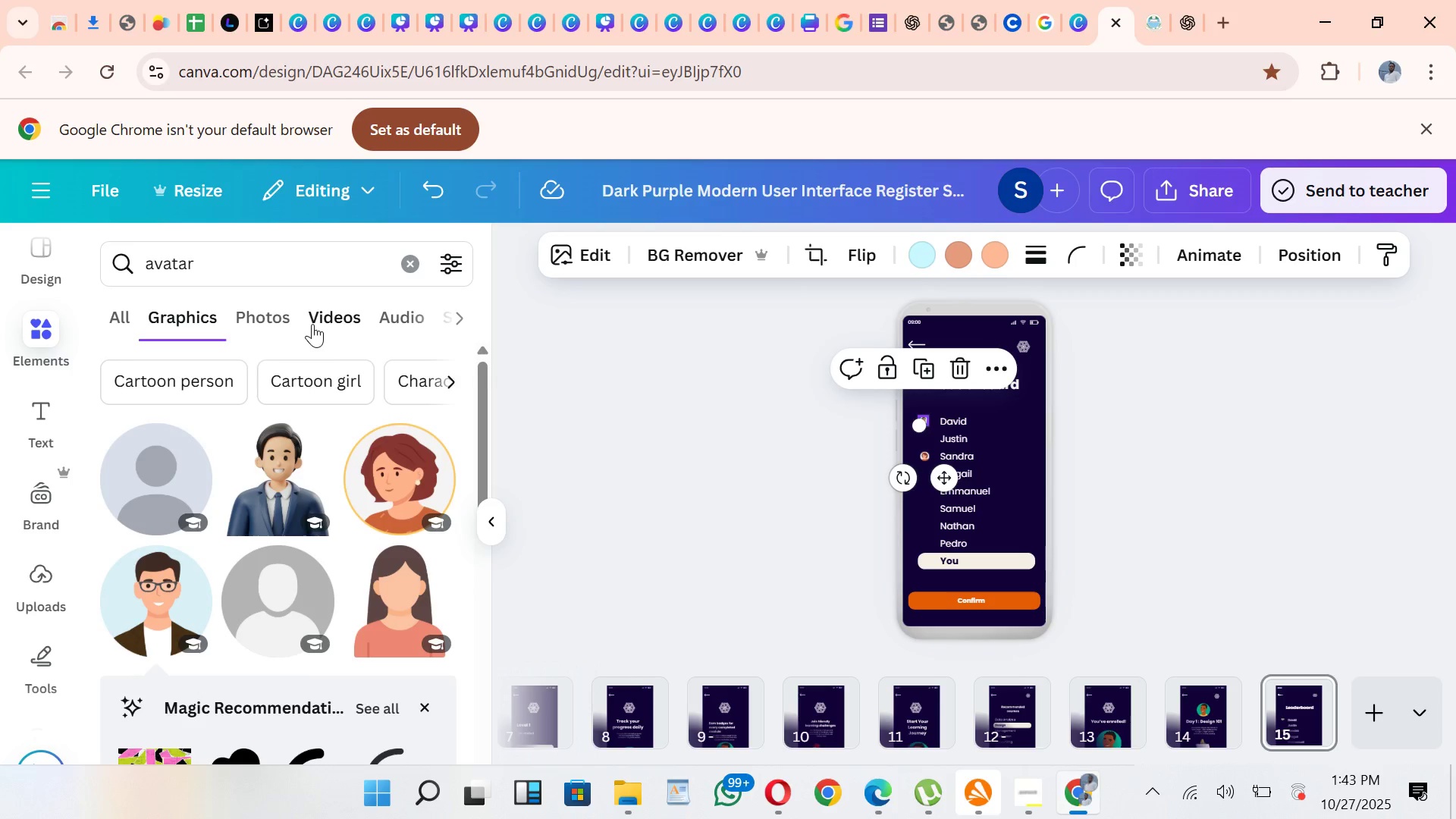 
key(ArrowDown)
 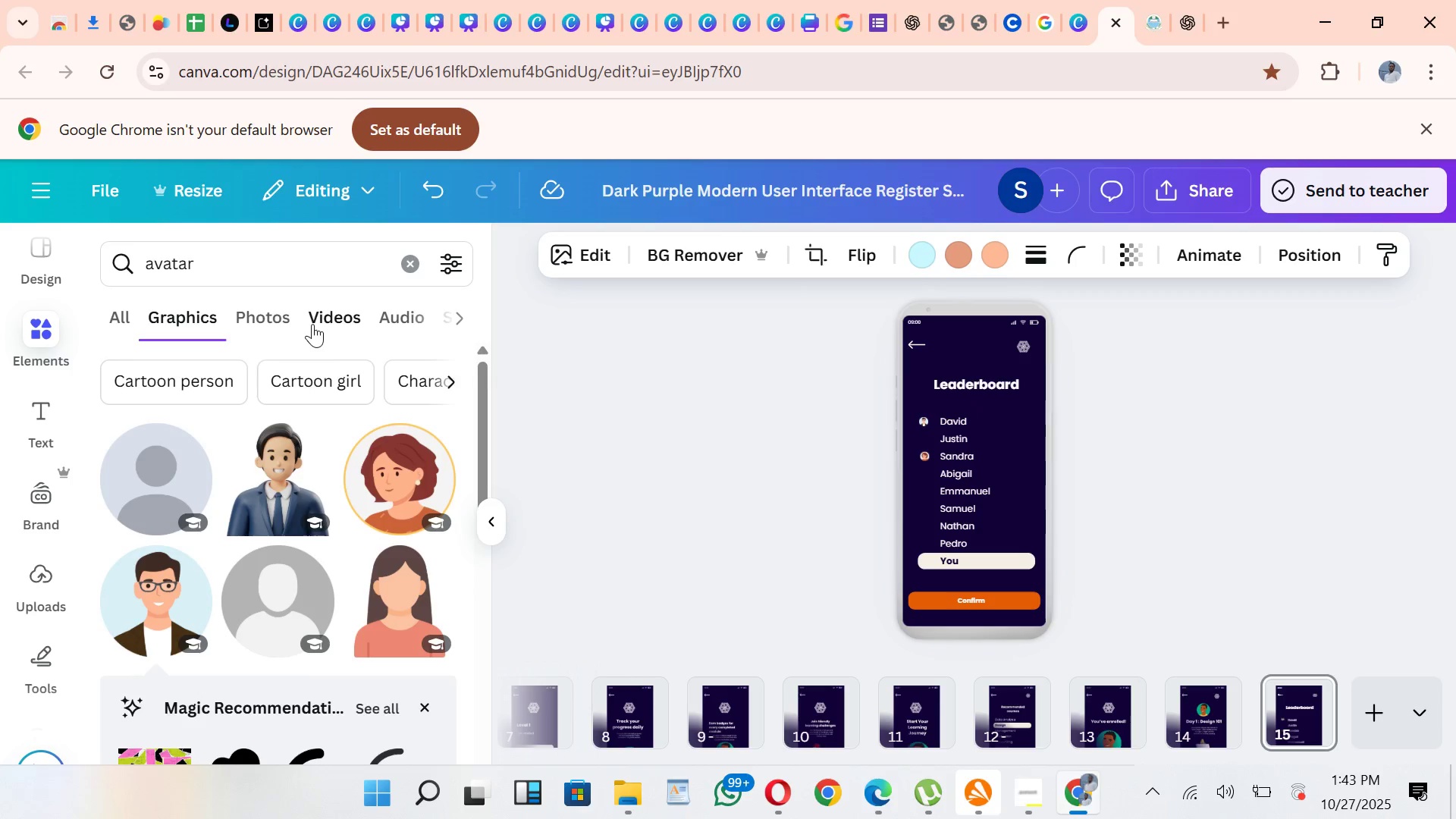 
key(ArrowDown)
 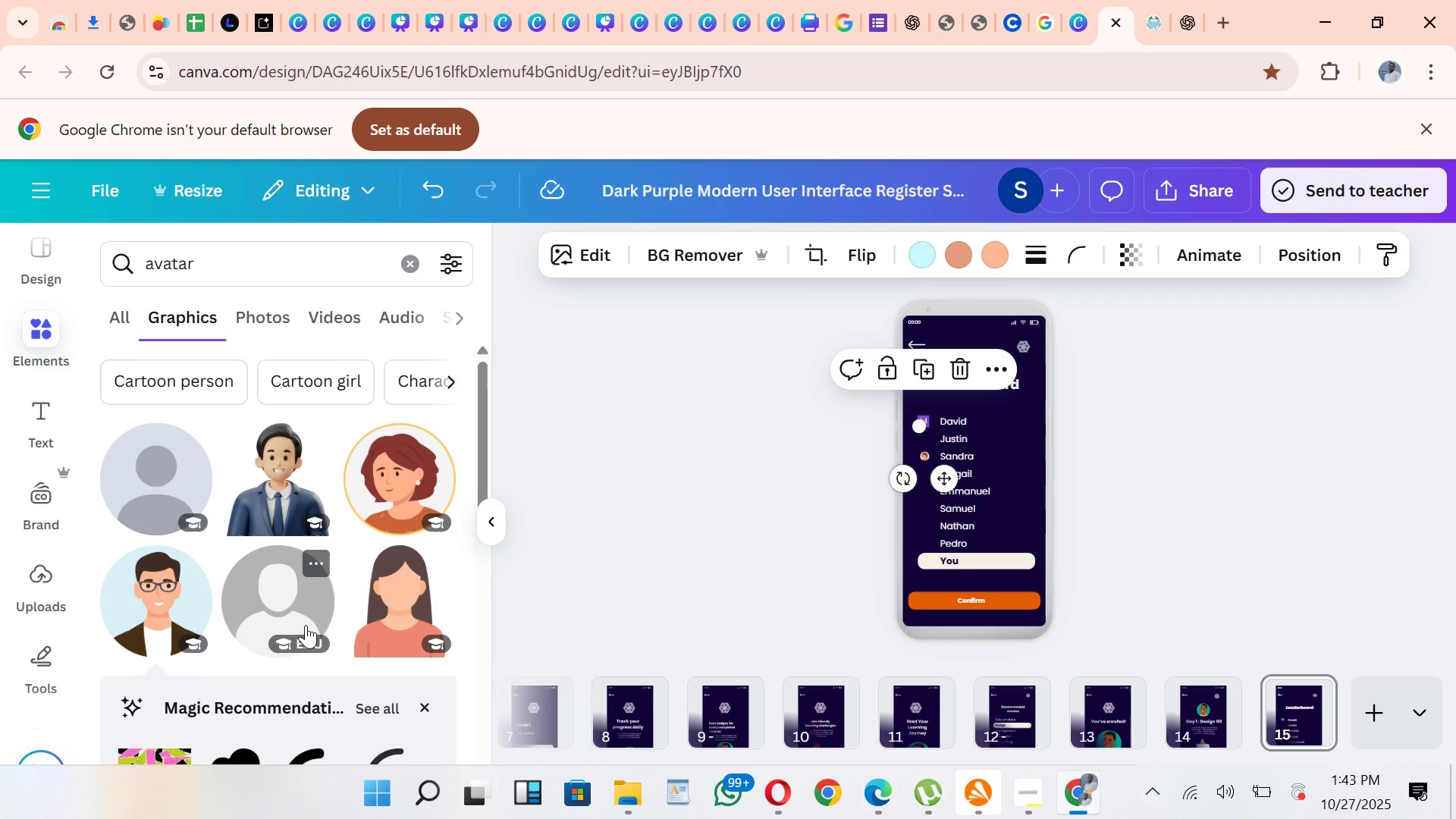 
wait(5.27)
 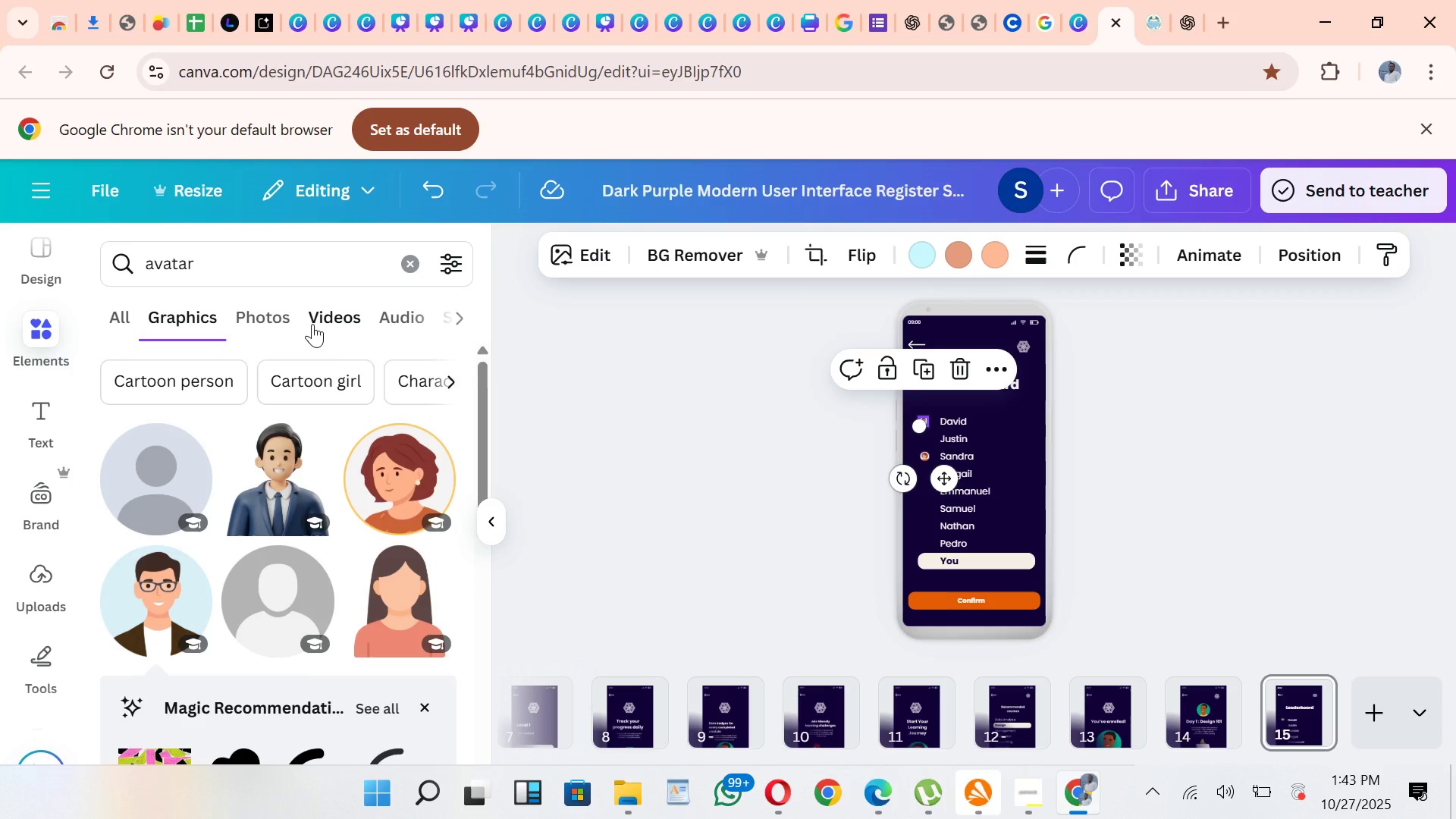 
left_click([285, 576])
 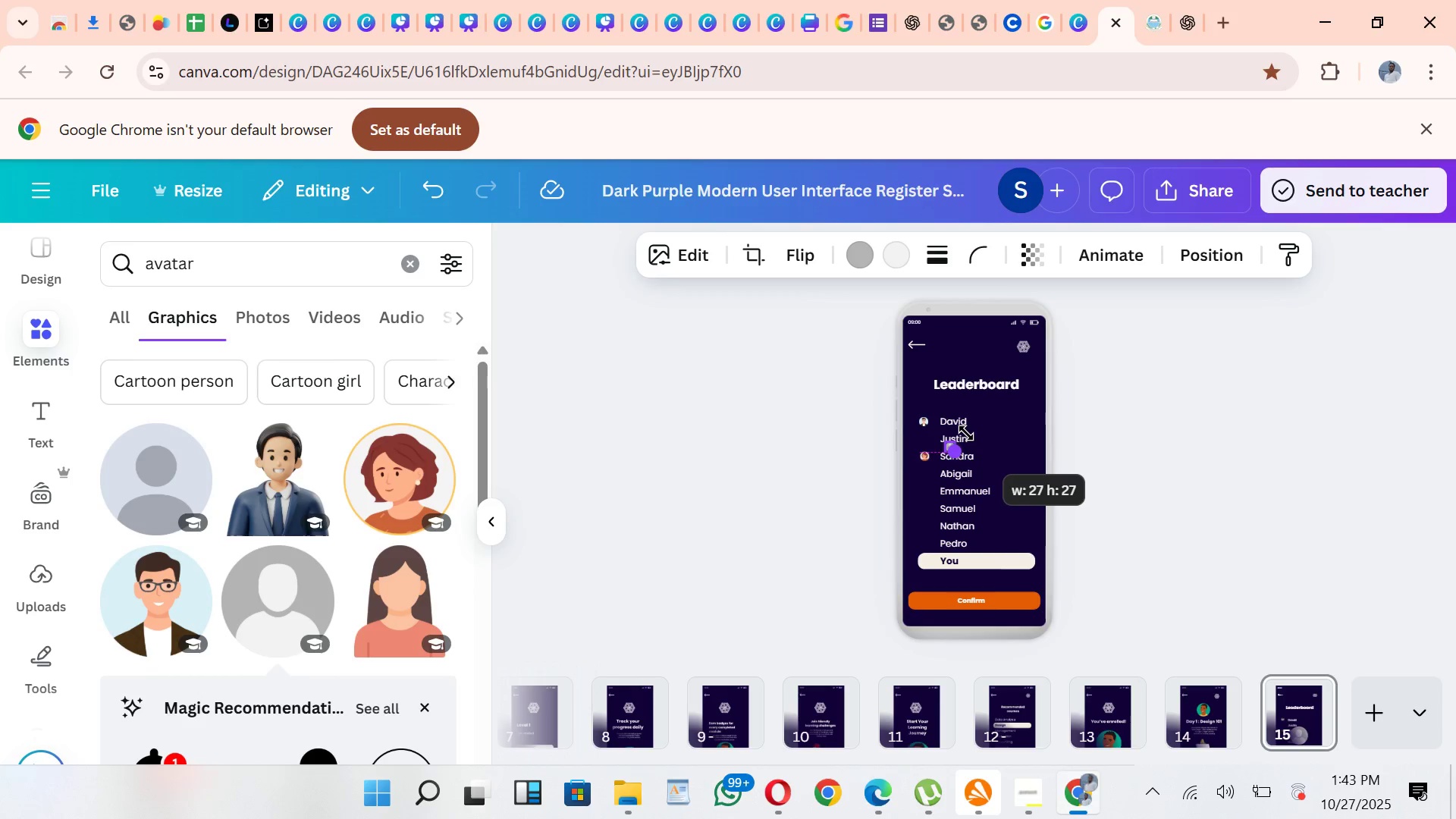 
wait(6.02)
 